 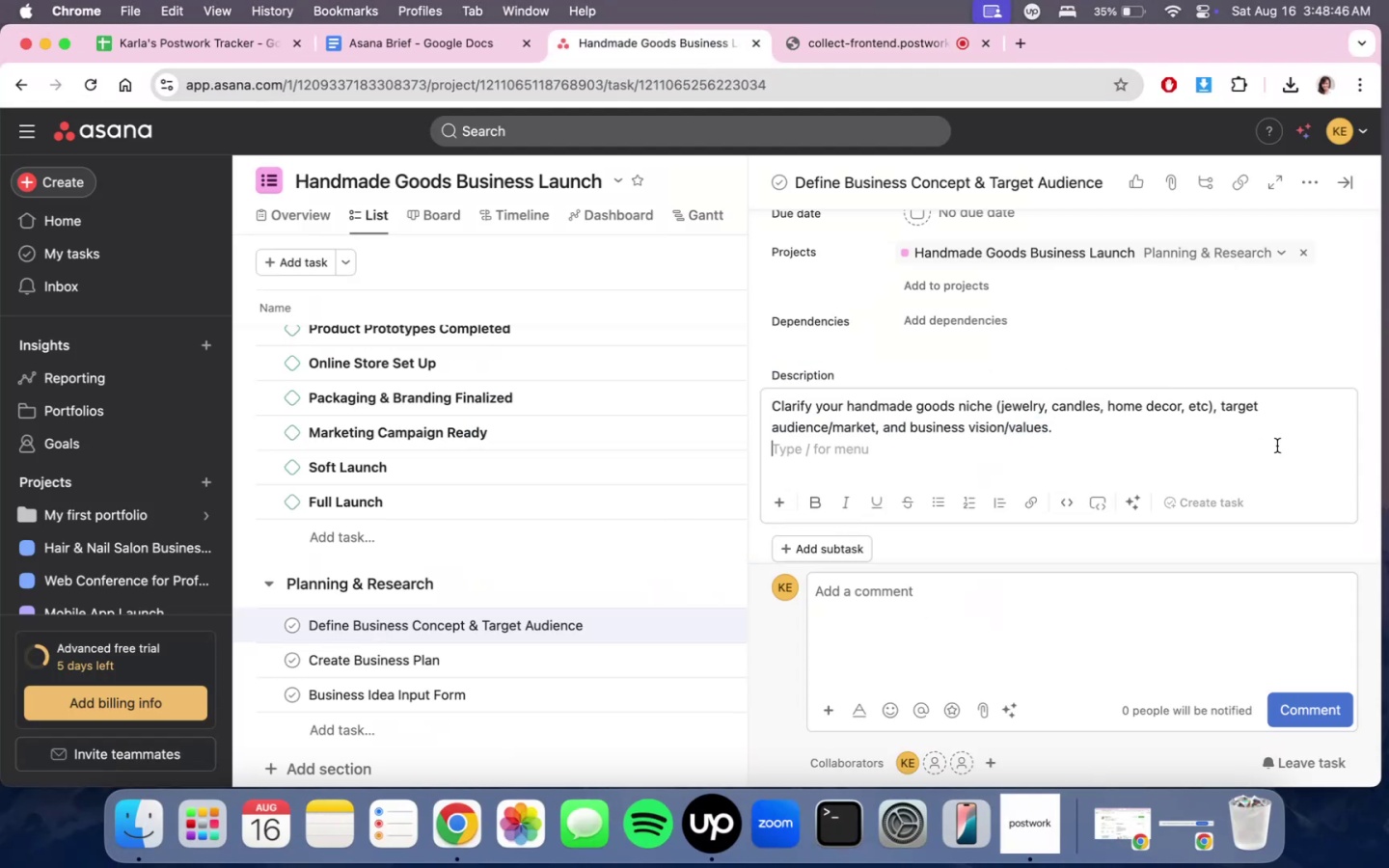 
scroll: coordinate [1103, 561], scroll_direction: down, amount: 3.0
 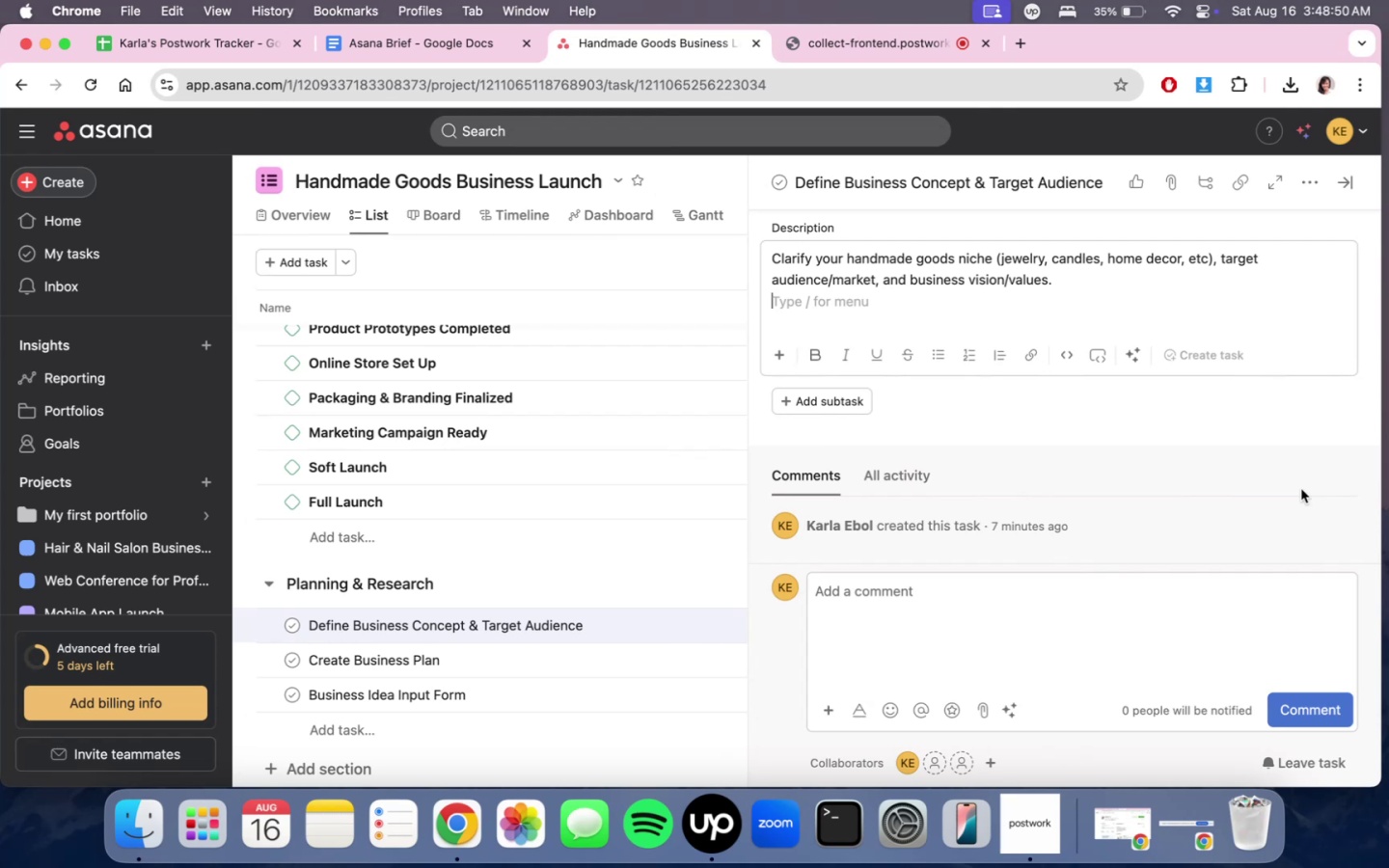 
wait(8.05)
 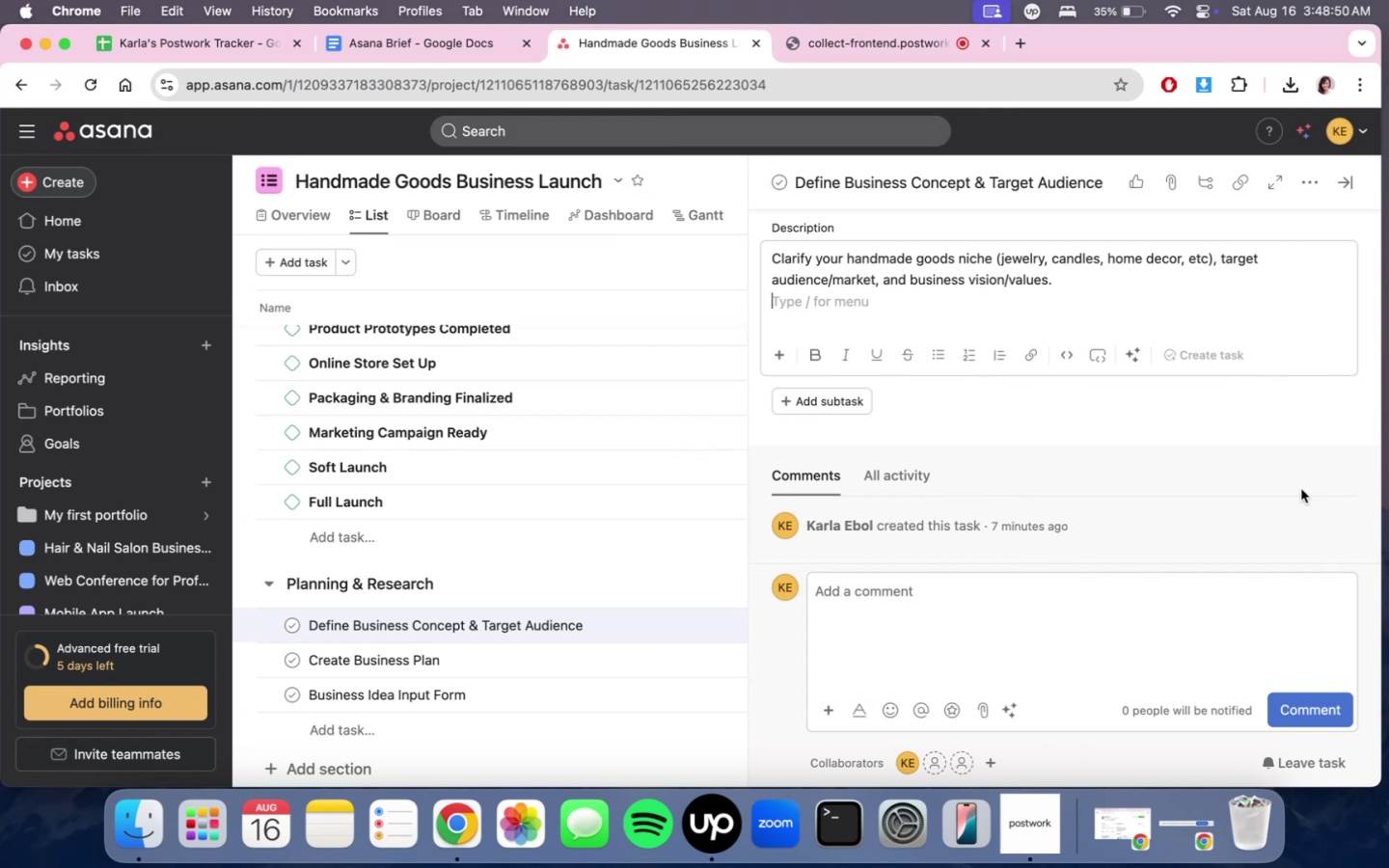 
scroll: coordinate [1101, 388], scroll_direction: down, amount: 2.0
 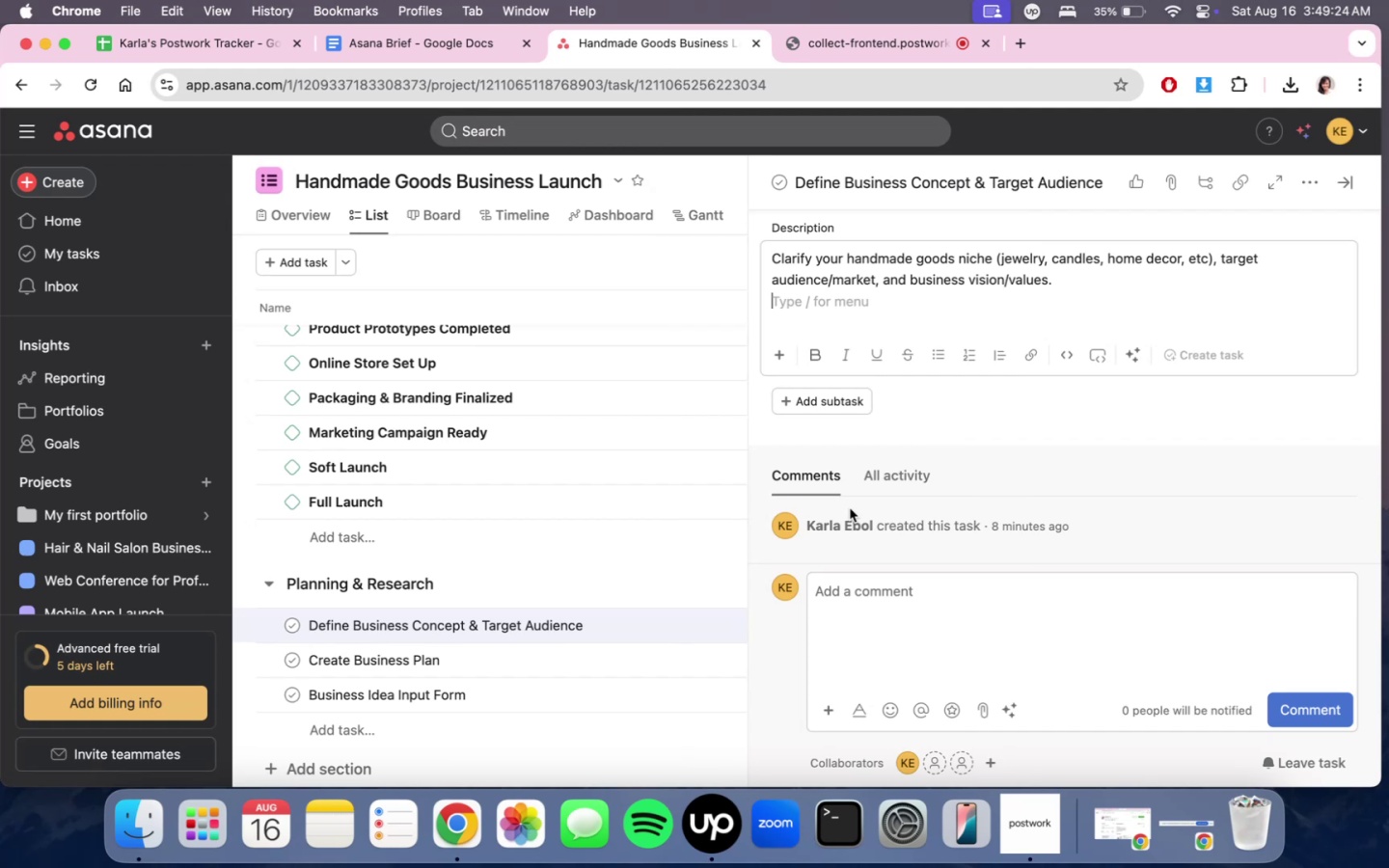 
wait(34.07)
 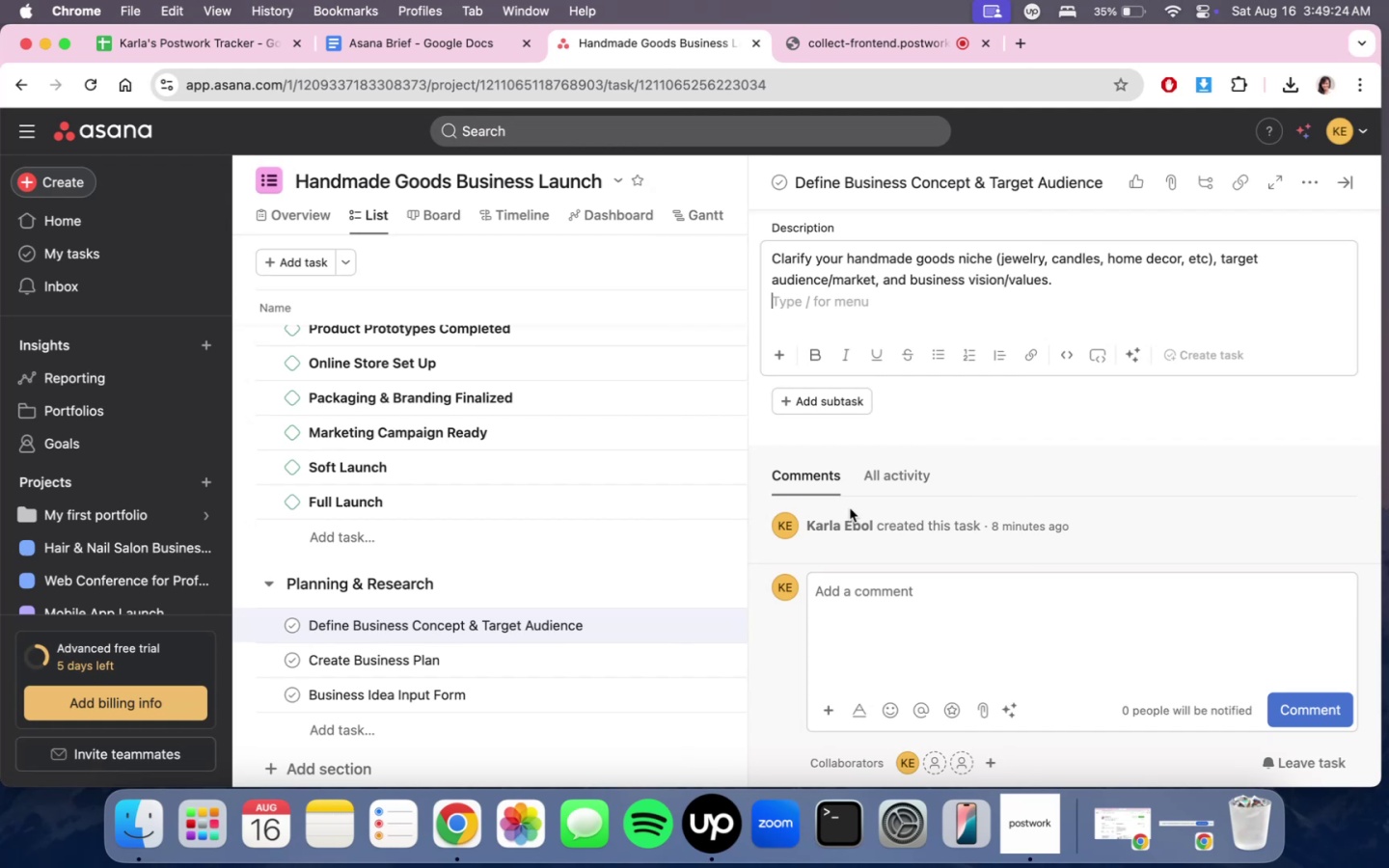 
mouse_move([898, 399])
 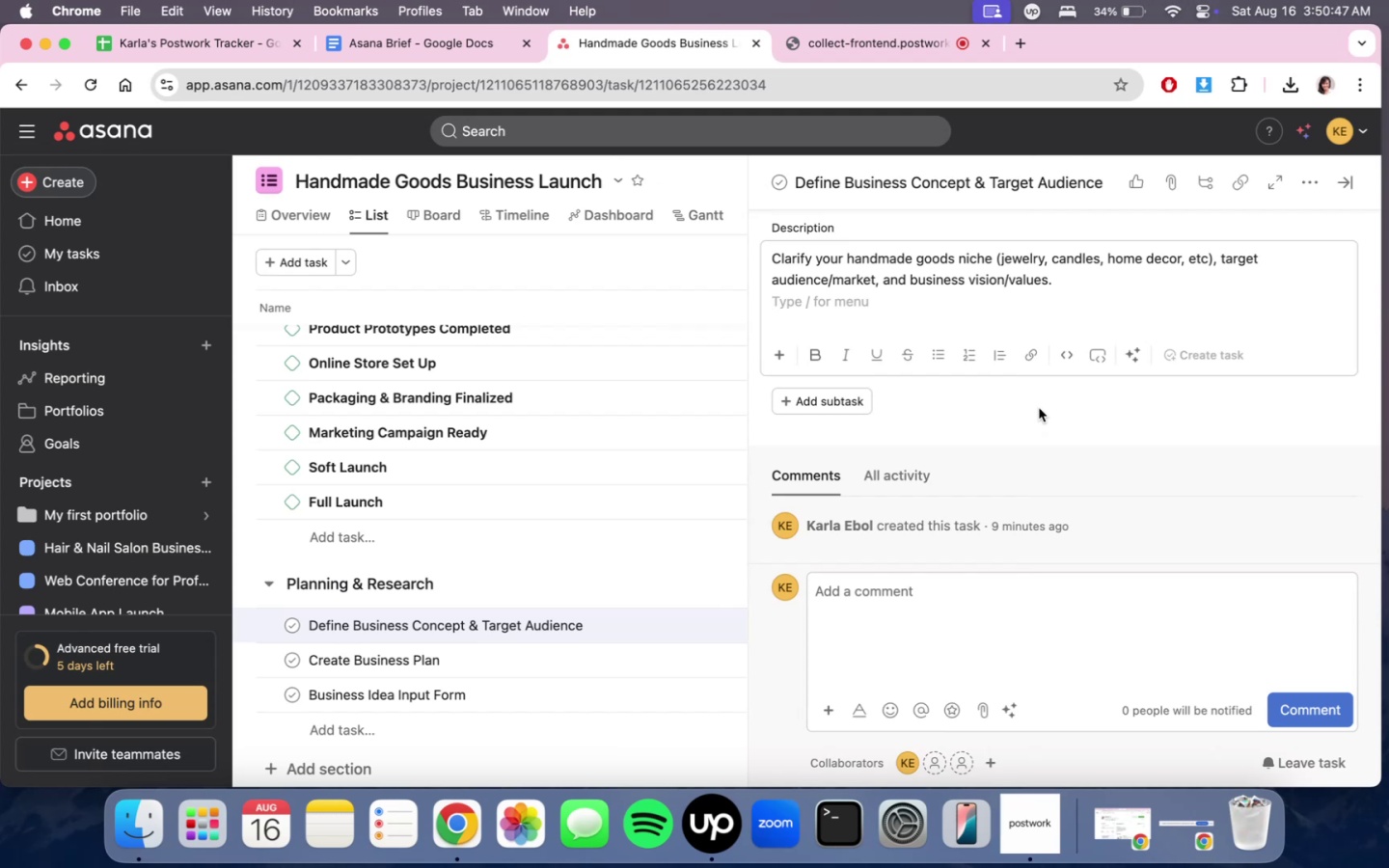 
wait(82.42)
 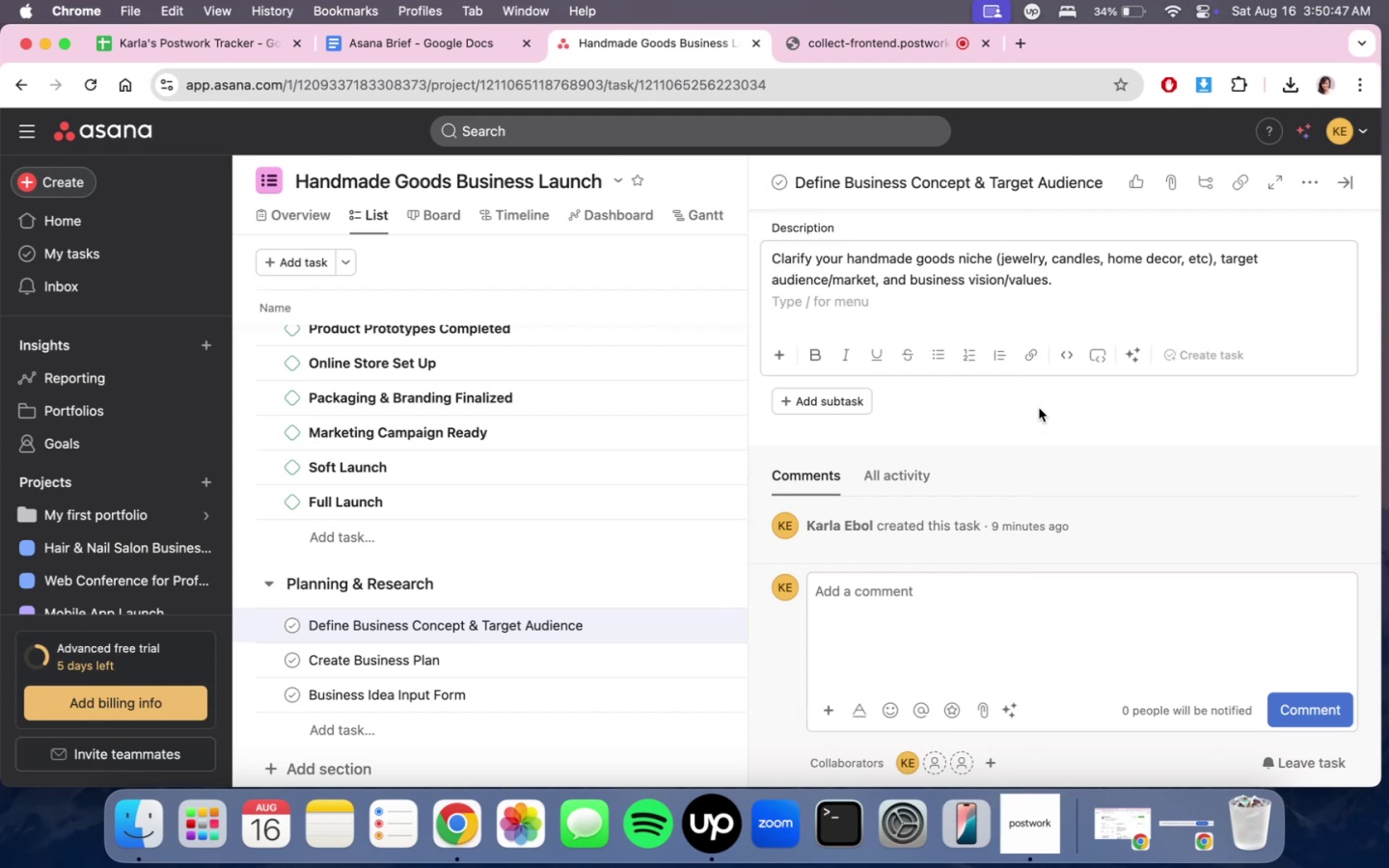 
left_click([853, 367])
 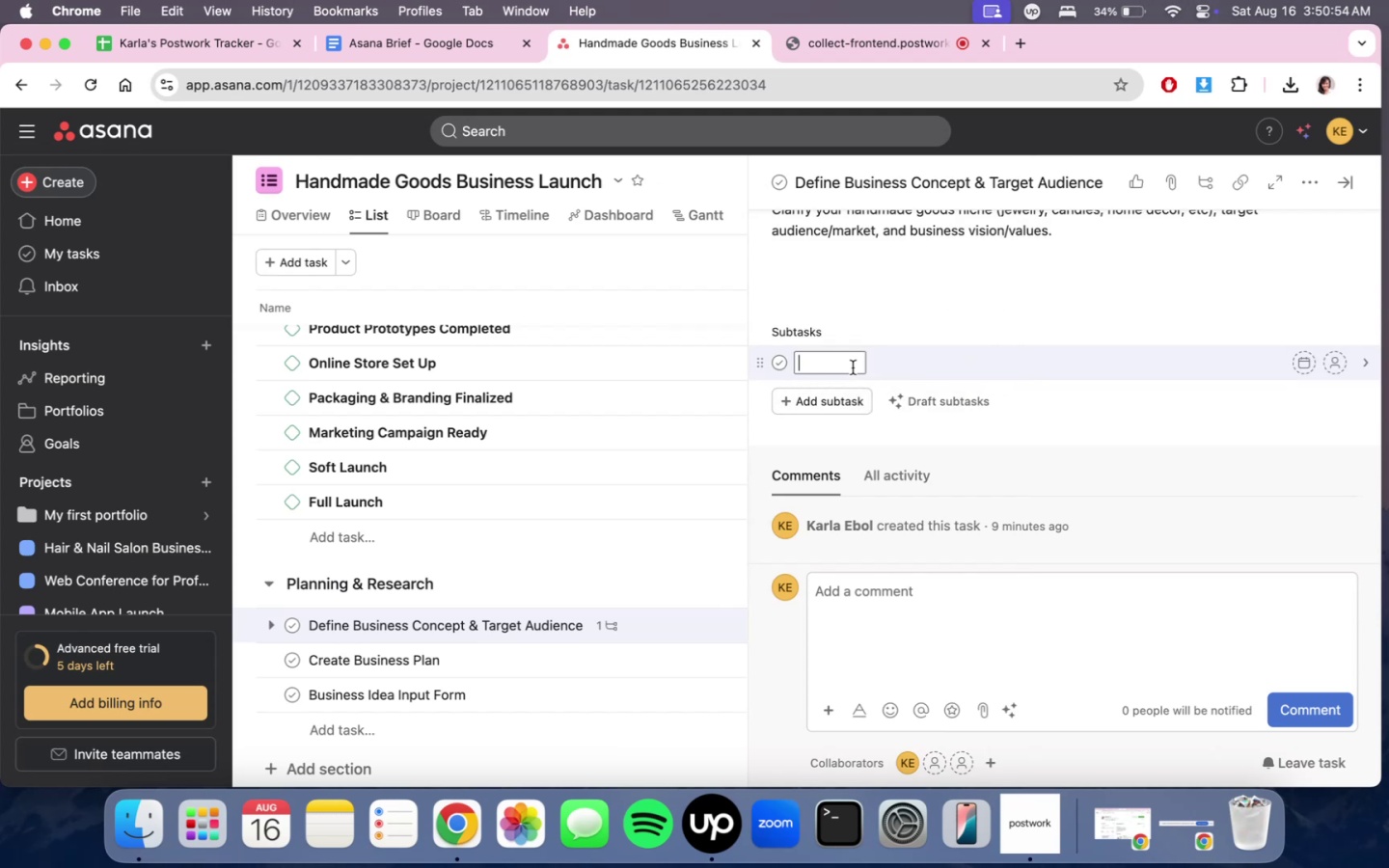 
type(Braidn)
key(Backspace)
key(Backspace)
type(nds)
key(Backspace)
key(Backspace)
type(storm product ideas )
 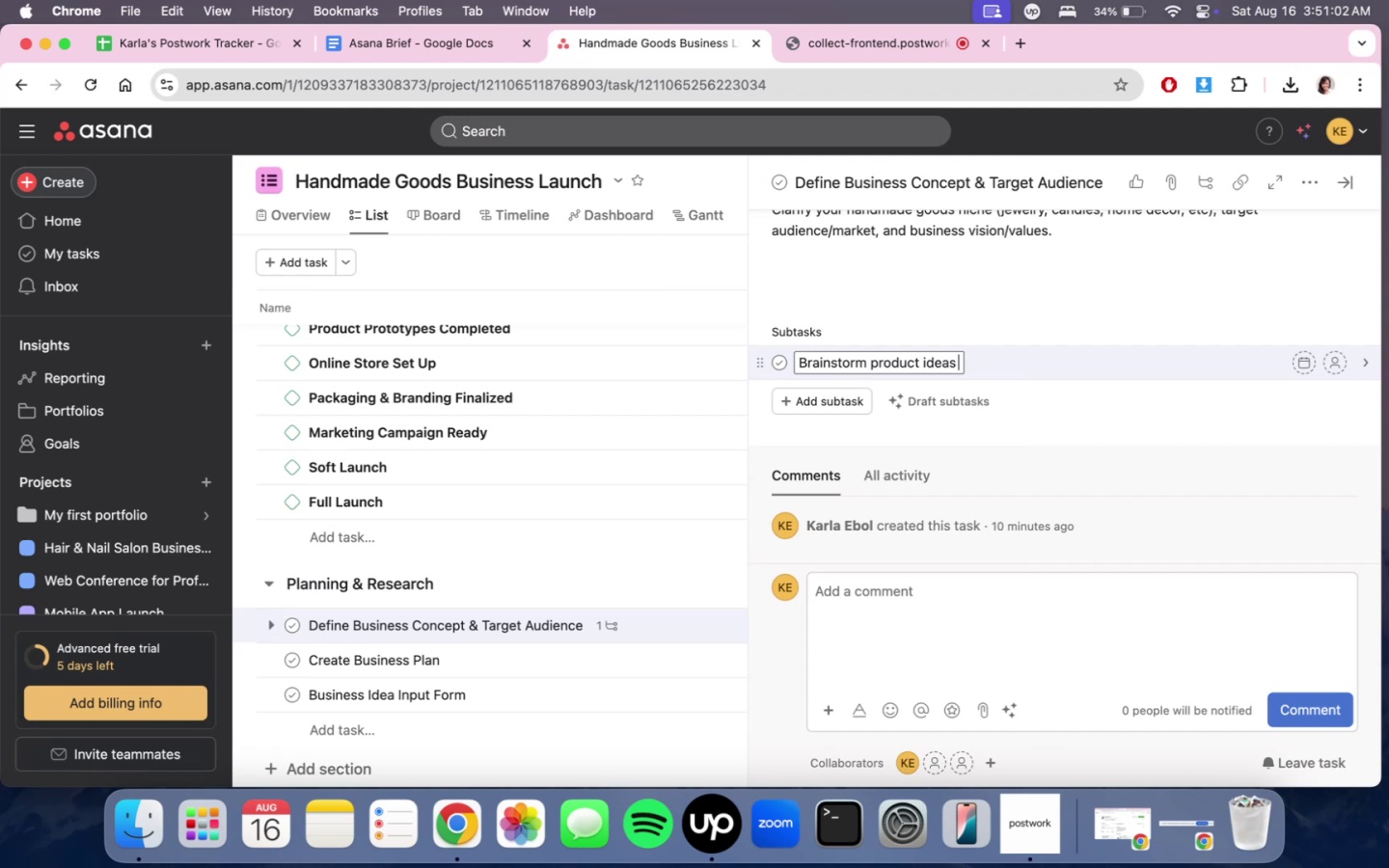 
hold_key(key=ShiftLeft, duration=0.5)
 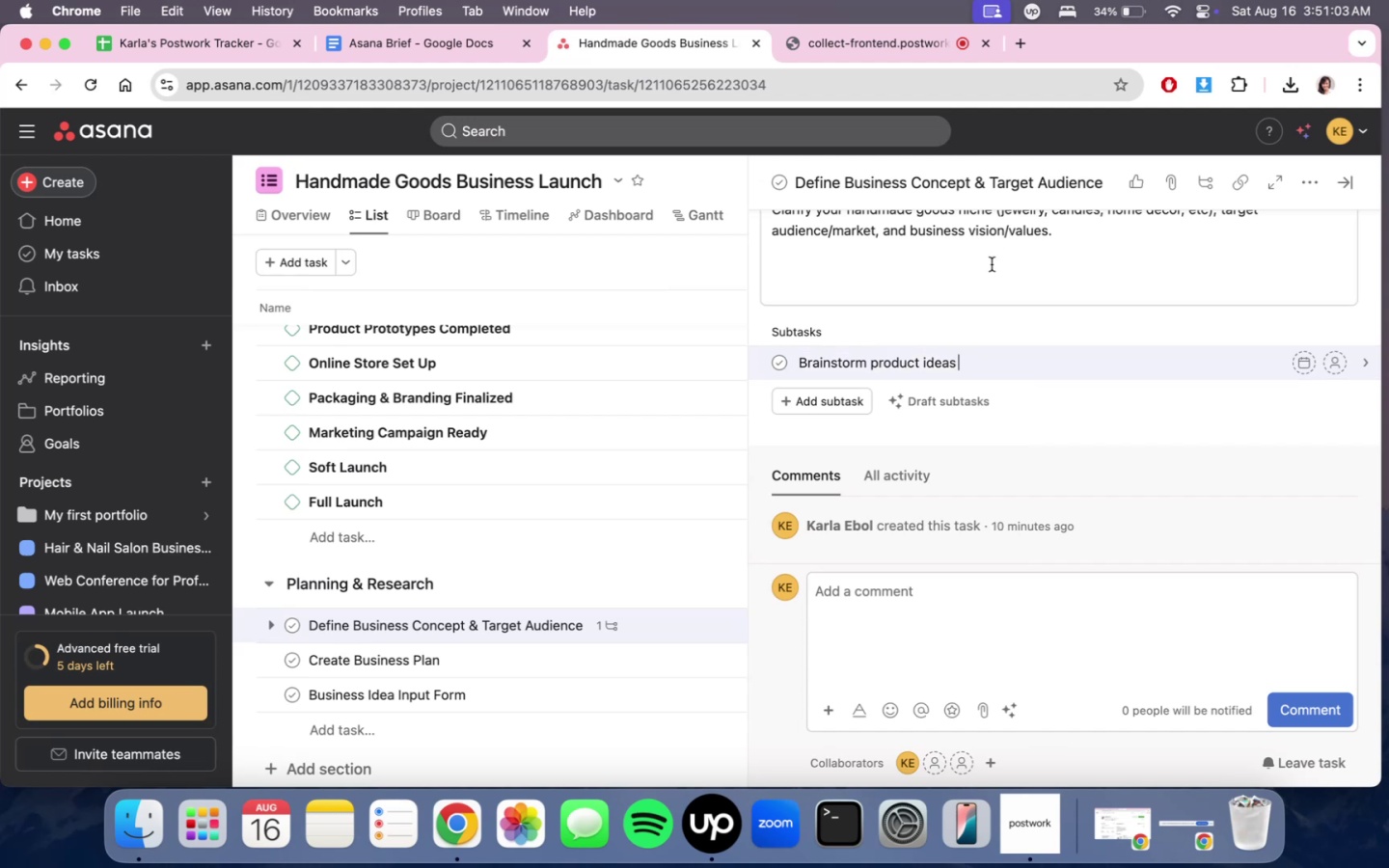 
scroll: coordinate [987, 270], scroll_direction: up, amount: 4.0
 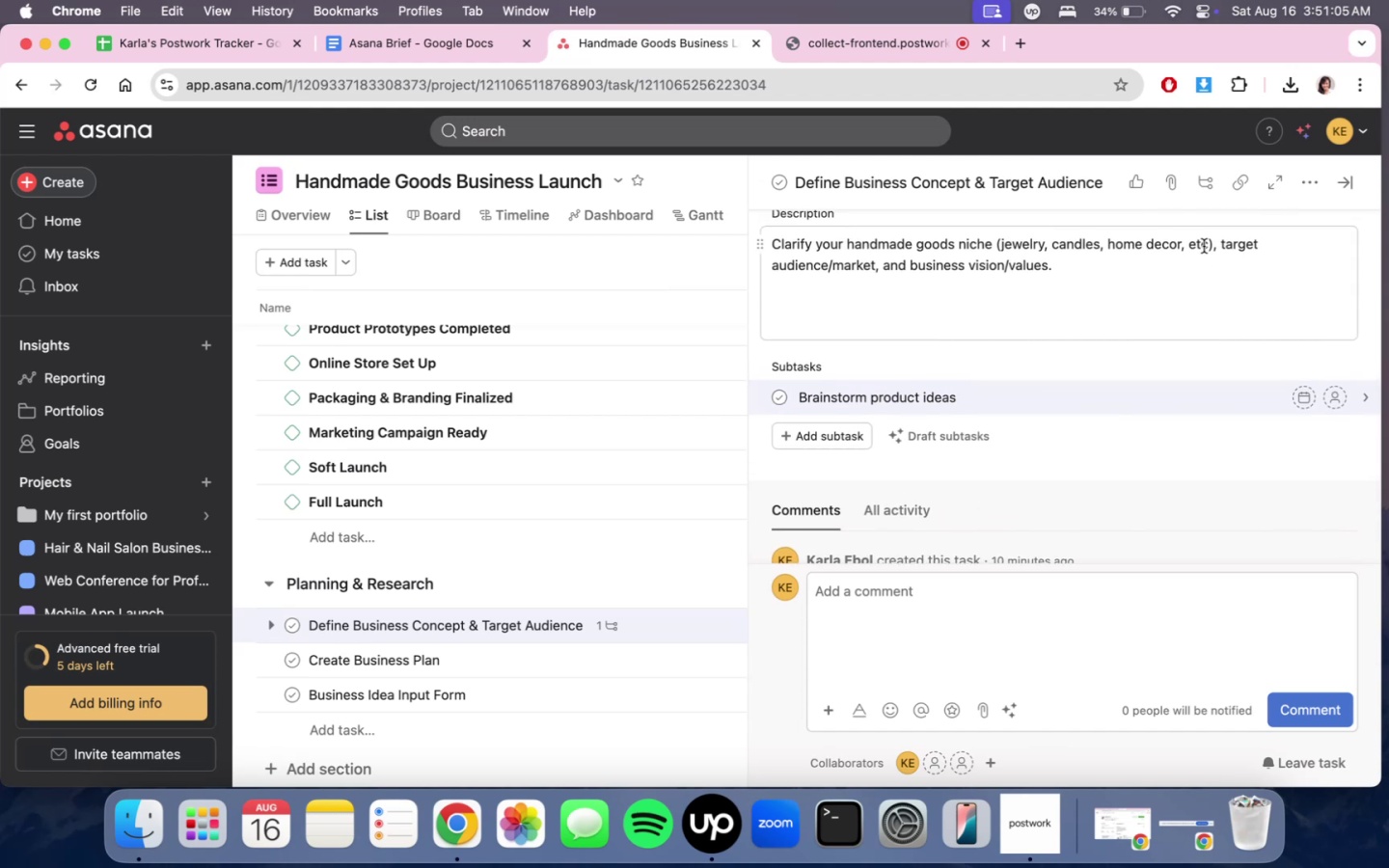 
left_click_drag(start_coordinate=[1212, 242], to_coordinate=[993, 245])
 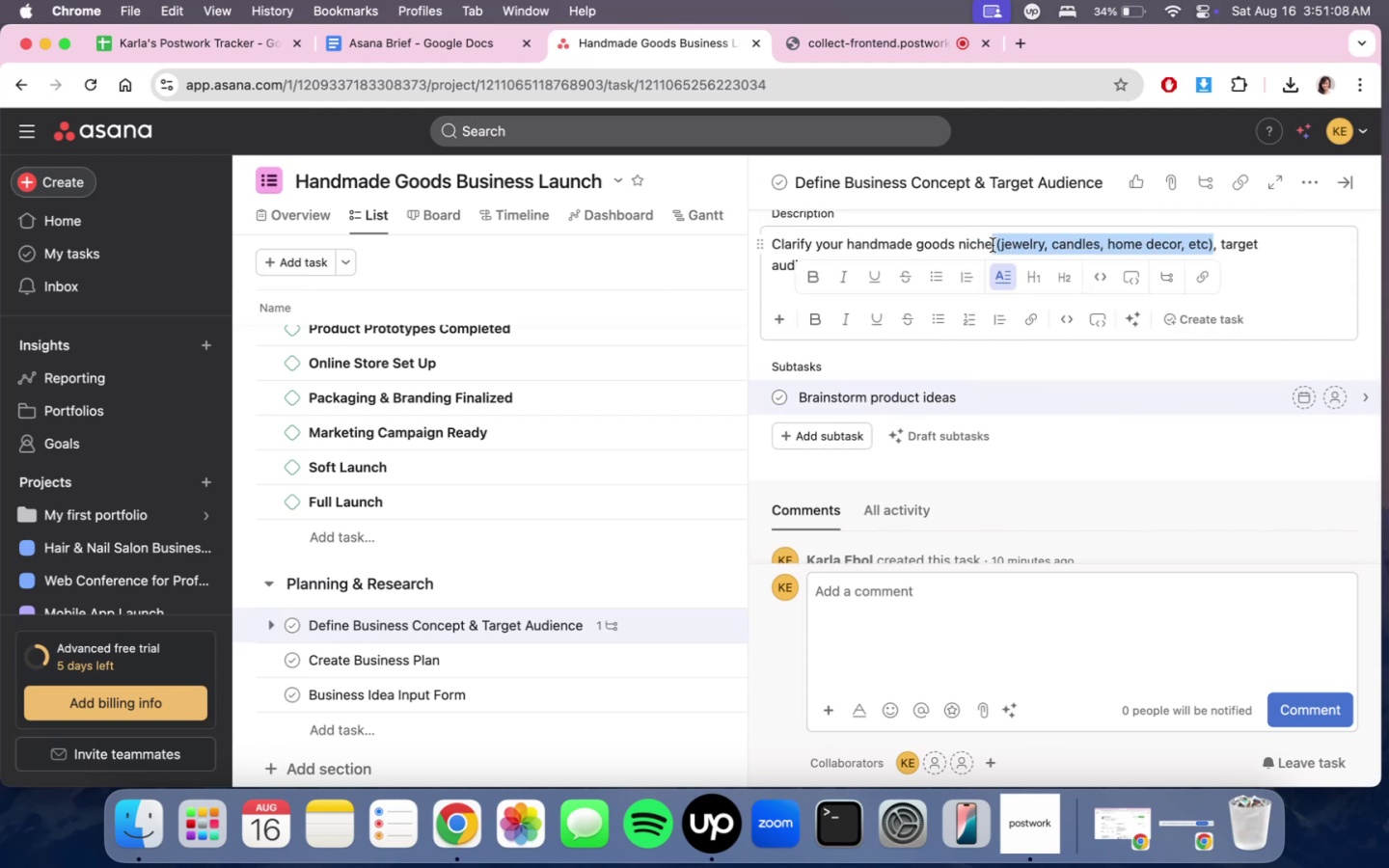 
key(Backspace)
 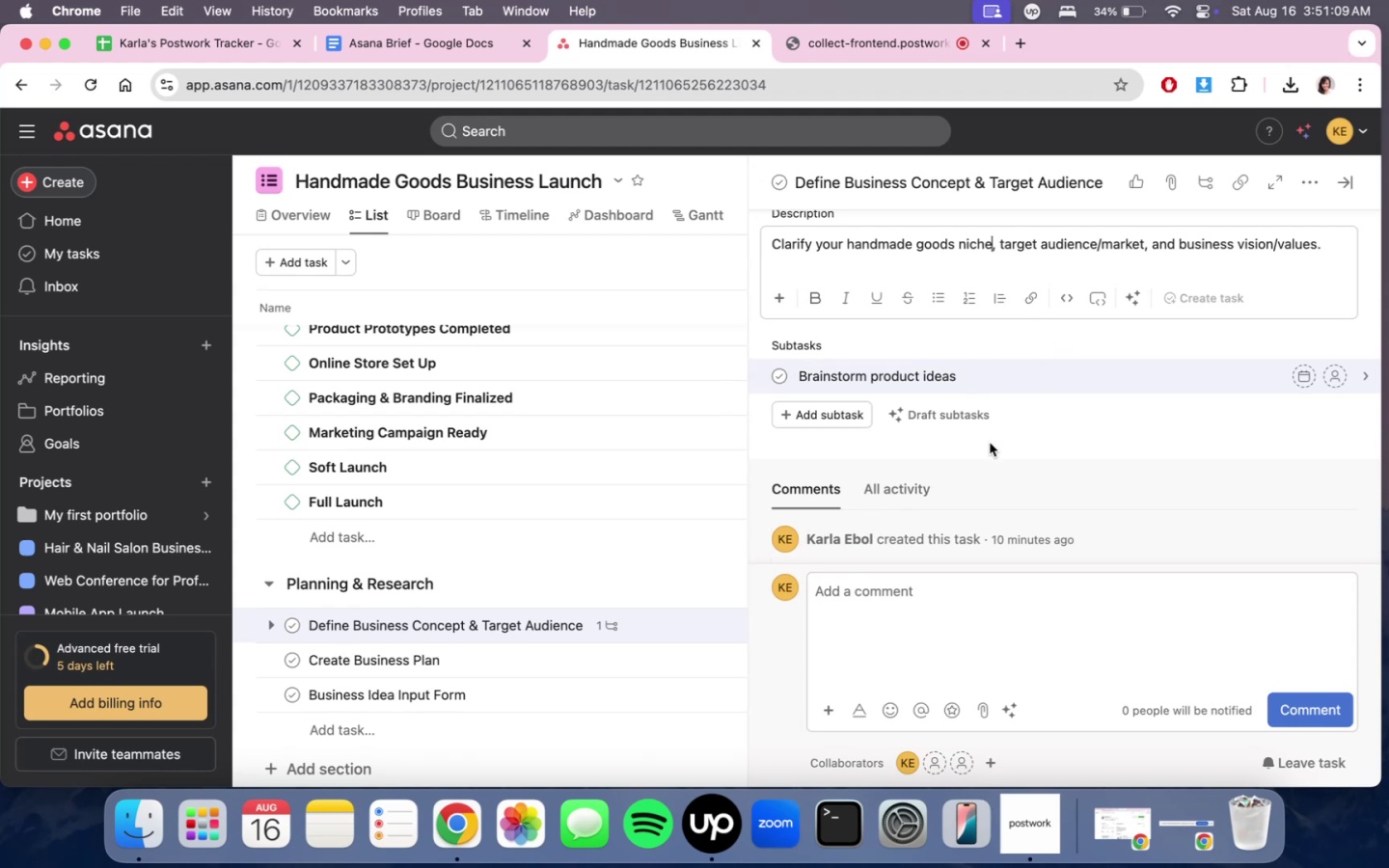 
scroll: coordinate [942, 488], scroll_direction: down, amount: 1.0
 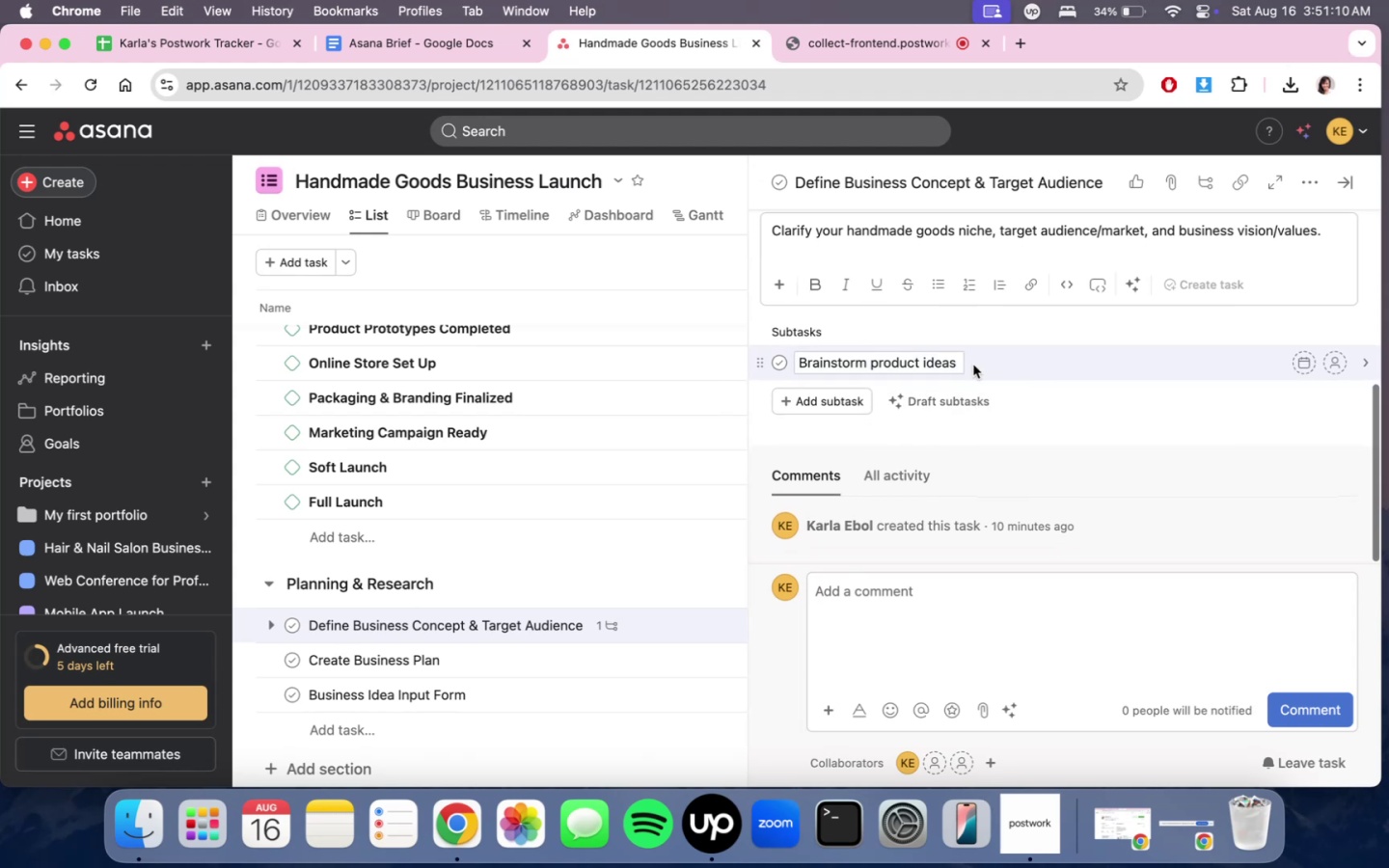 
left_click([967, 353])
 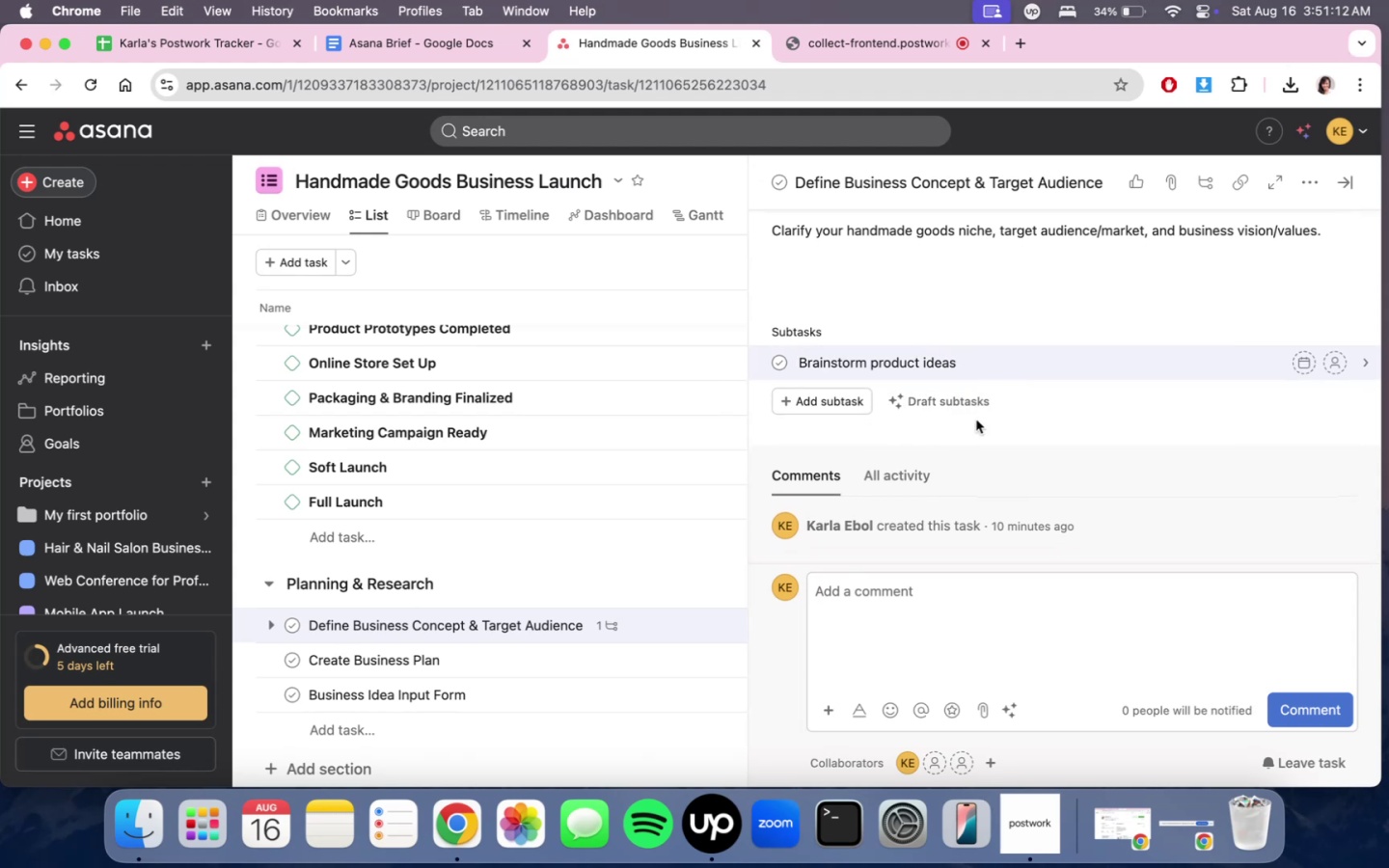 
type( (eg: jewelry, candles, pottery, knitted items))
 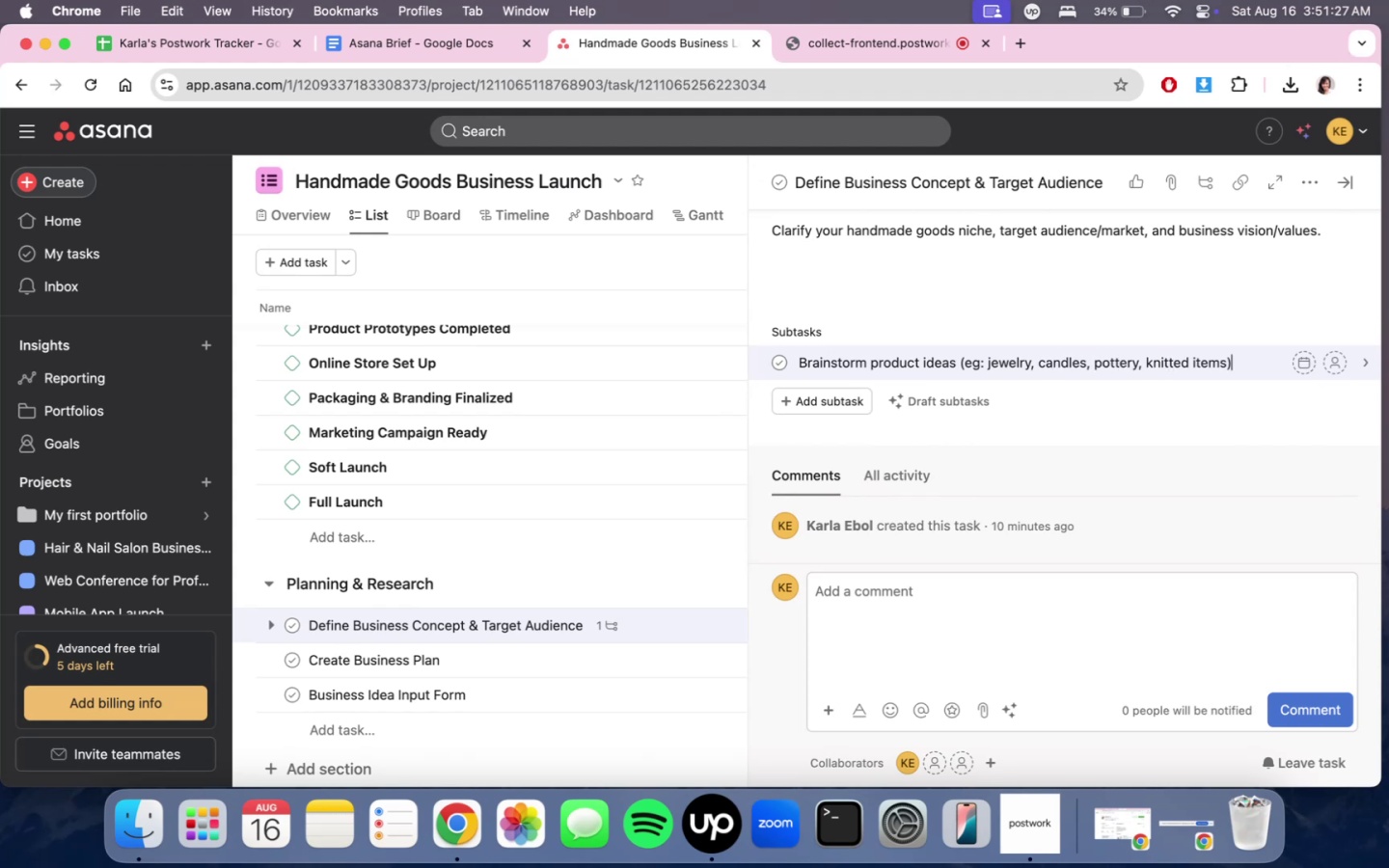 
wait(5.6)
 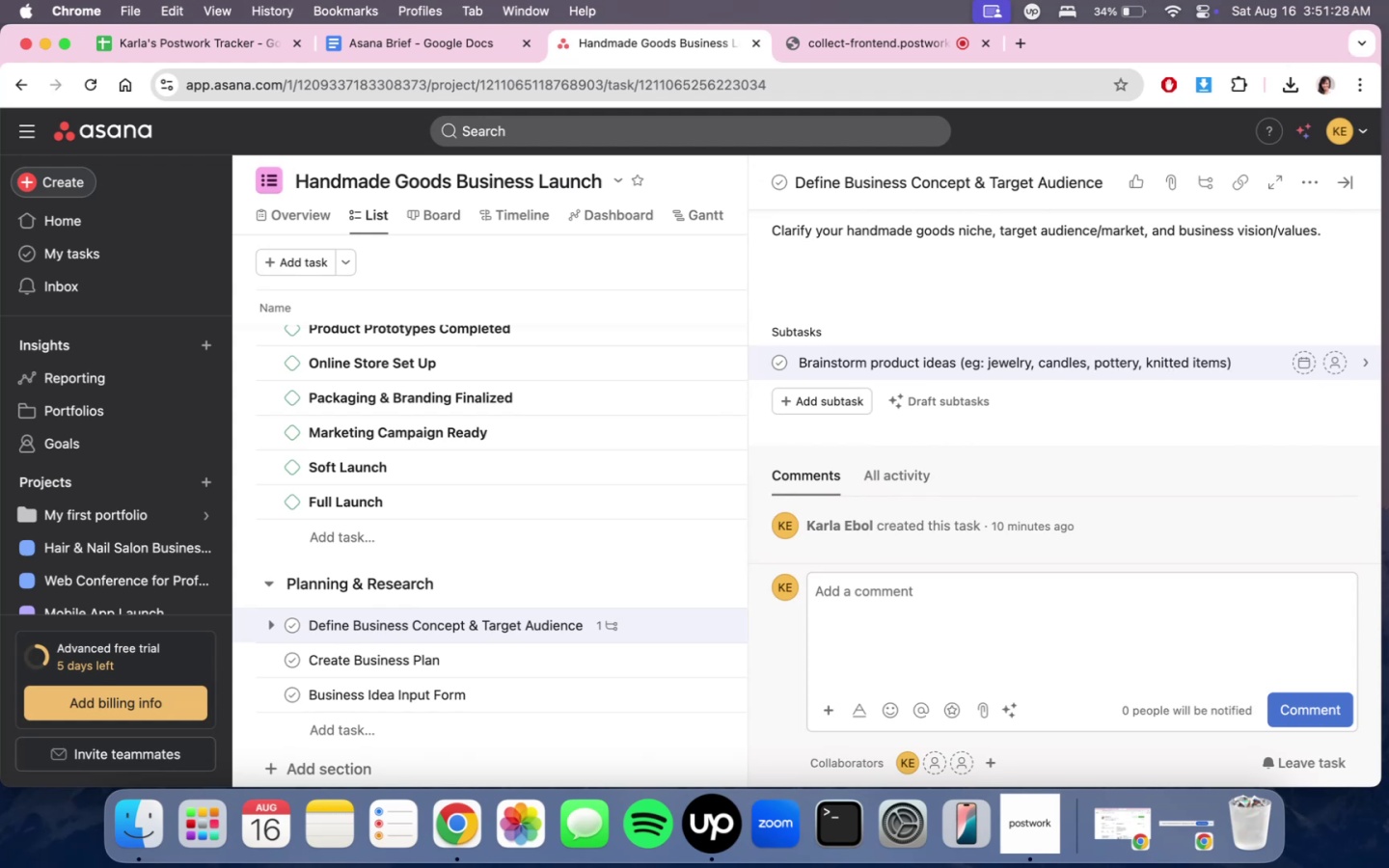 
scroll: coordinate [970, 366], scroll_direction: down, amount: 4.0
 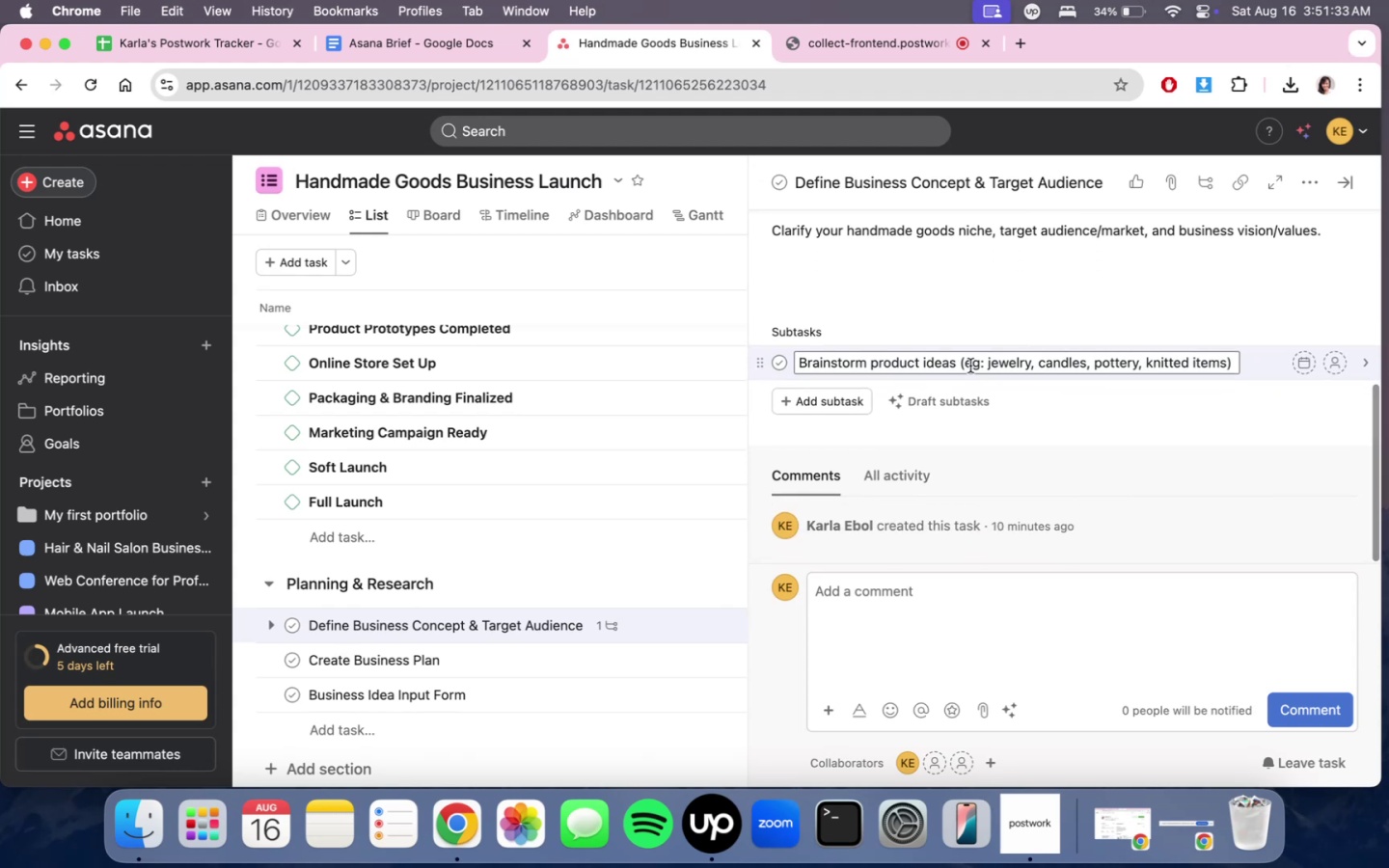 
scroll: coordinate [970, 366], scroll_direction: up, amount: 1.0
 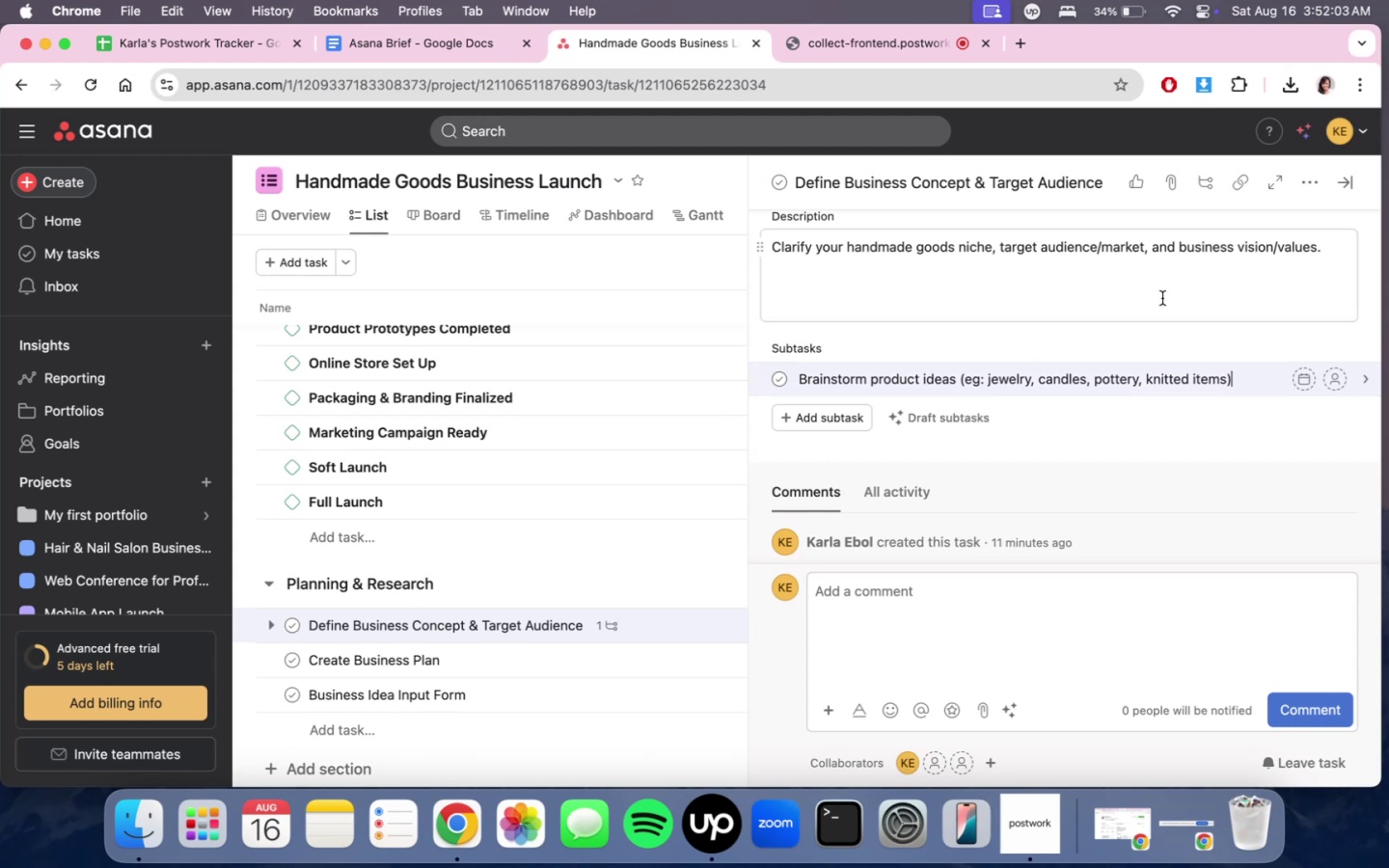 
wait(34.33)
 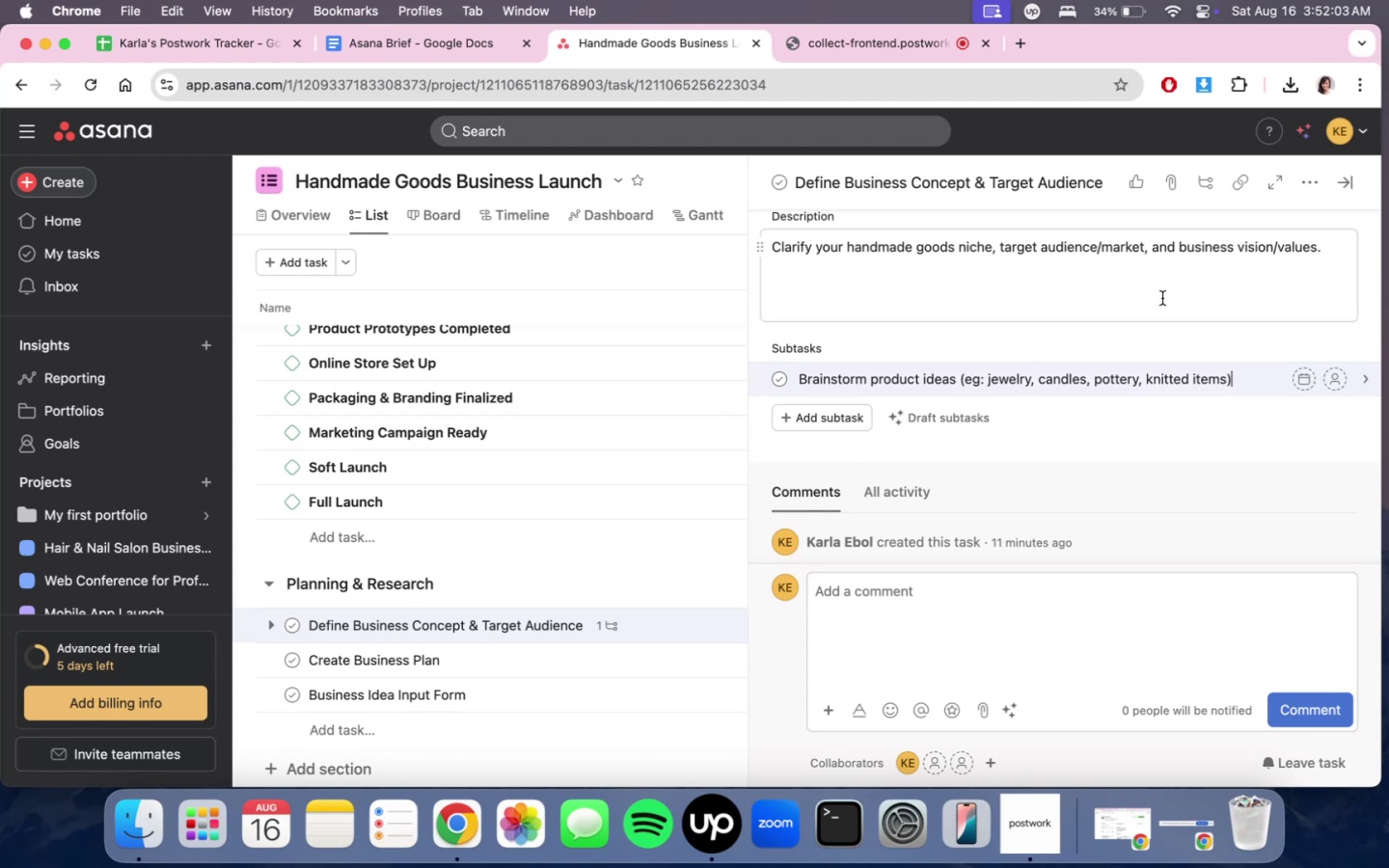 
scroll: coordinate [1173, 343], scroll_direction: down, amount: 2.0
 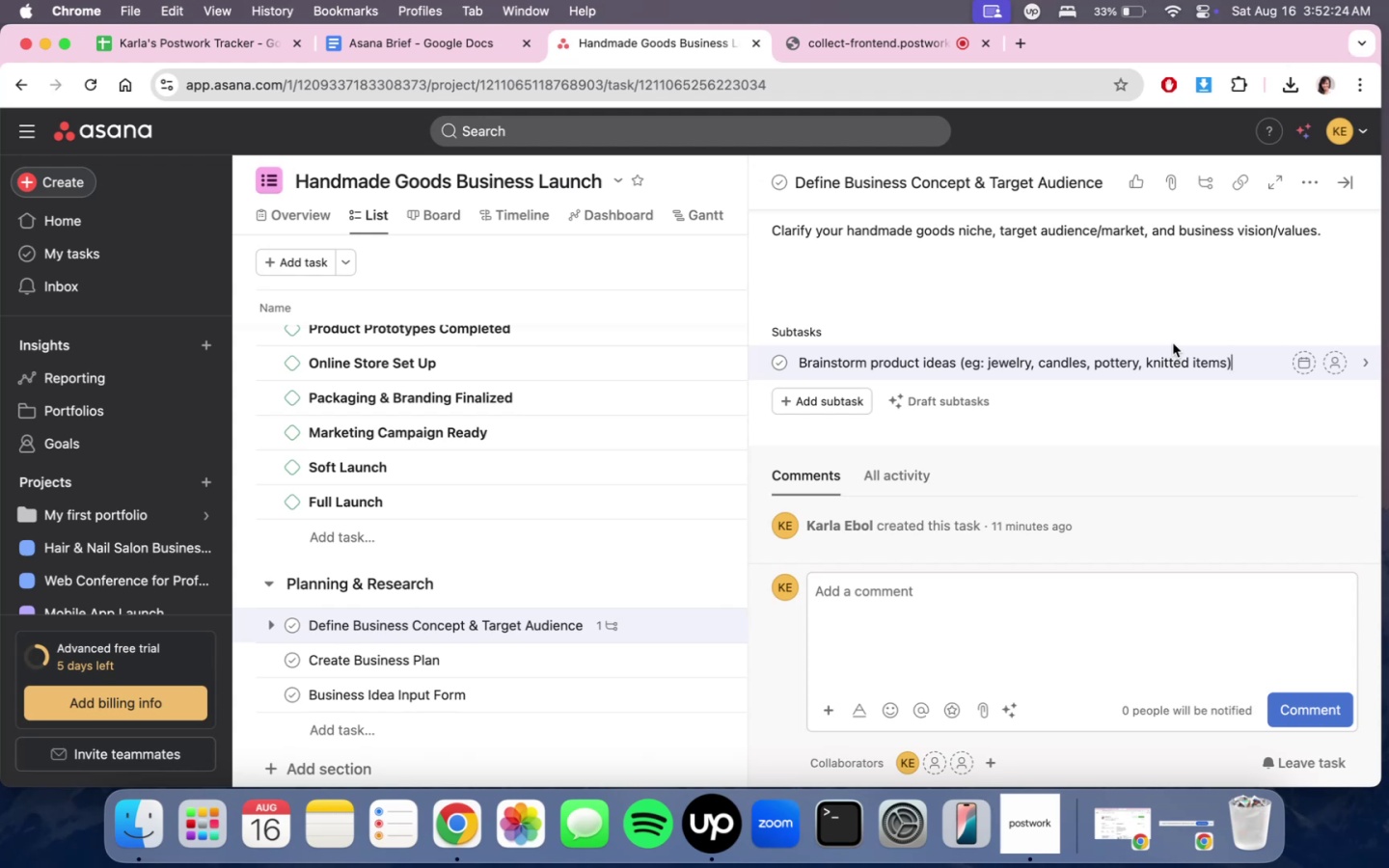 
wait(21.58)
 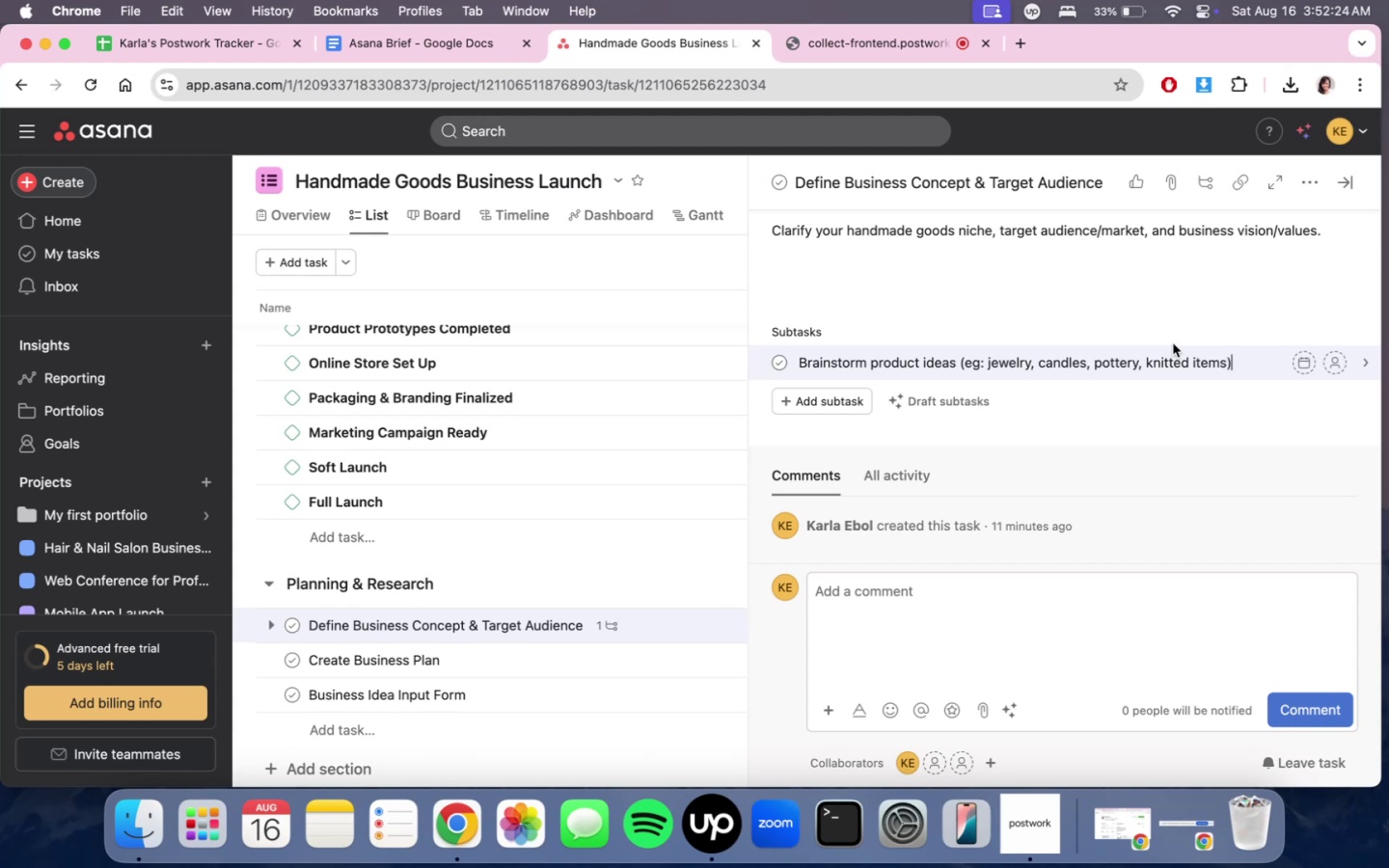 
key(Enter)
 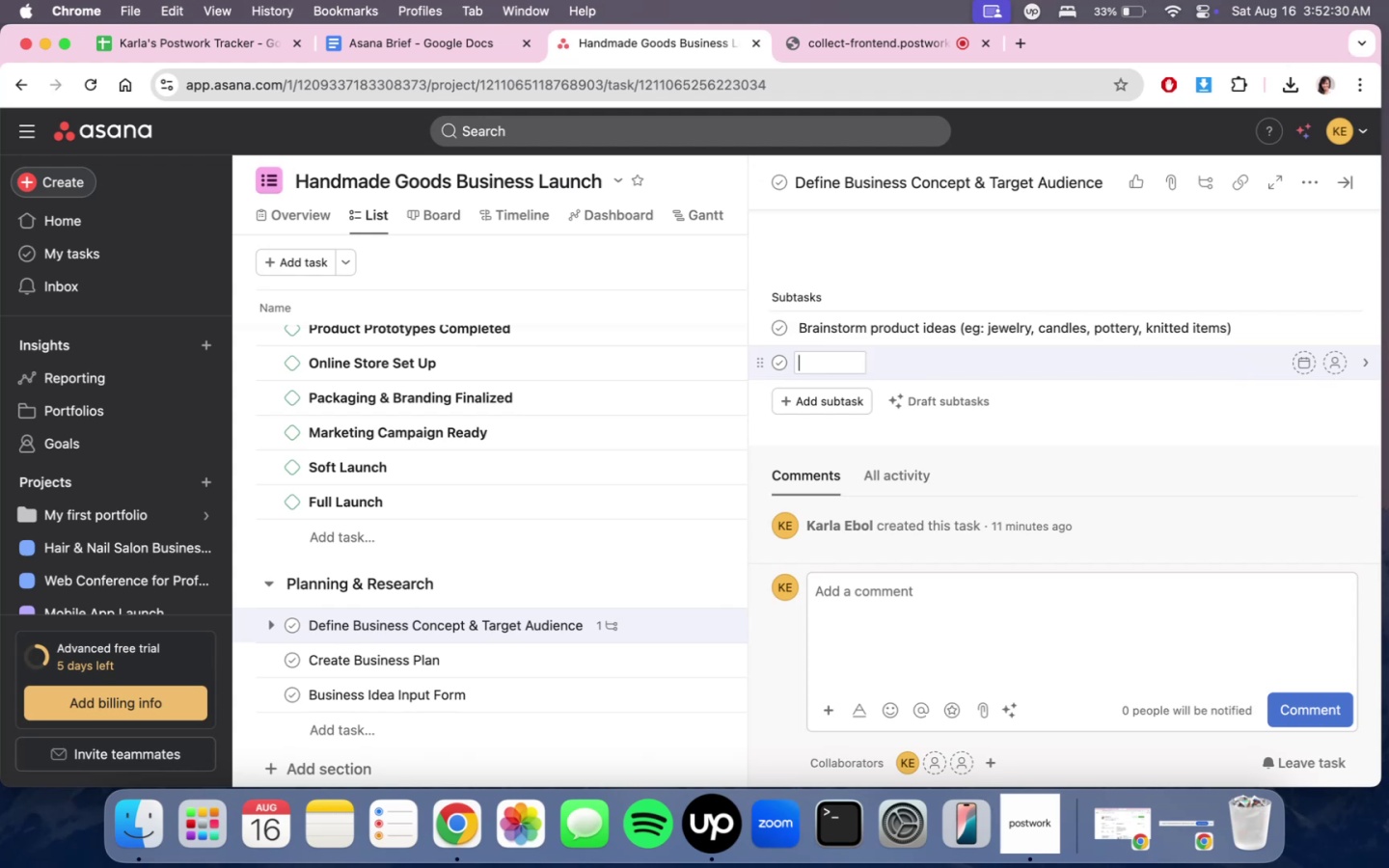 
type(Identify taregt)
key(Backspace)
key(Backspace)
key(Backspace)
type(fe)
key(Backspace)
key(Backspace)
type(get audience )
 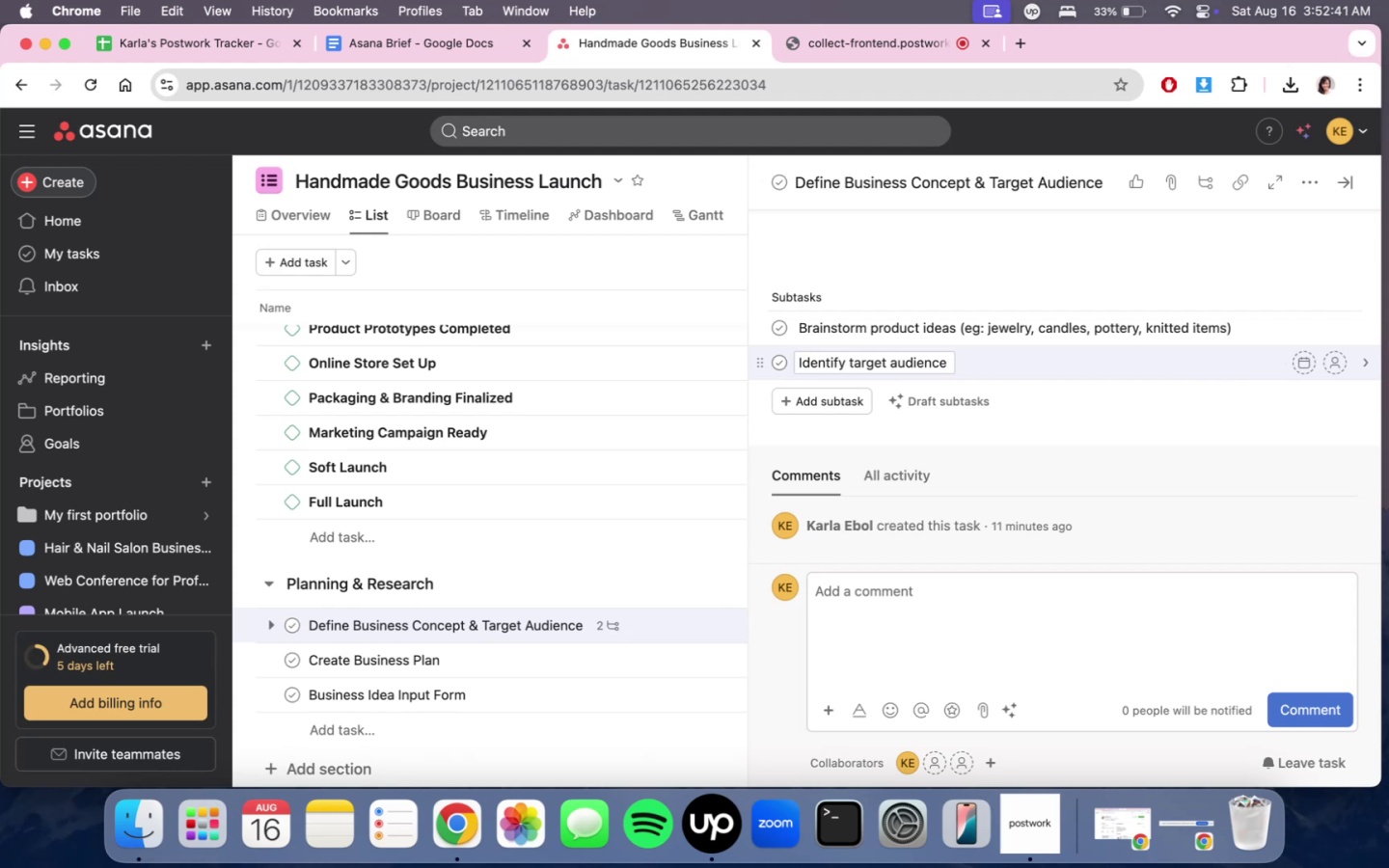 
type(demographics )
 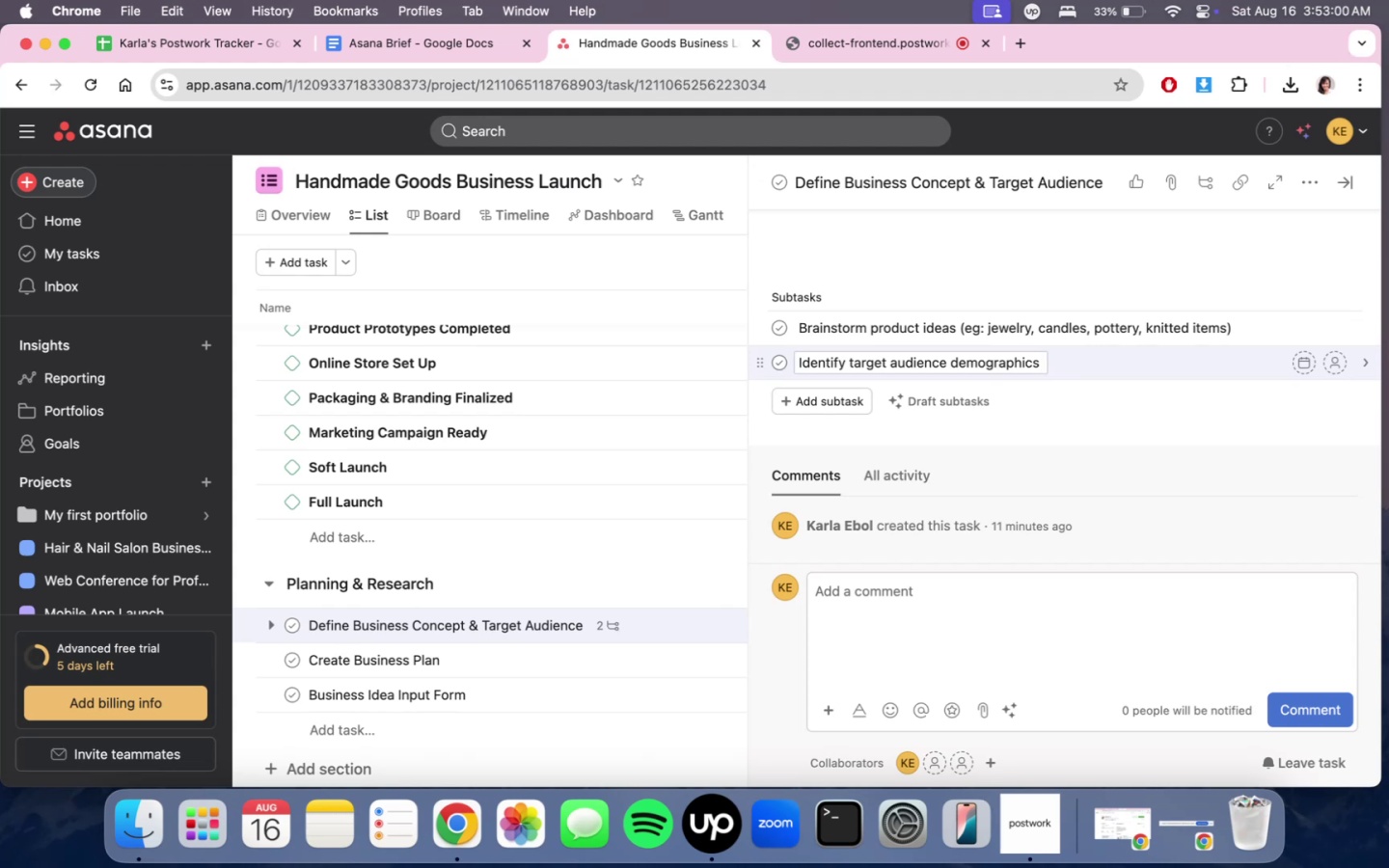 
wait(20.91)
 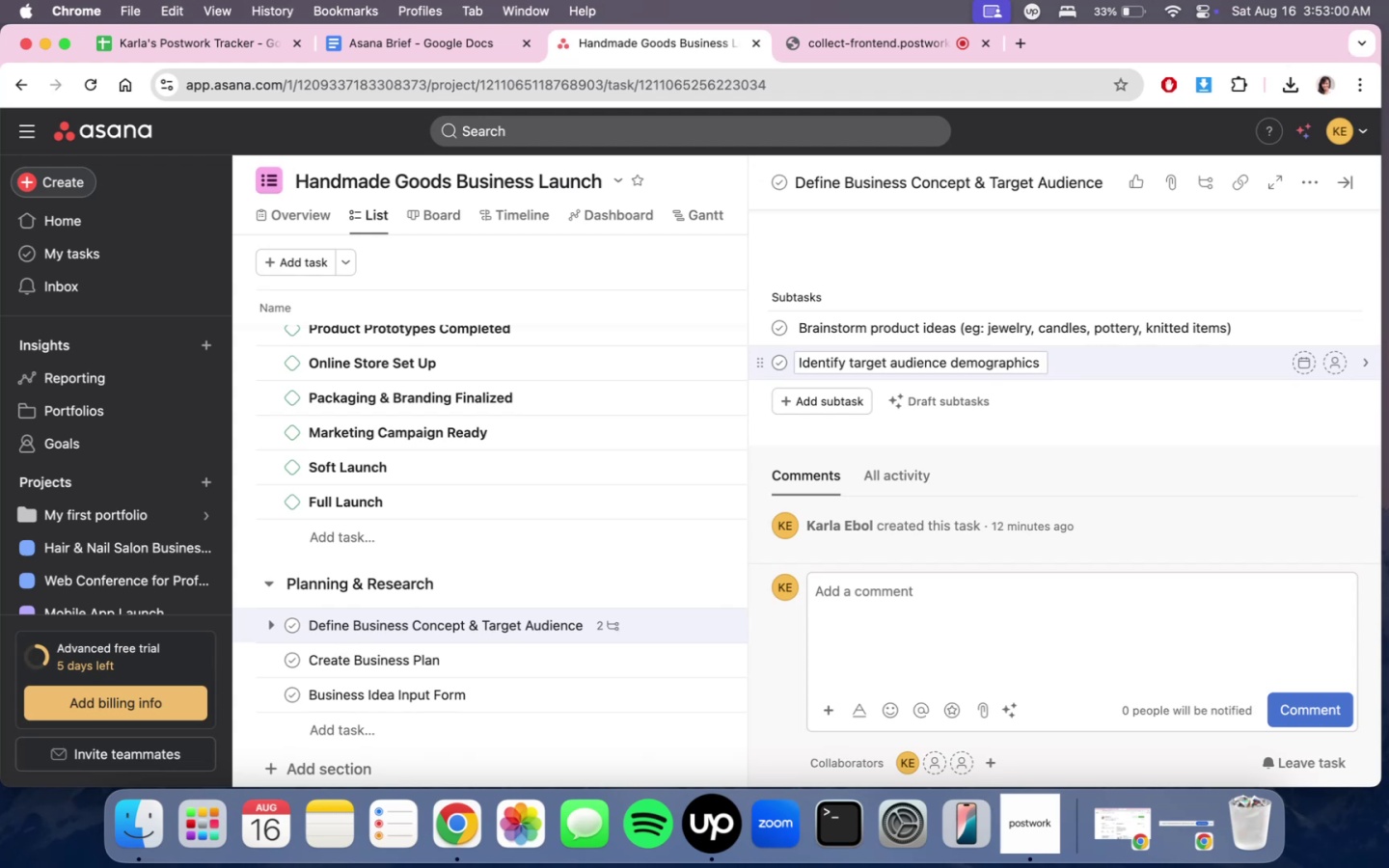 
type(& lifel)
key(Backspace)
type(sy)
key(Backspace)
type(tyle)
 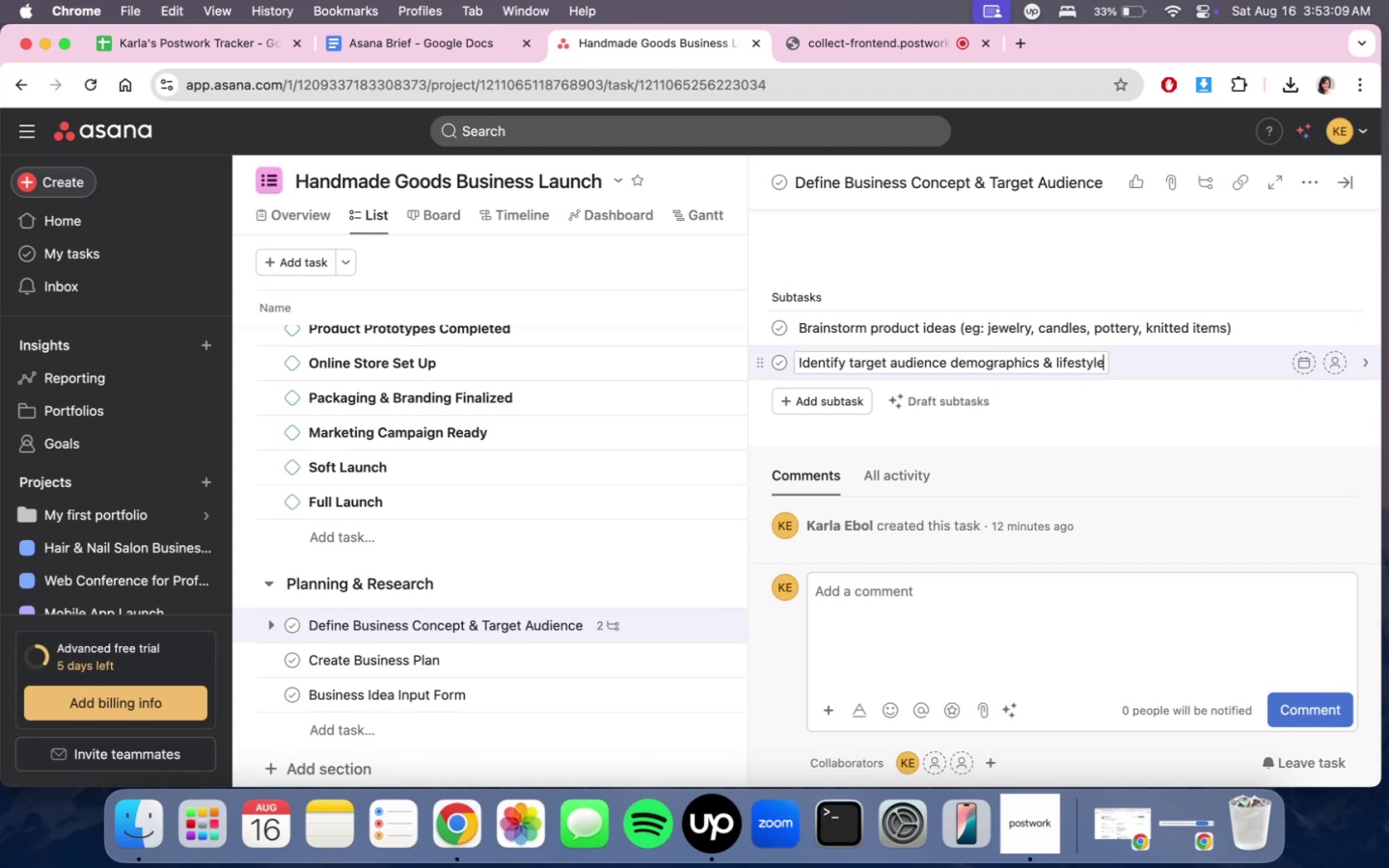 
key(Enter)
 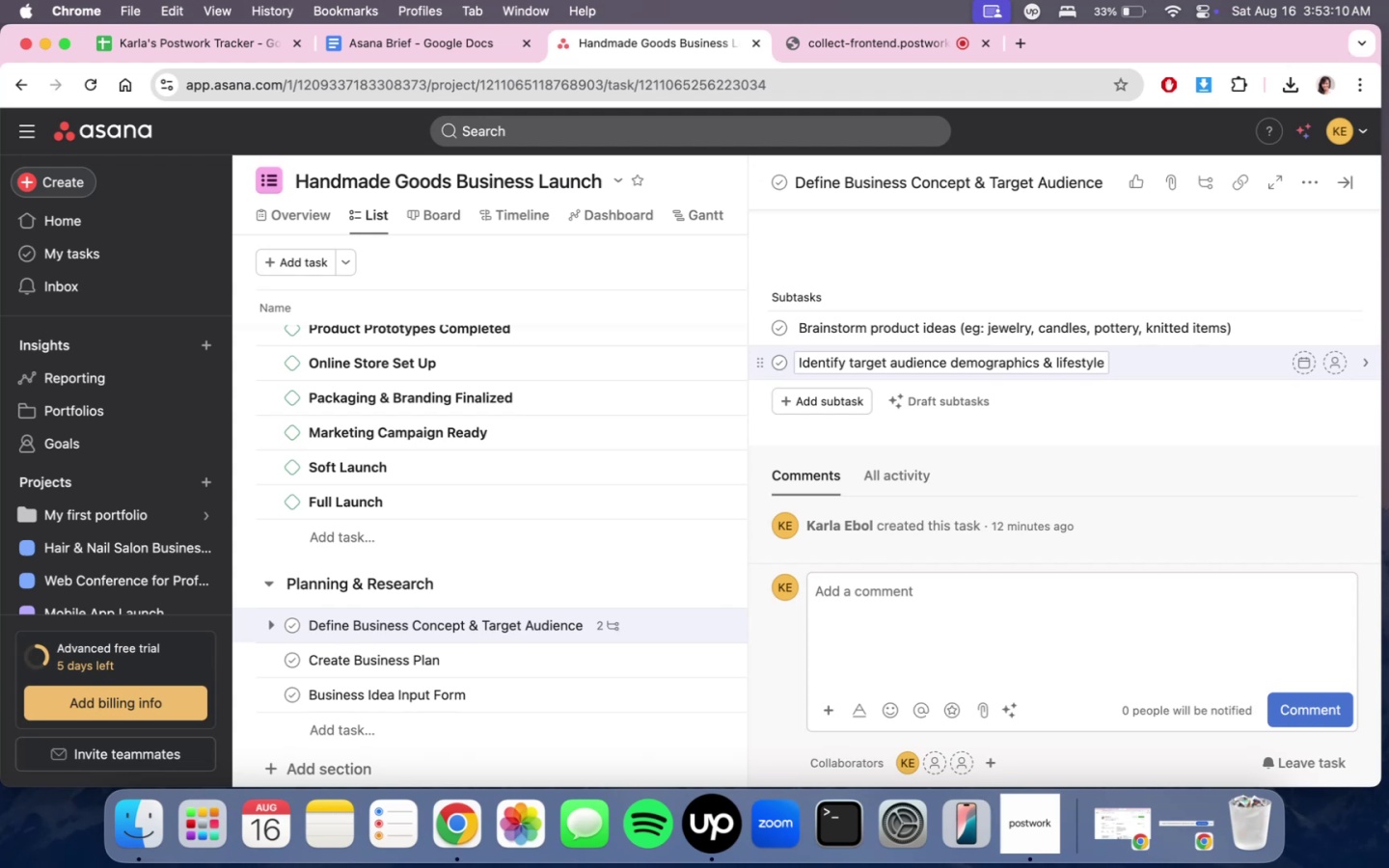 
type(Research top com)
 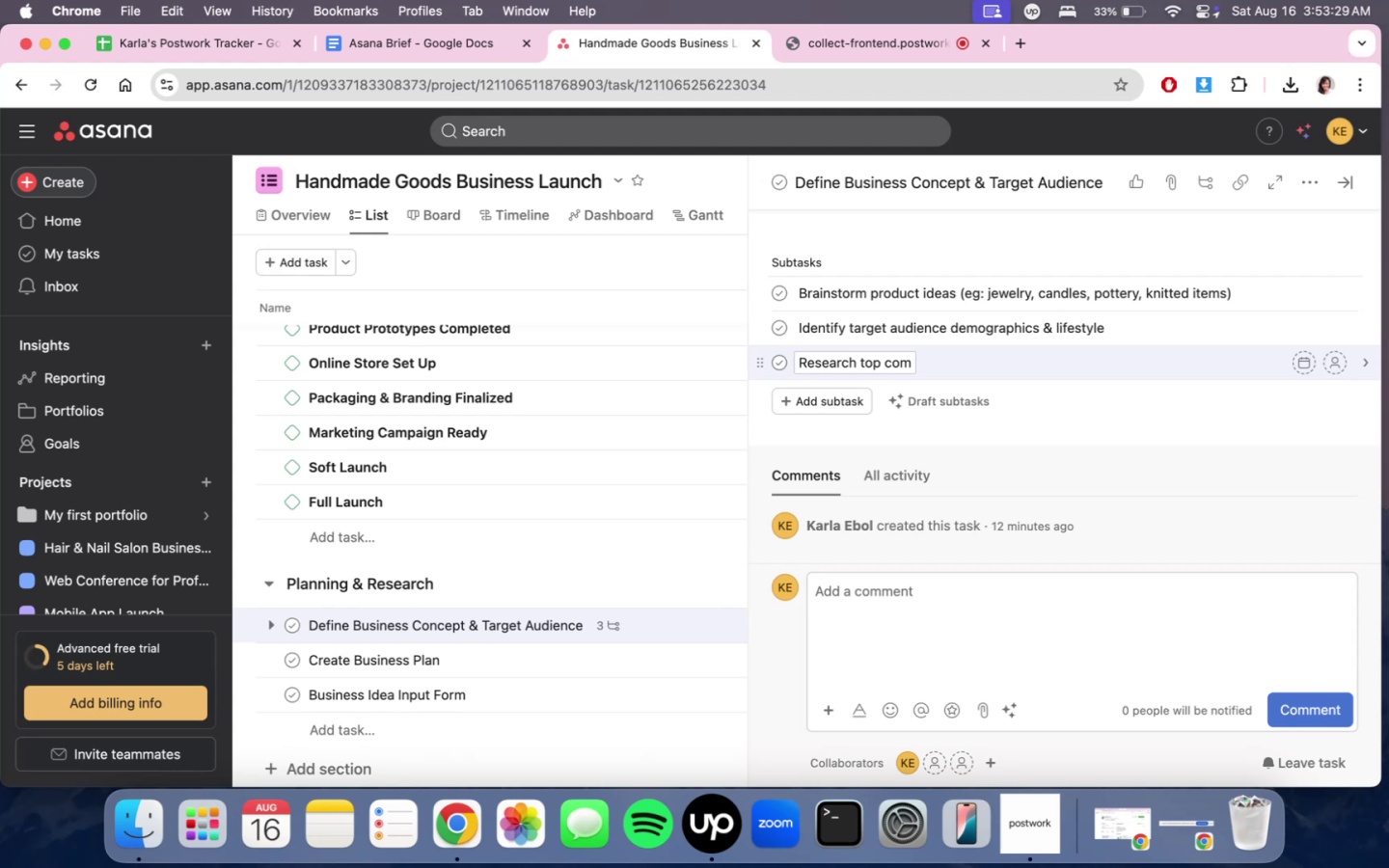 
wait(20.88)
 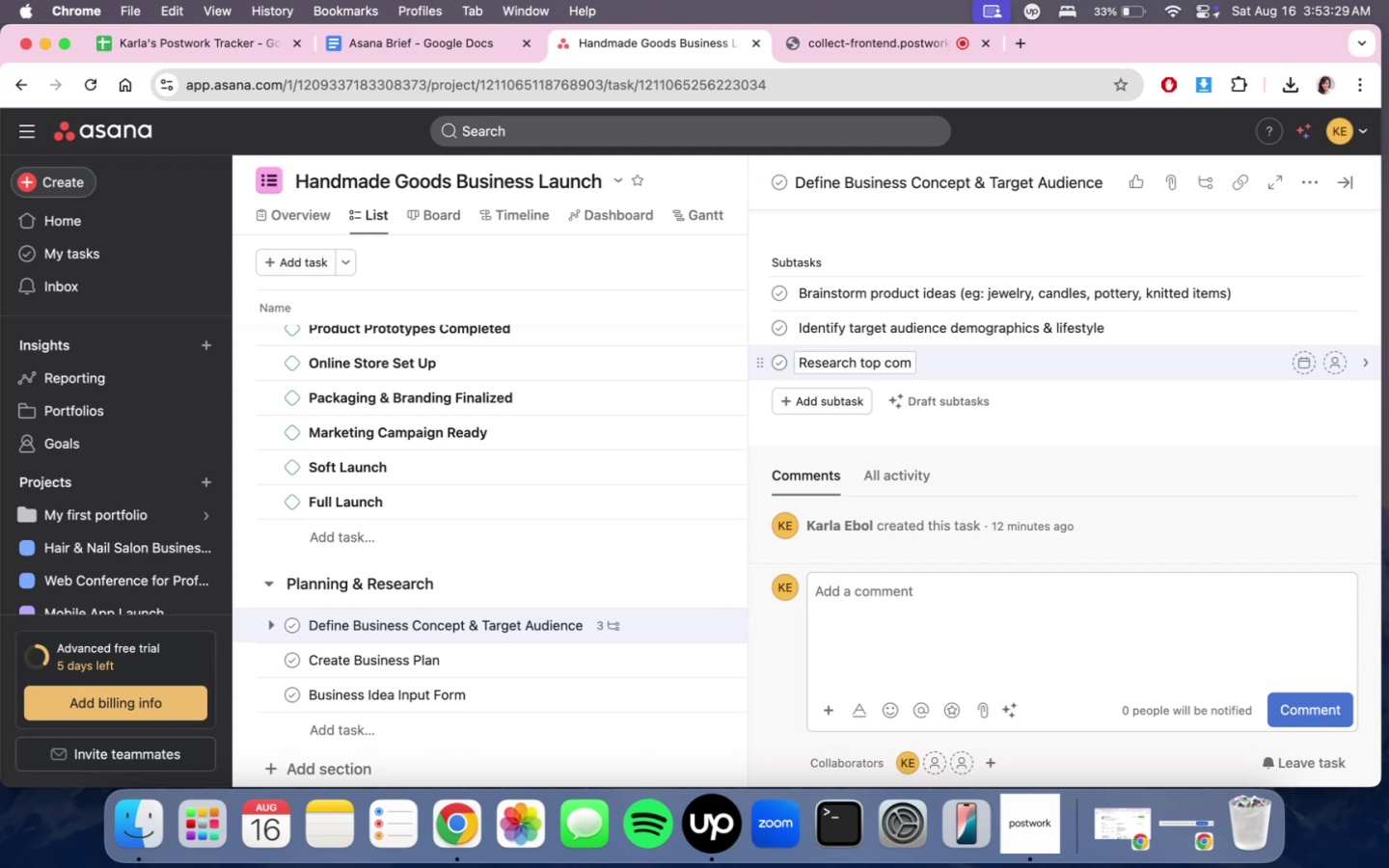 
left_click([1347, 66])
 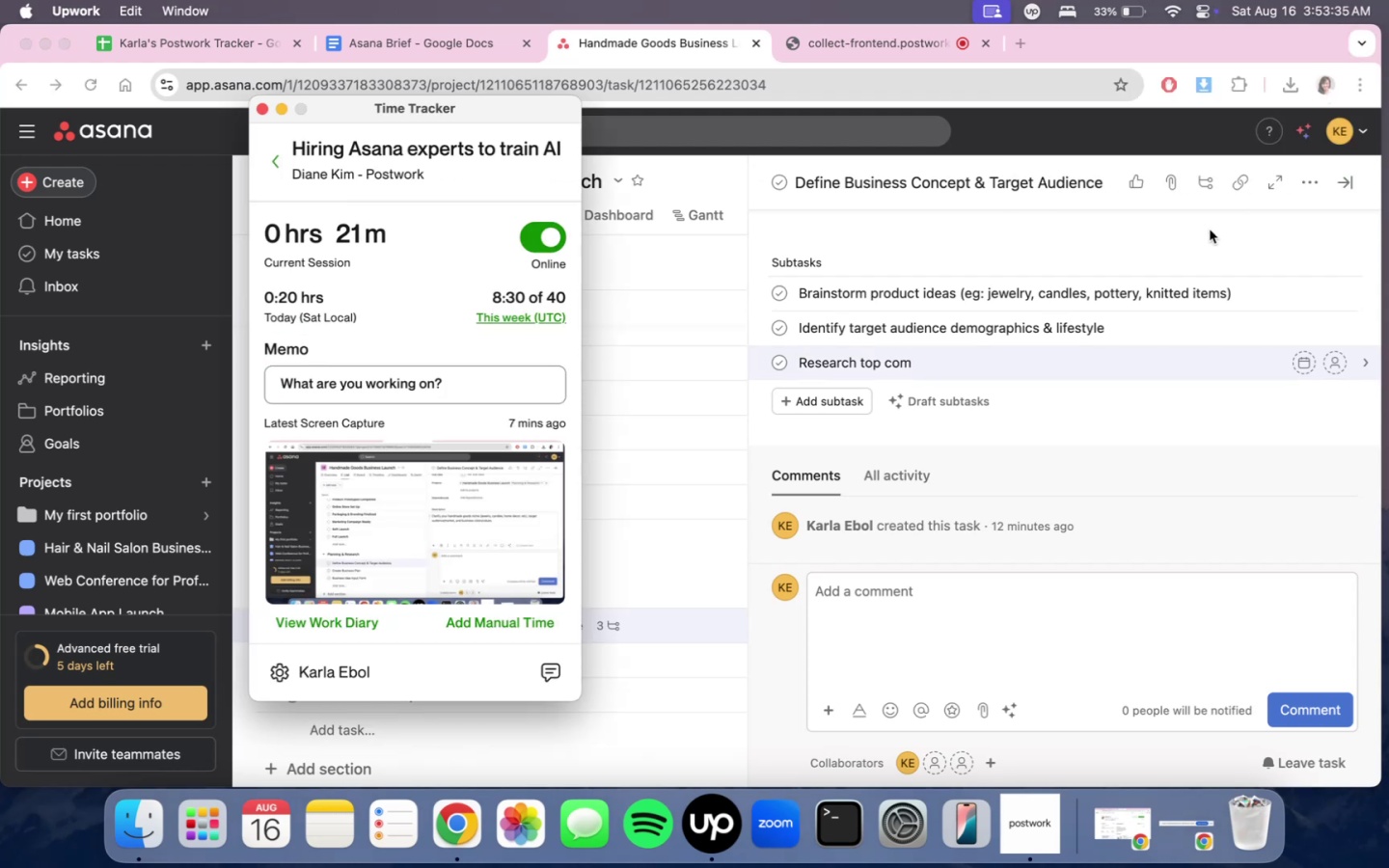 
left_click([1210, 230])
 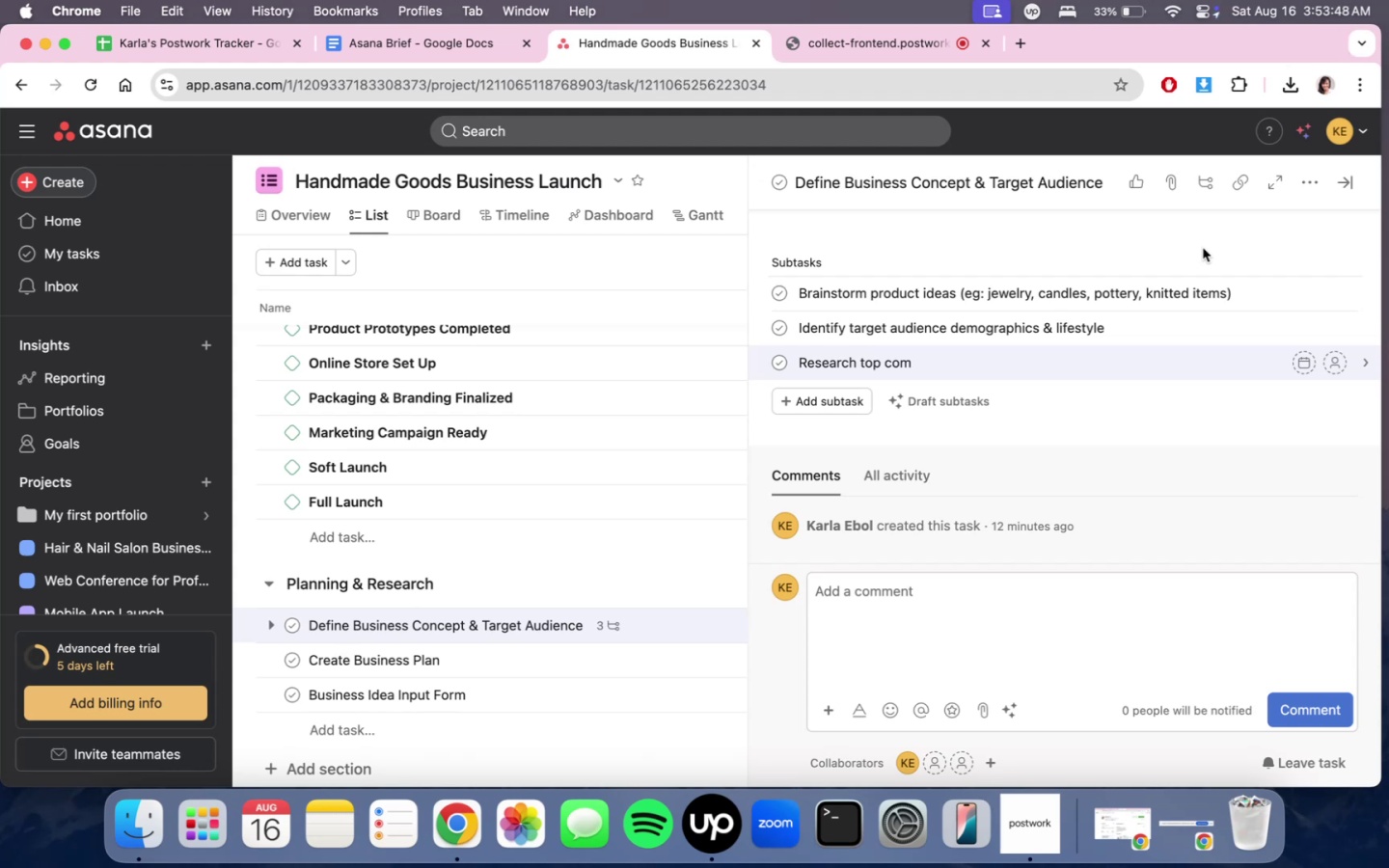 
wait(17.78)
 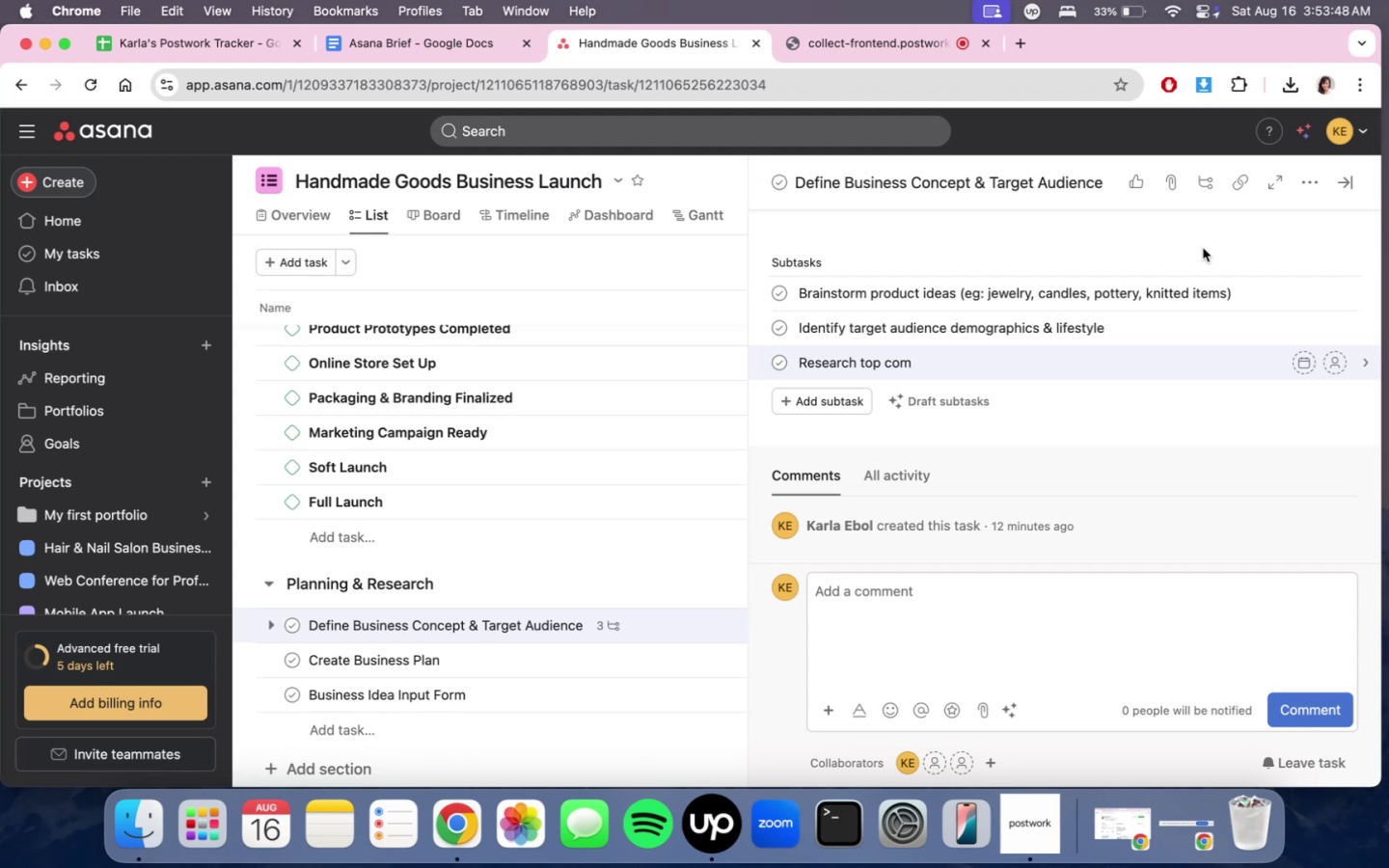 
scroll: coordinate [1191, 301], scroll_direction: down, amount: 3.0
 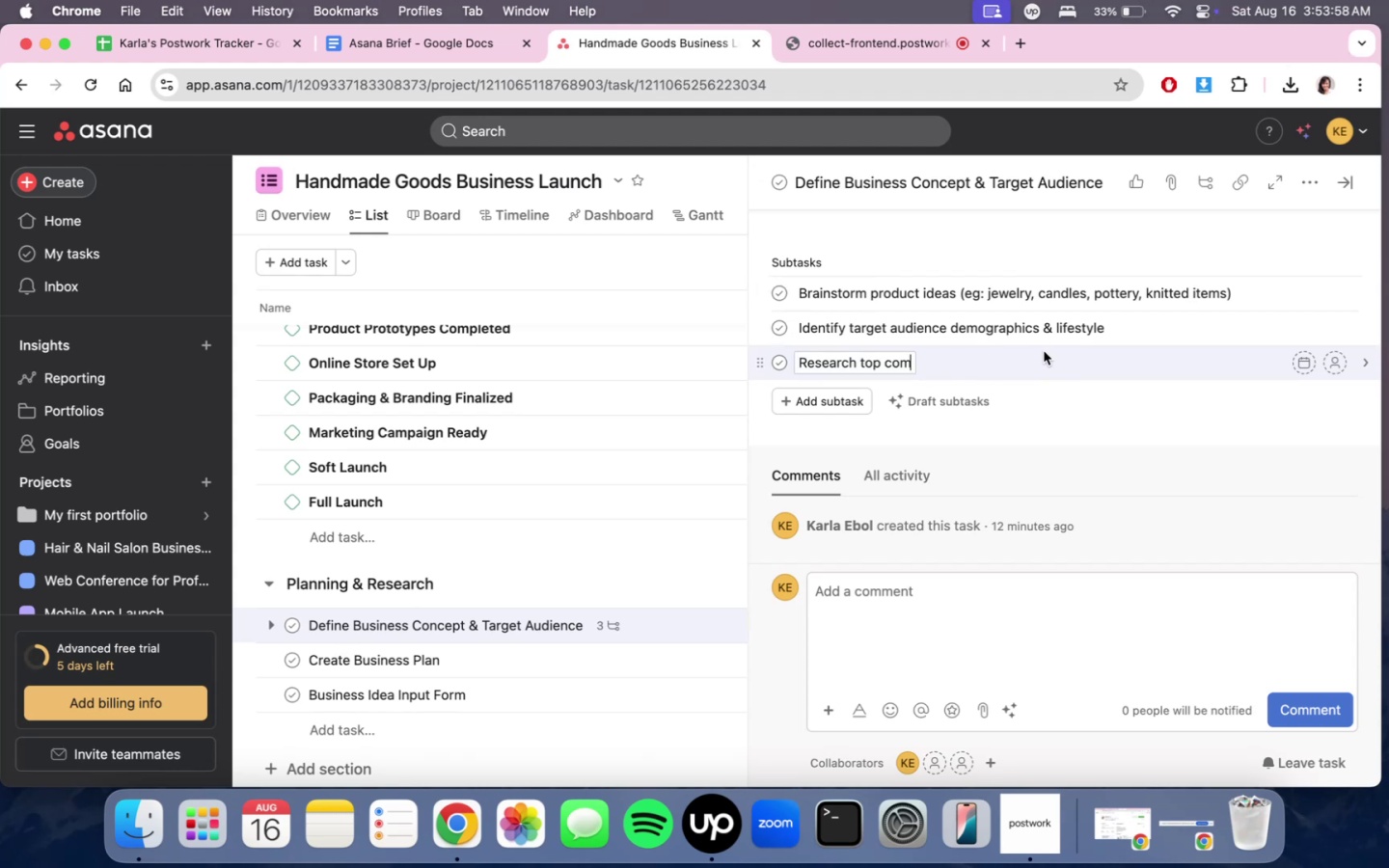 
wait(5.92)
 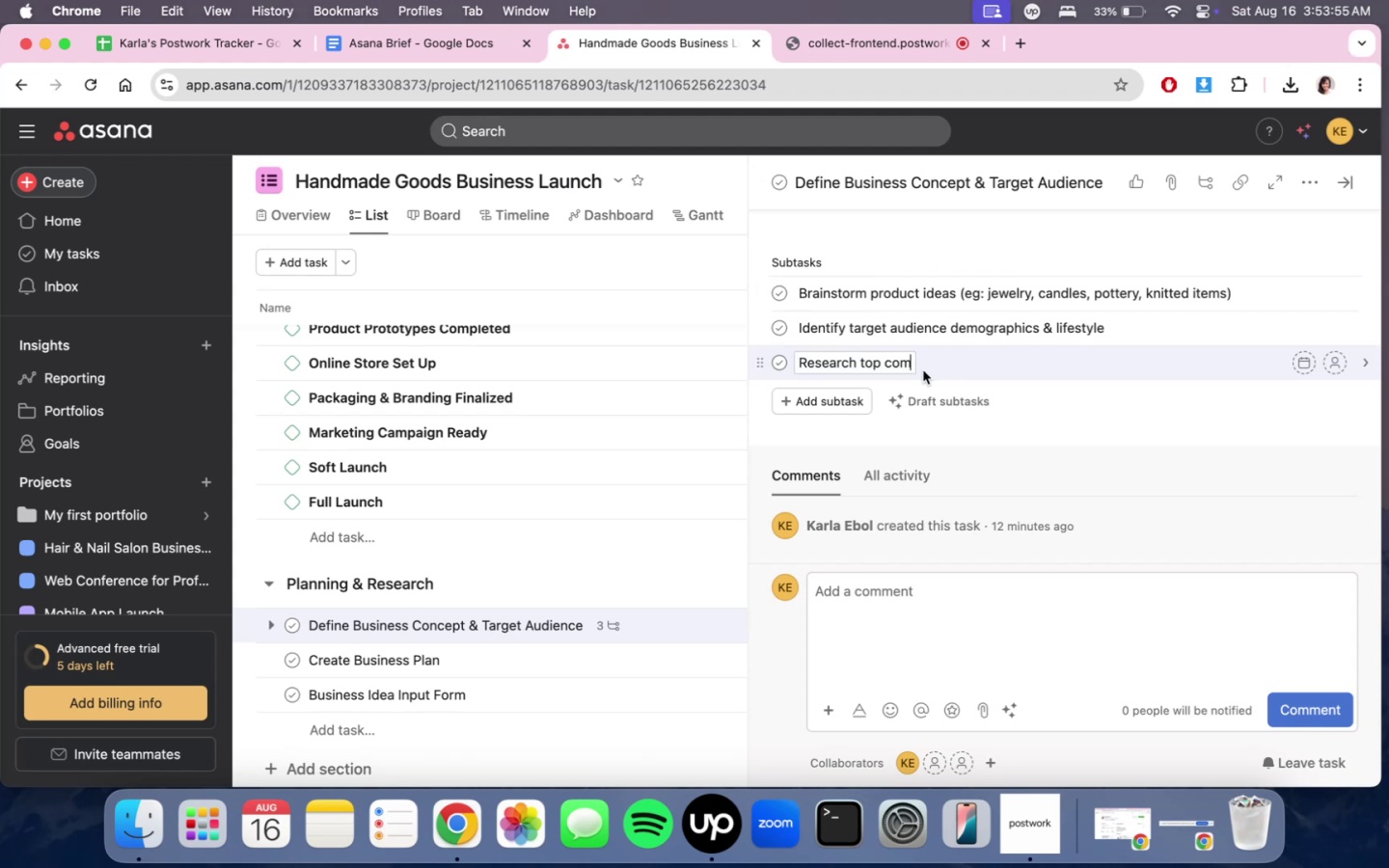 
type(petitors (pricing, style, positioning))
 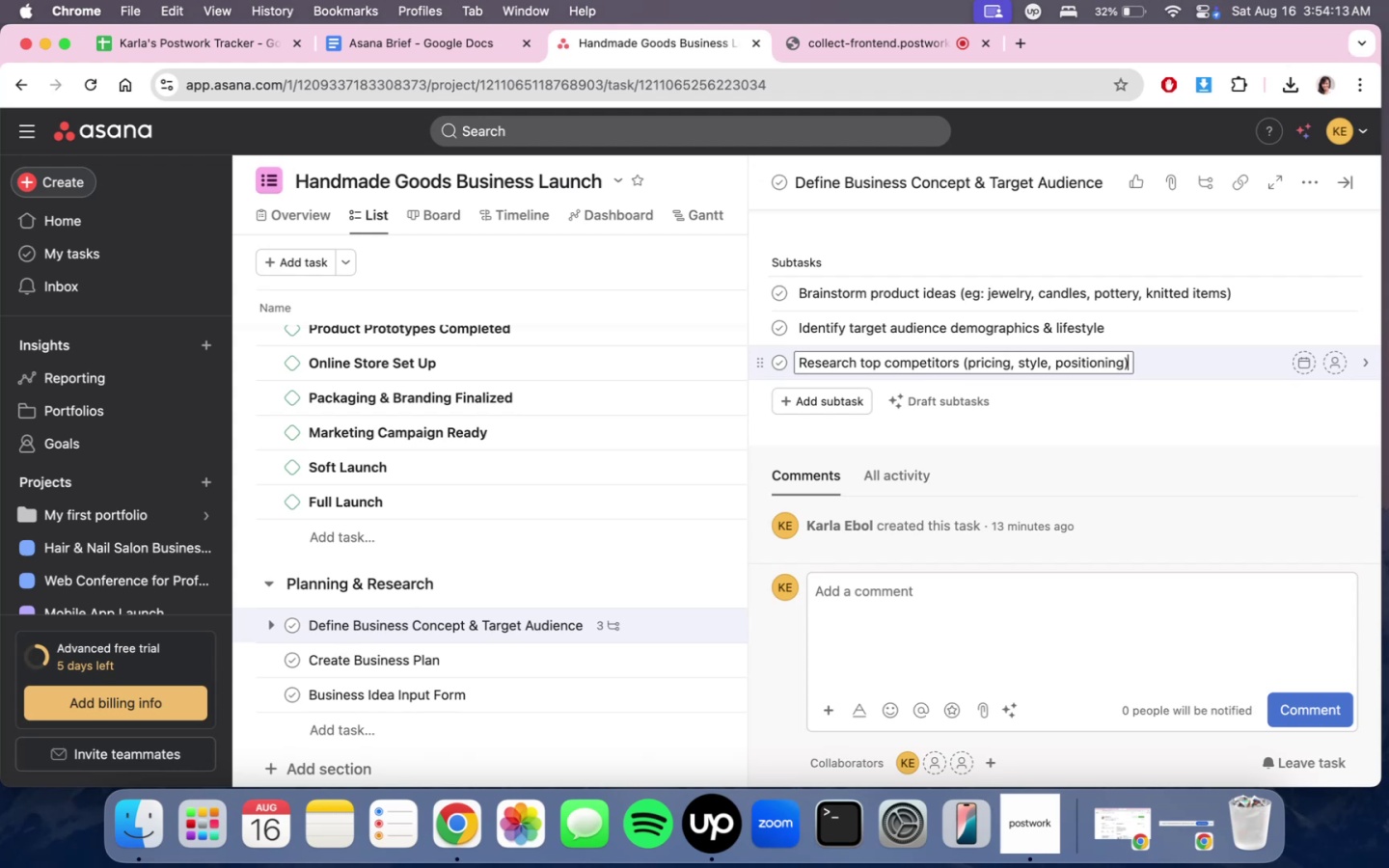 
wait(8.71)
 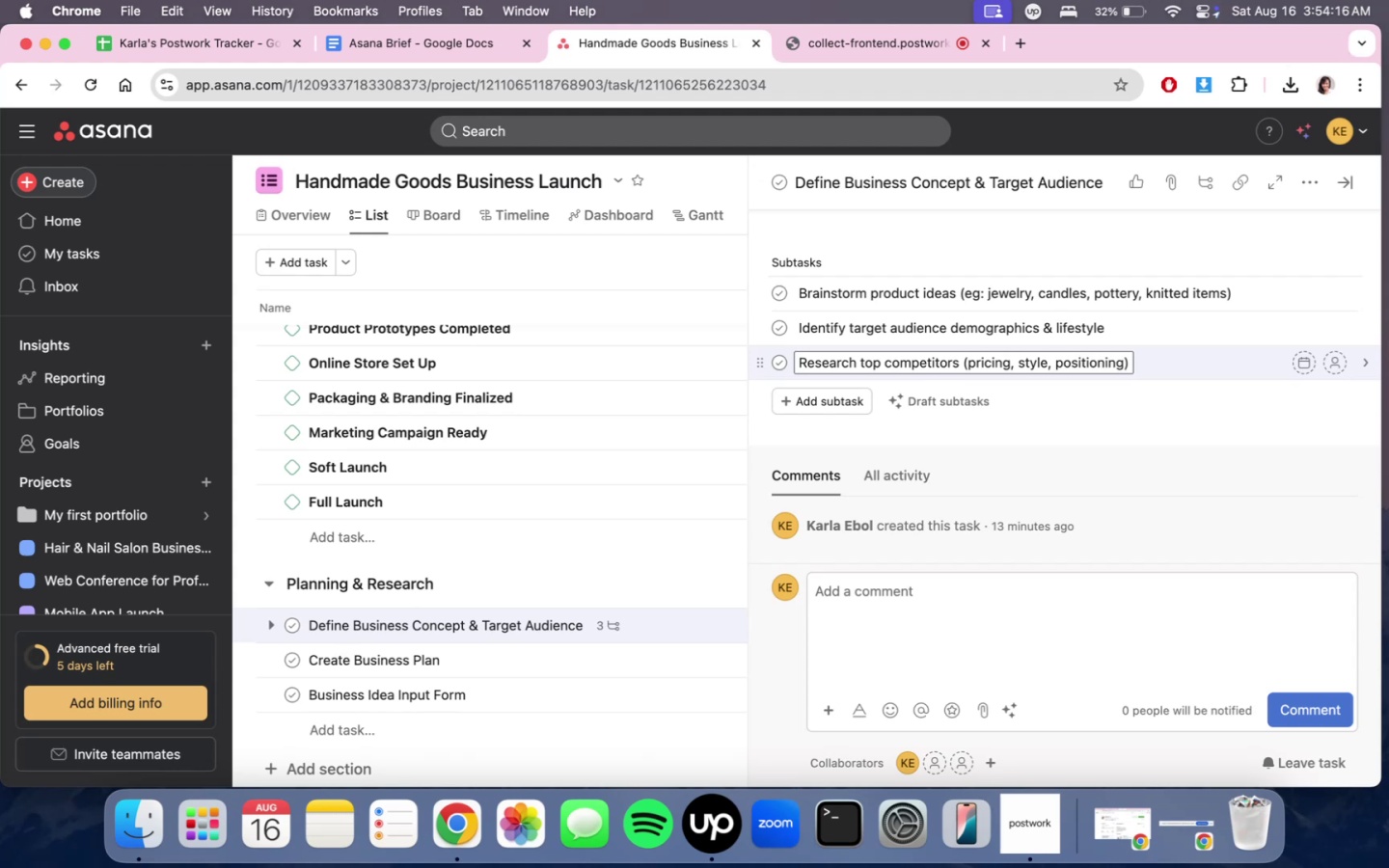 
hold_key(key=ShiftLeft, duration=0.4)
 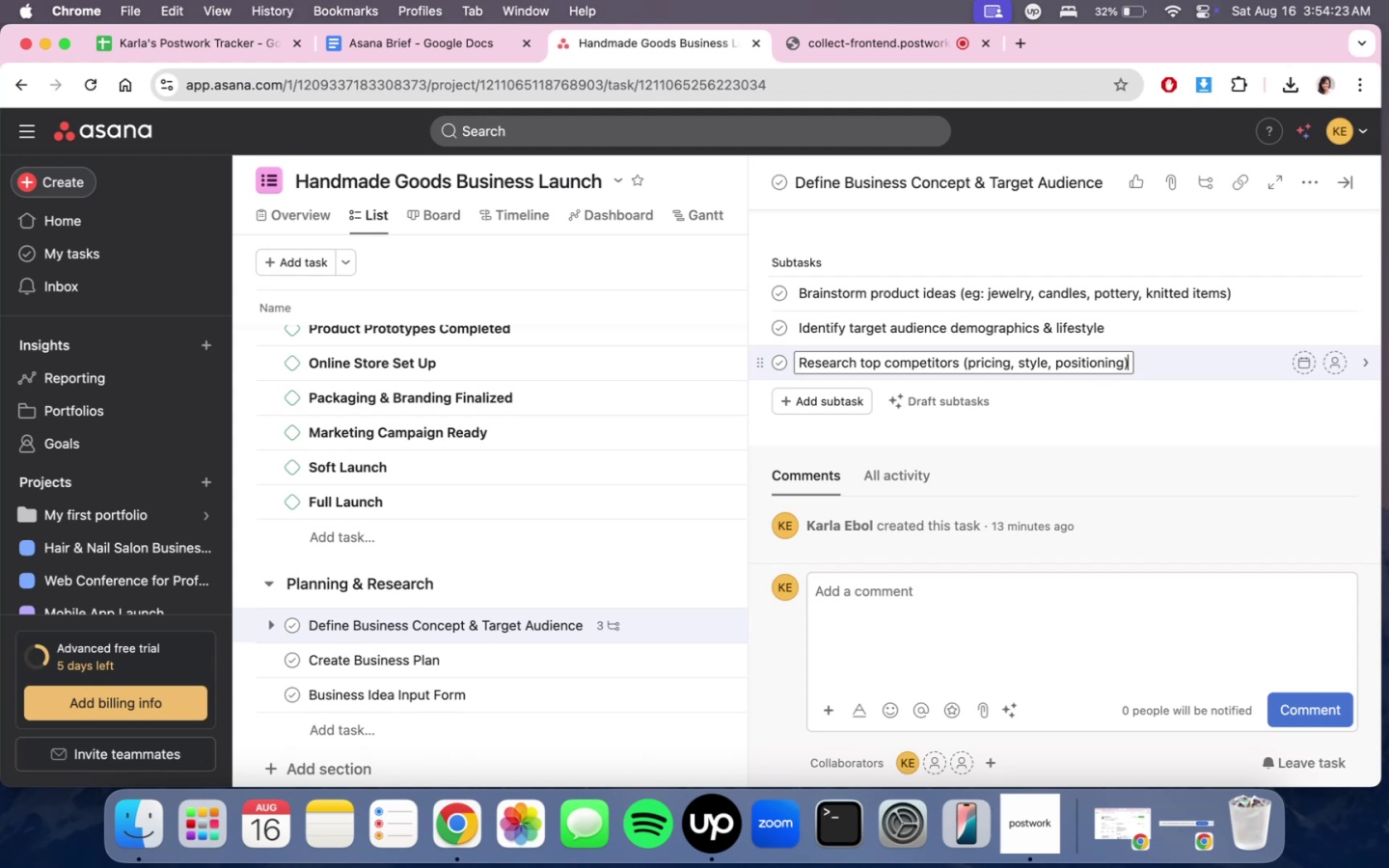 
key(Enter)
 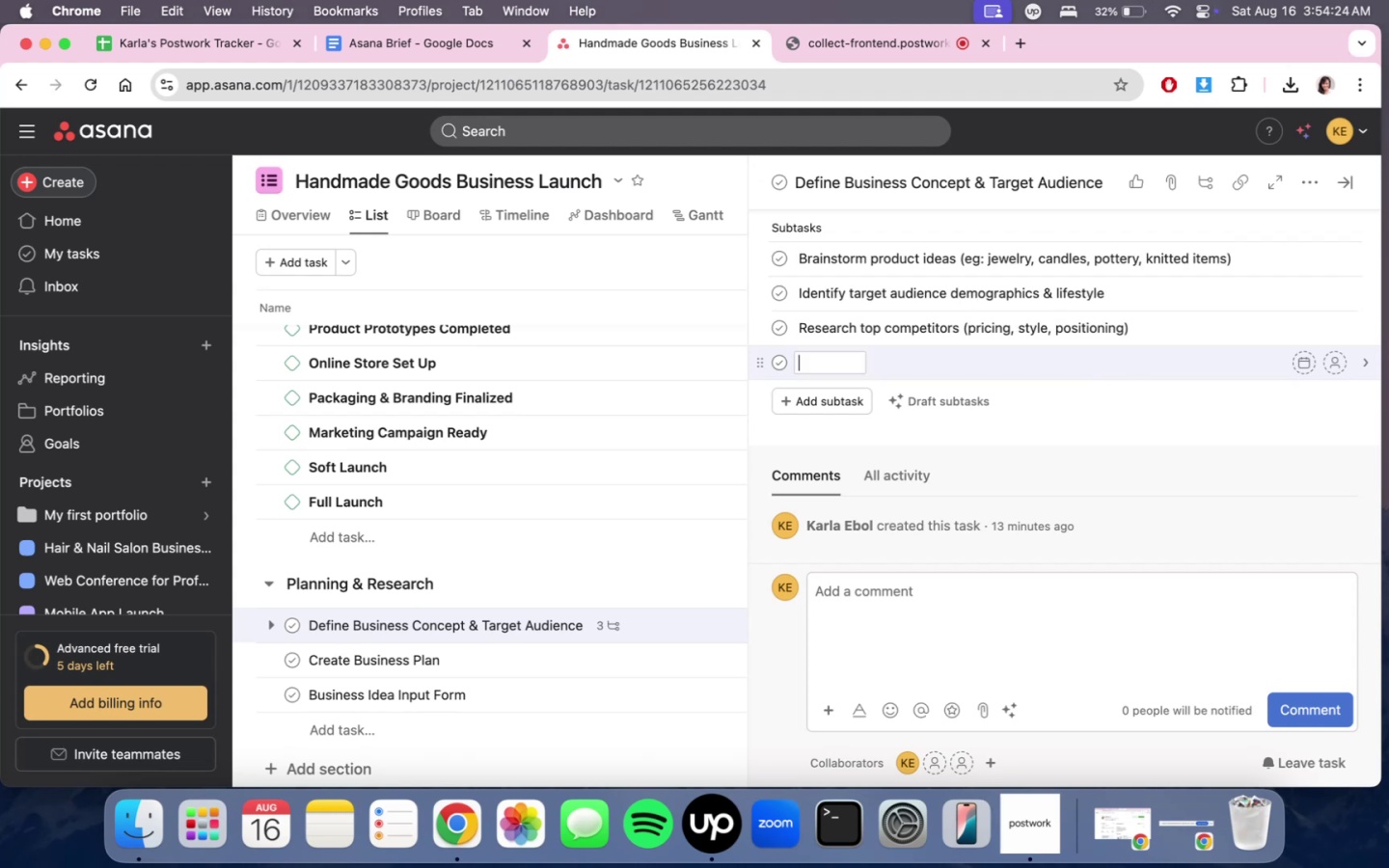 
type(Identify gaps in the market)
 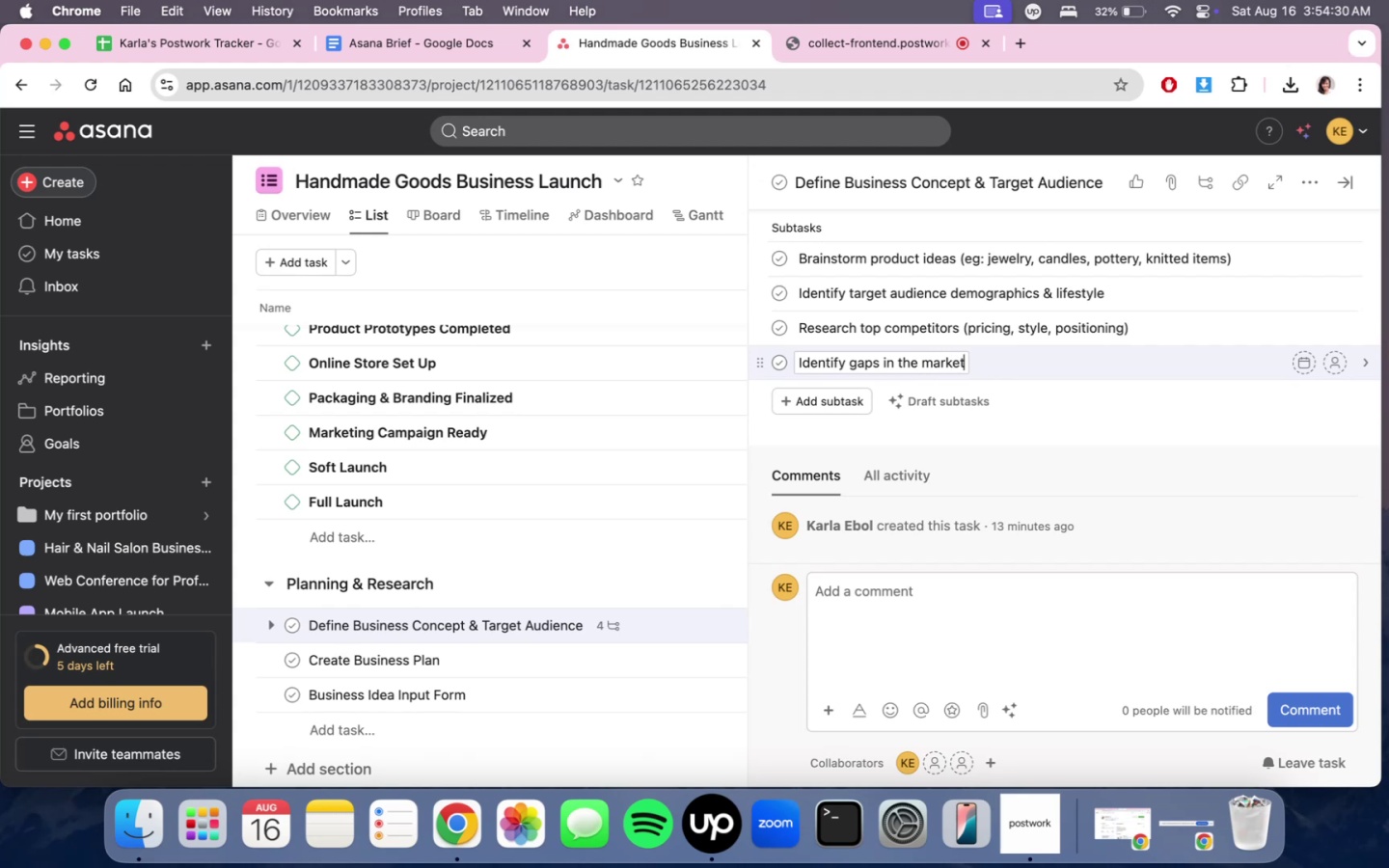 
key(Enter)
 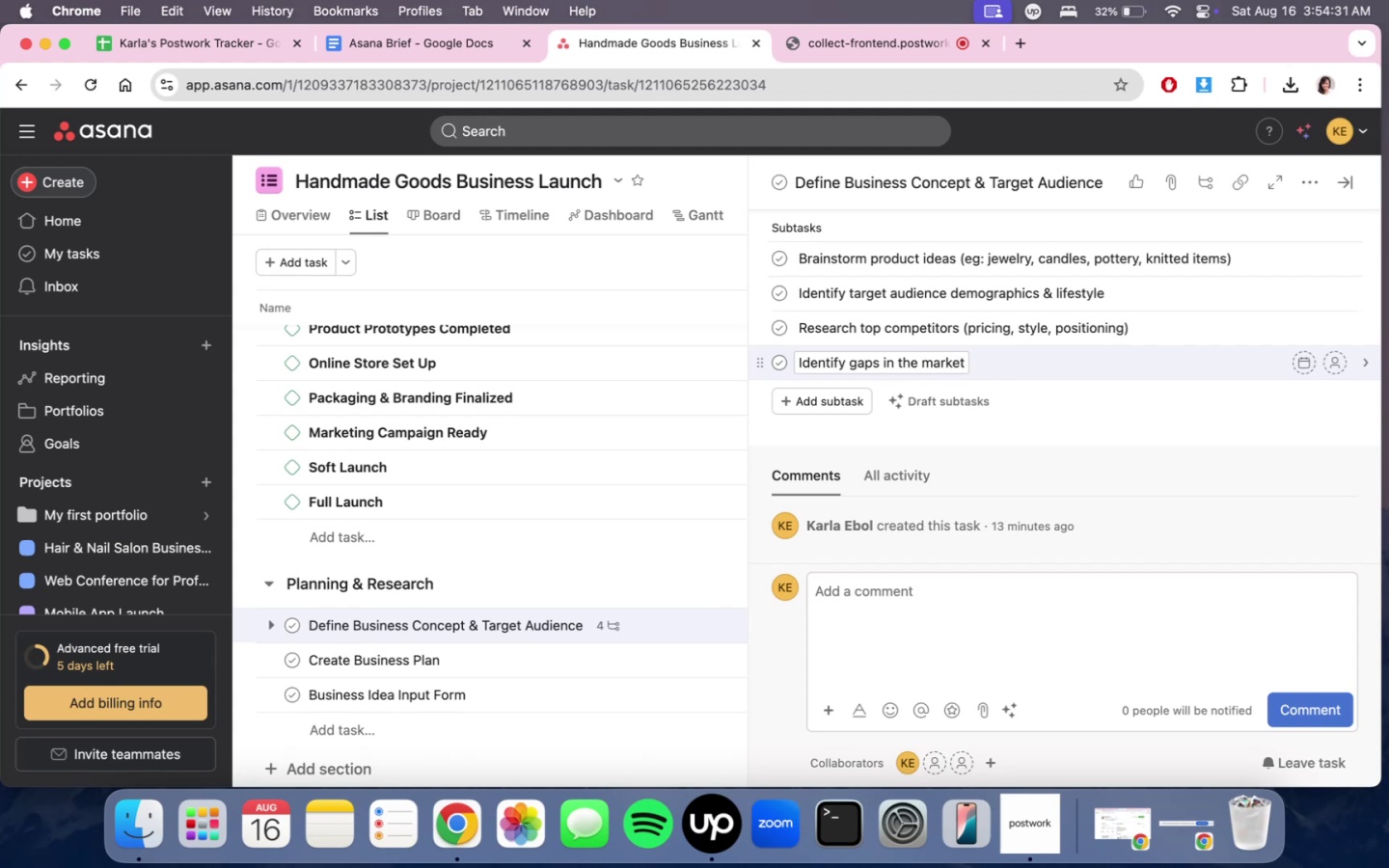 
type(Finalize USP(UniqueSelling Proposti)
key(Backspace)
key(Backspace)
type(ition))
 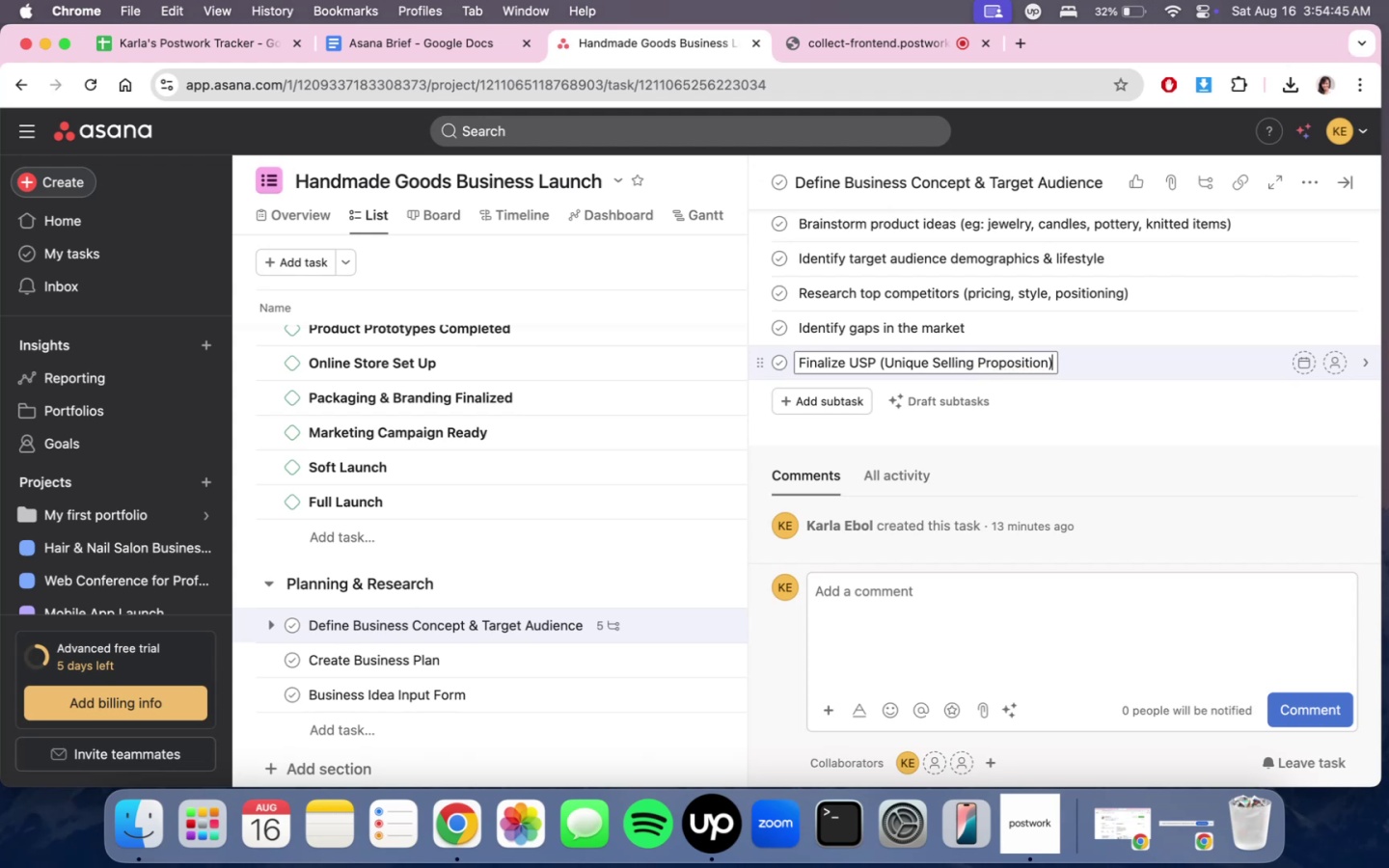 
scroll: coordinate [621, 637], scroll_direction: down, amount: 5.0
 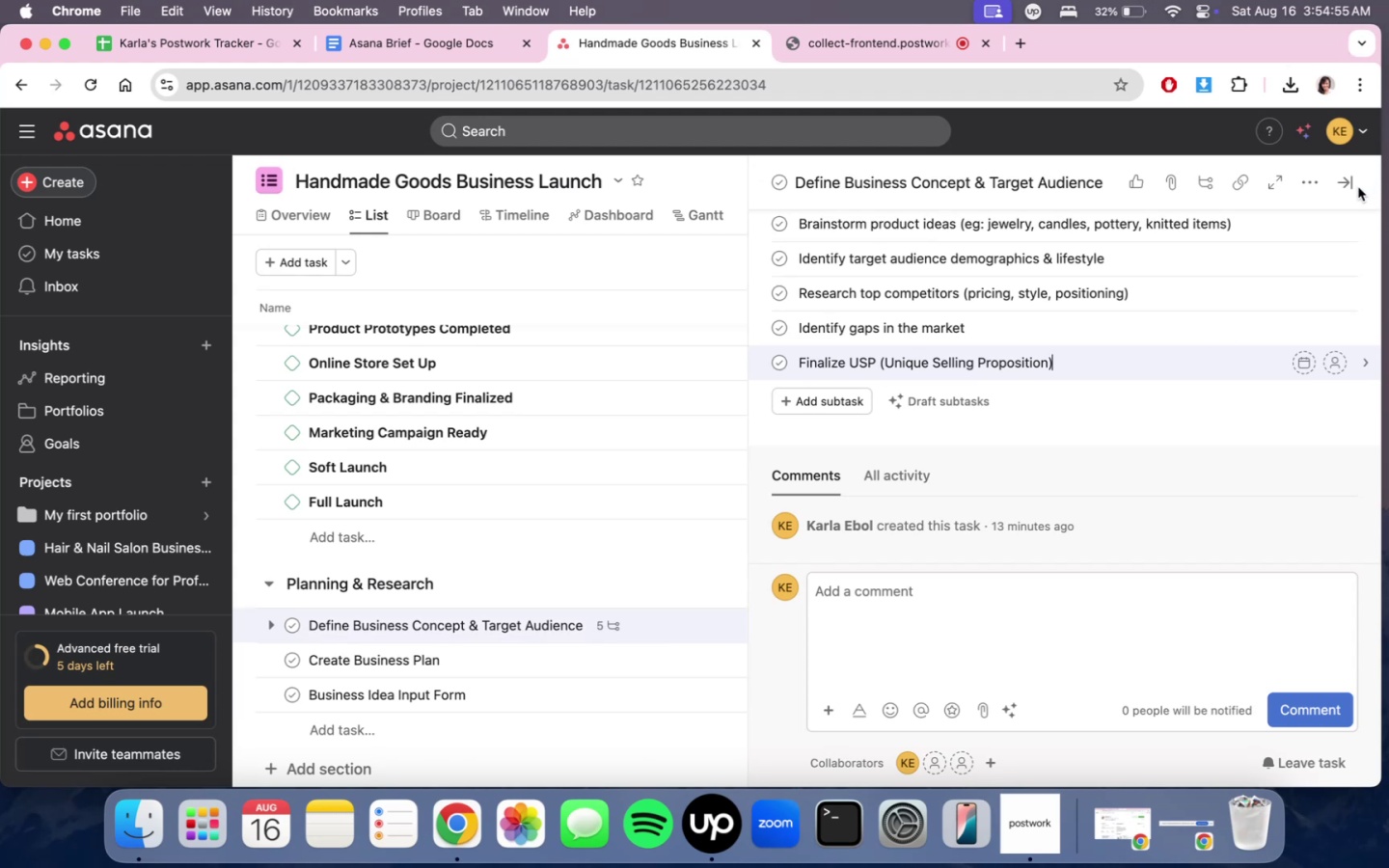 
wait(12.22)
 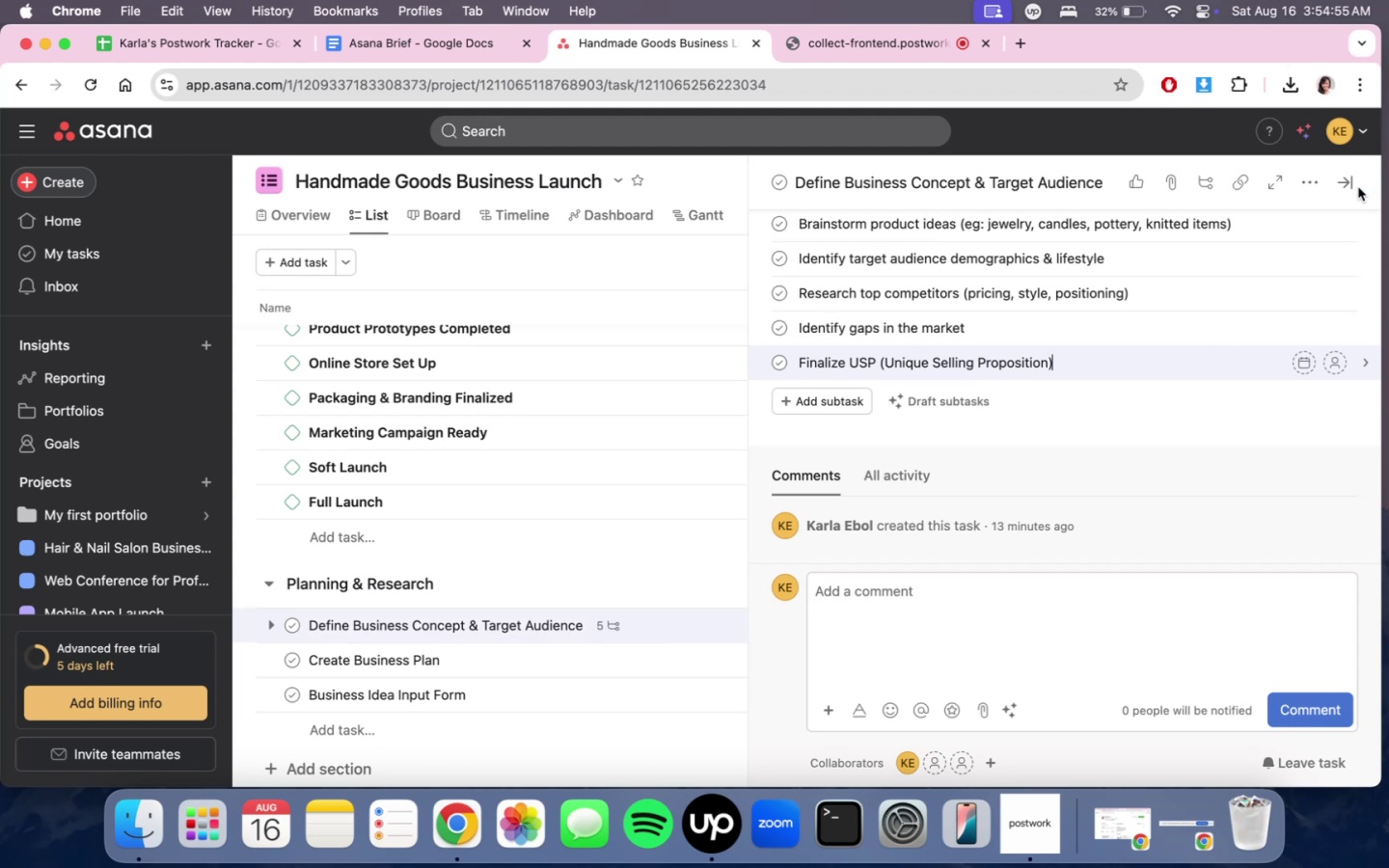 
scroll: coordinate [1218, 310], scroll_direction: up, amount: 5.0
 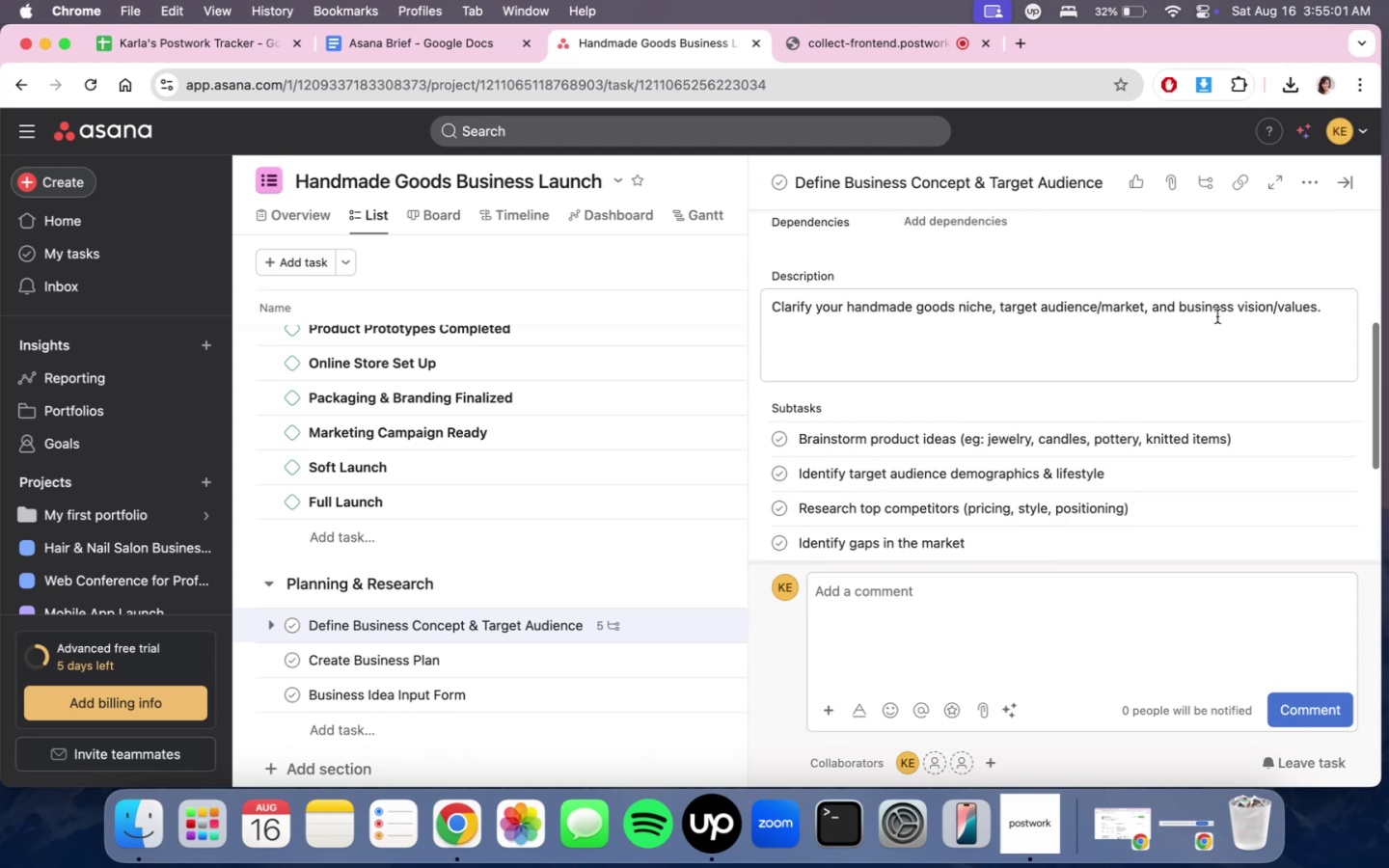 
scroll: coordinate [1204, 352], scroll_direction: down, amount: 10.0
 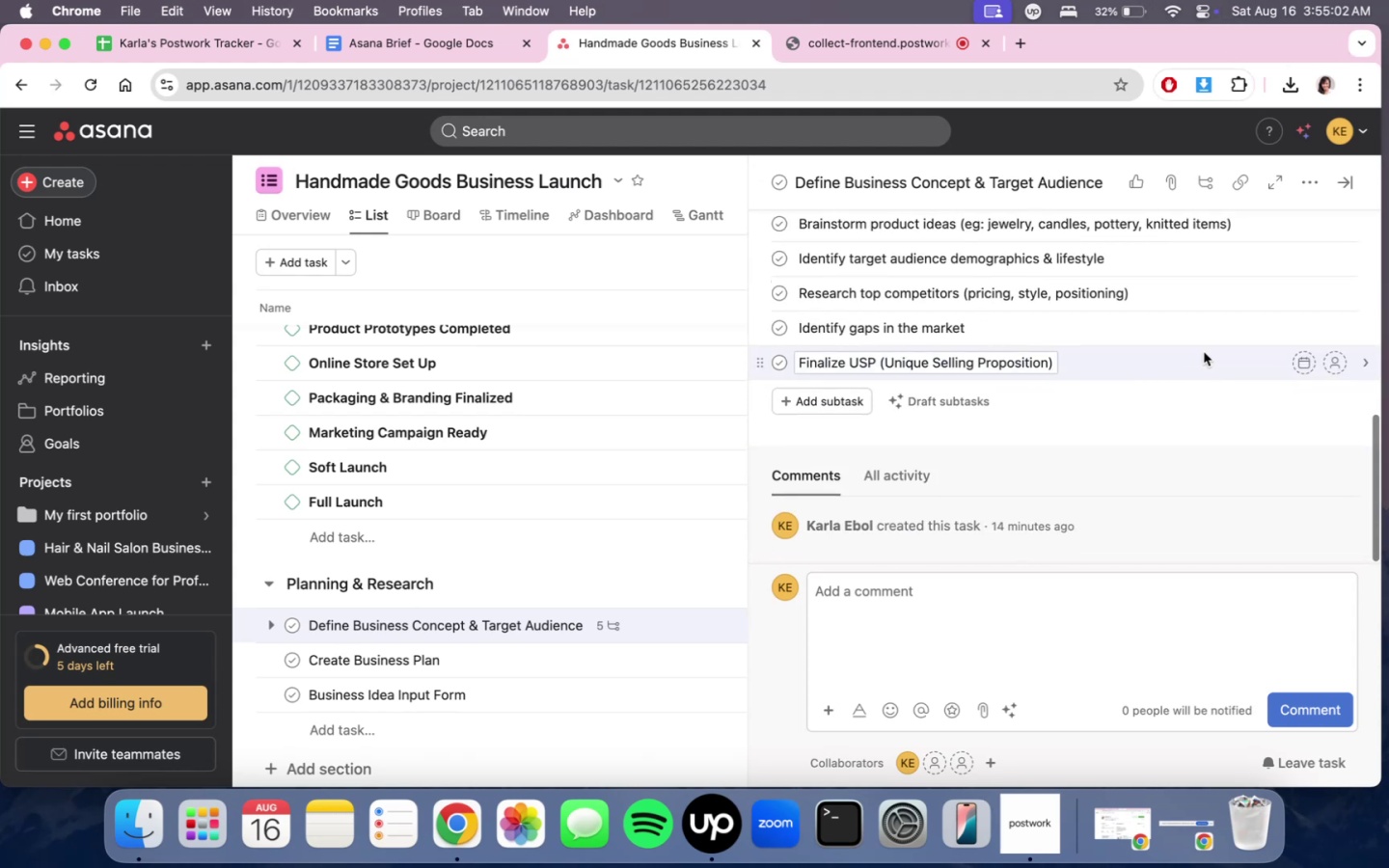 
scroll: coordinate [1204, 352], scroll_direction: up, amount: 1.0
 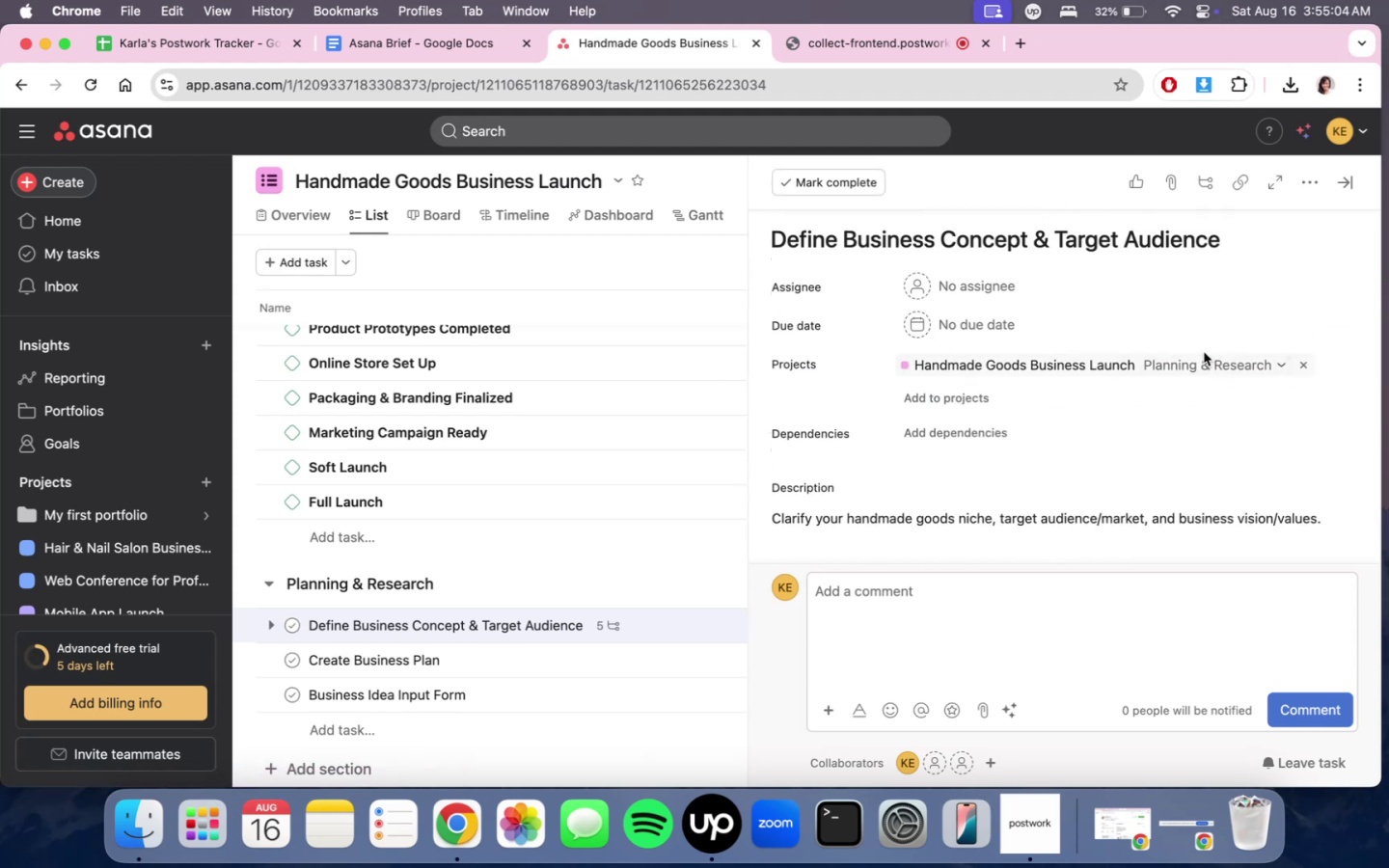 
scroll: coordinate [1204, 352], scroll_direction: down, amount: 11.0
 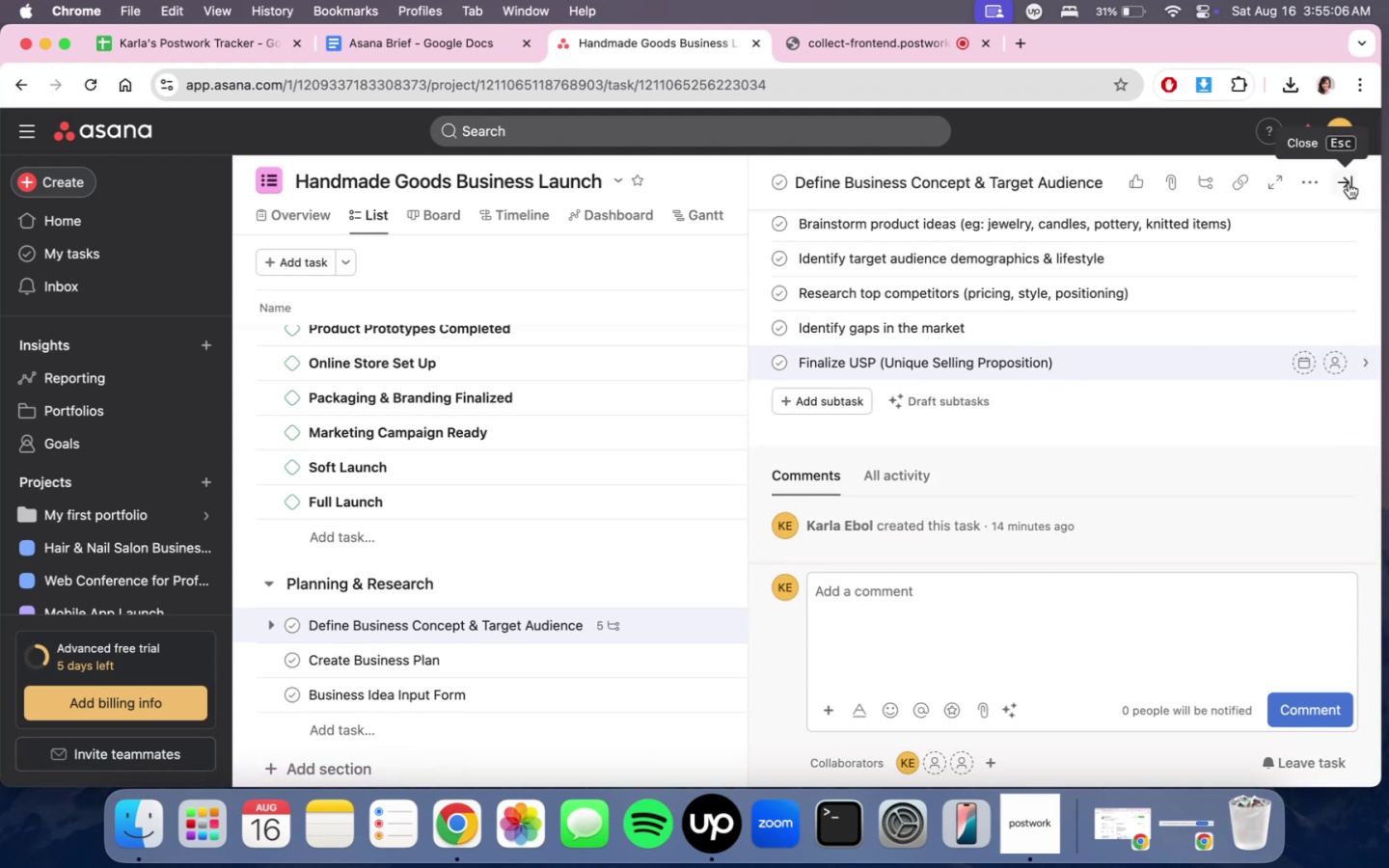 
left_click([1348, 183])
 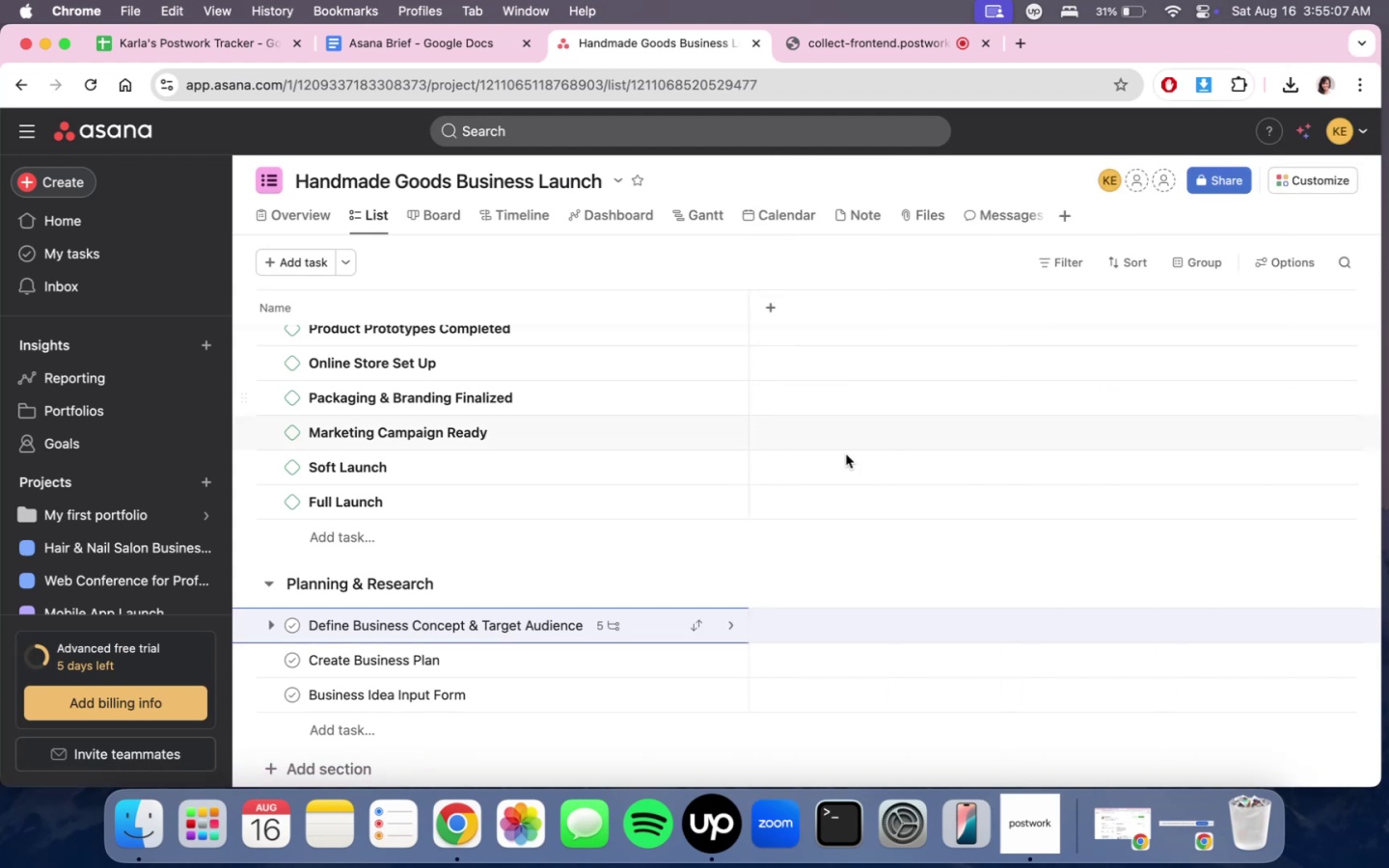 
scroll: coordinate [705, 512], scroll_direction: down, amount: 18.0
 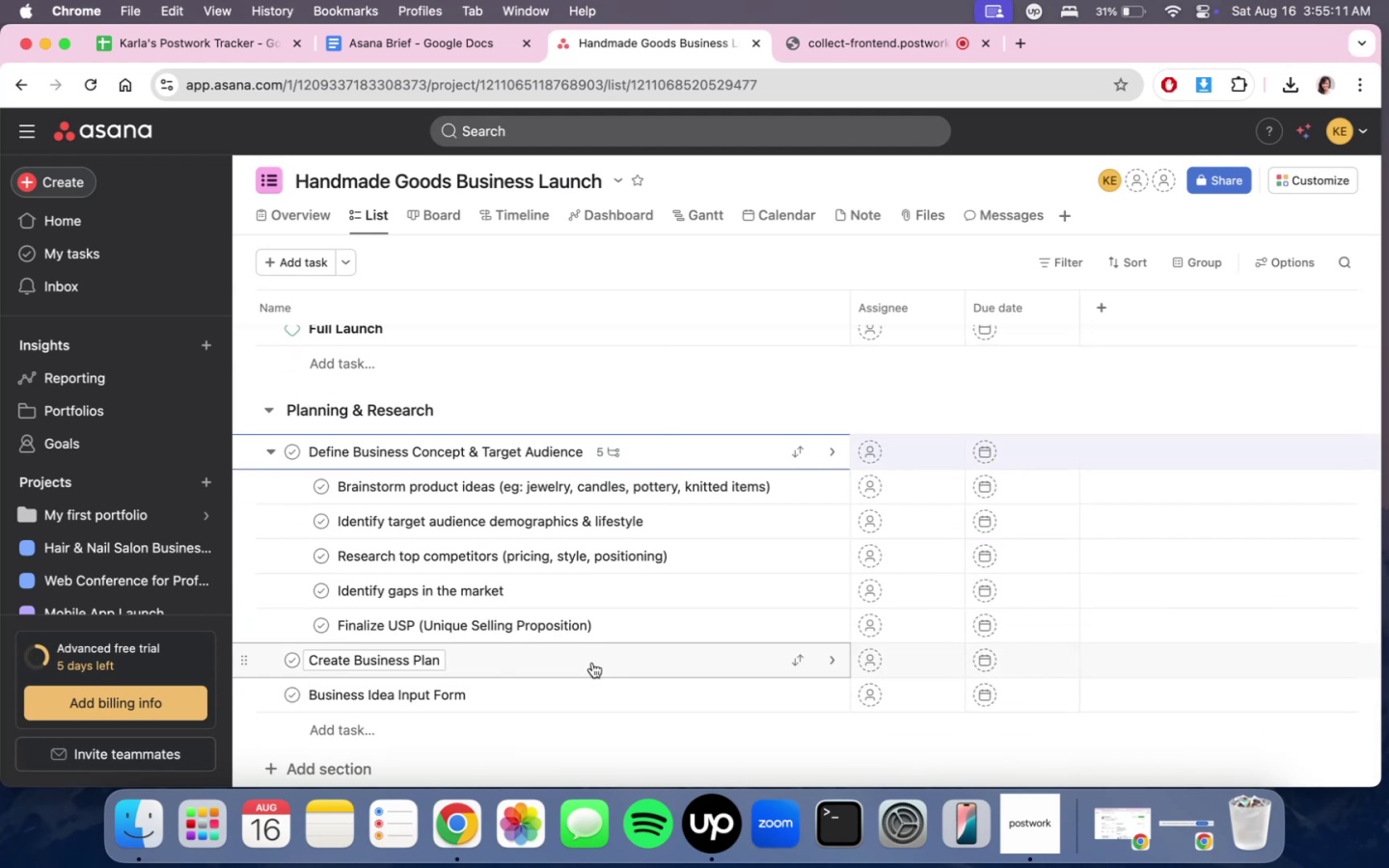 
left_click([592, 663])
 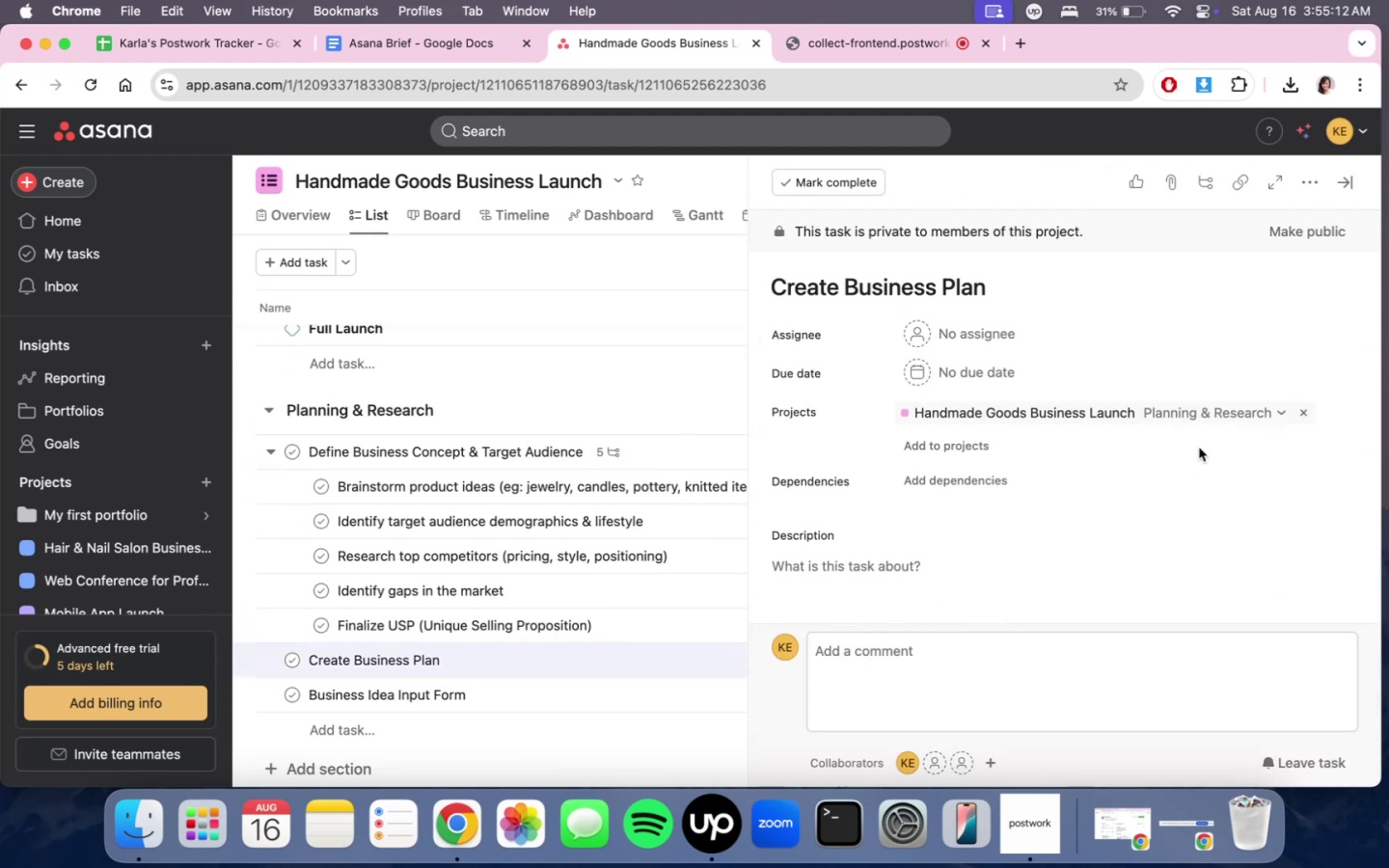 
scroll: coordinate [1161, 487], scroll_direction: down, amount: 3.0
 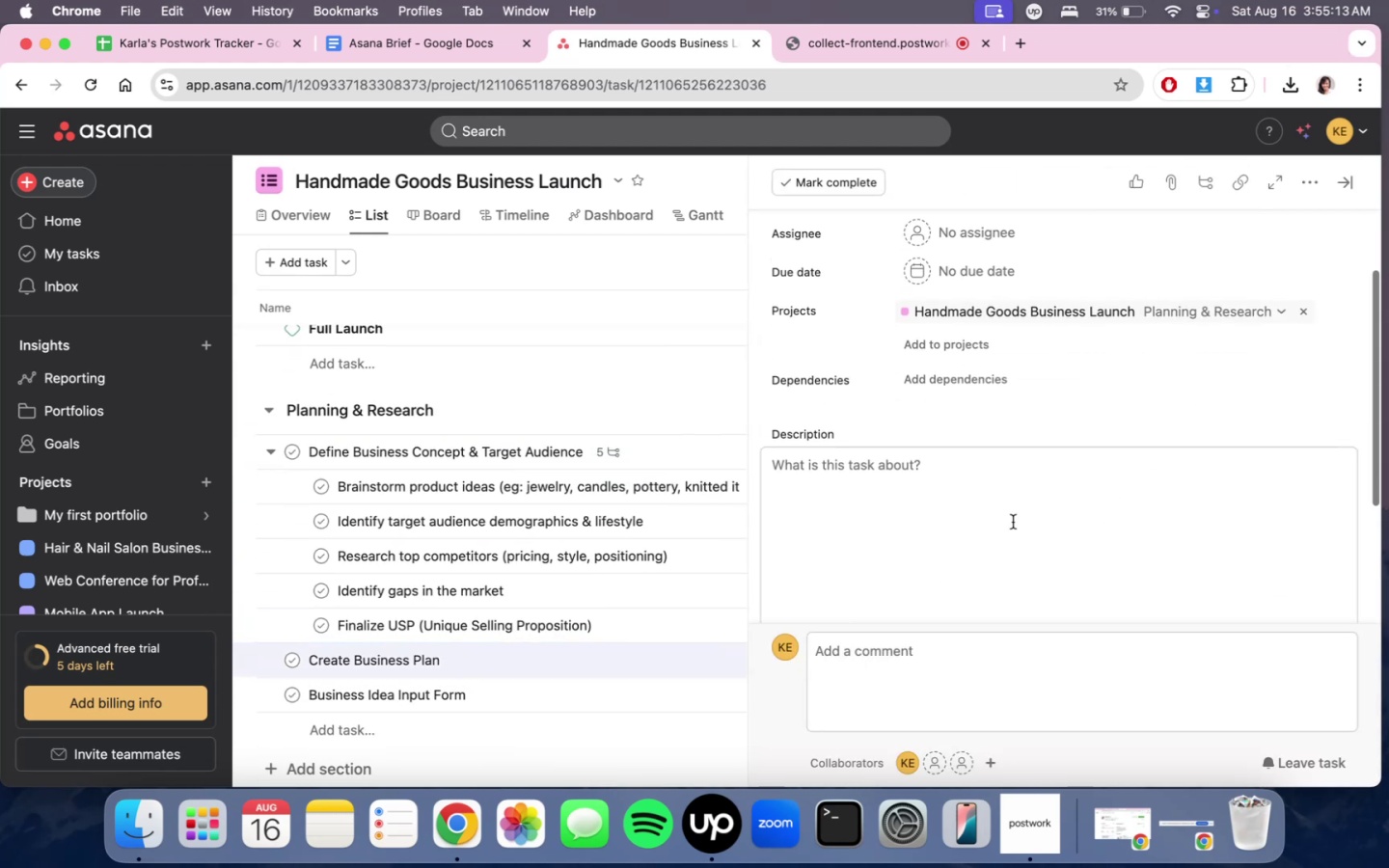 
left_click([979, 523])
 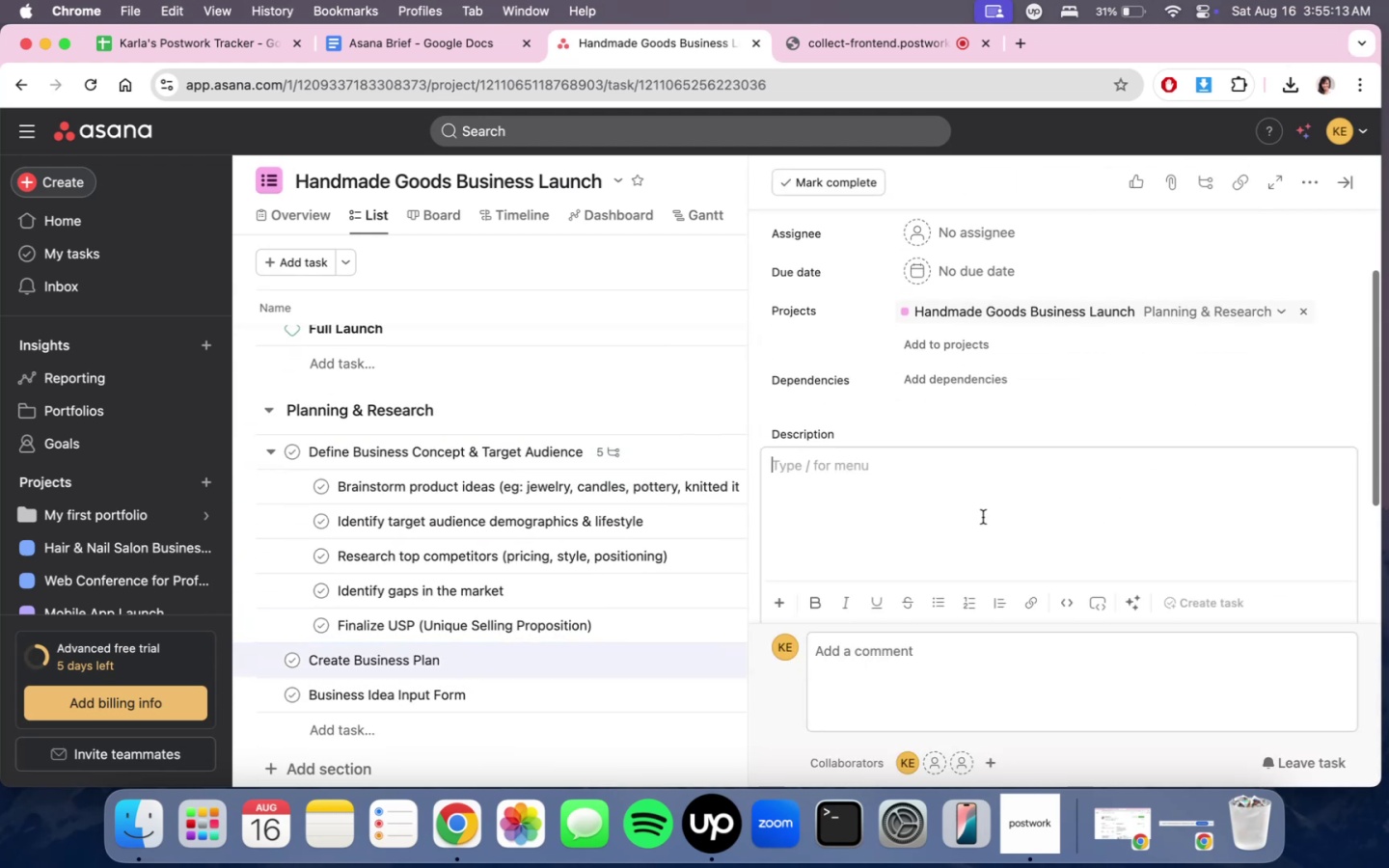 
type(Draft a plan that guies )
key(Backspace)
key(Backspace)
key(Backspace)
type(des all oe)
key(Backspace)
type(perations )
 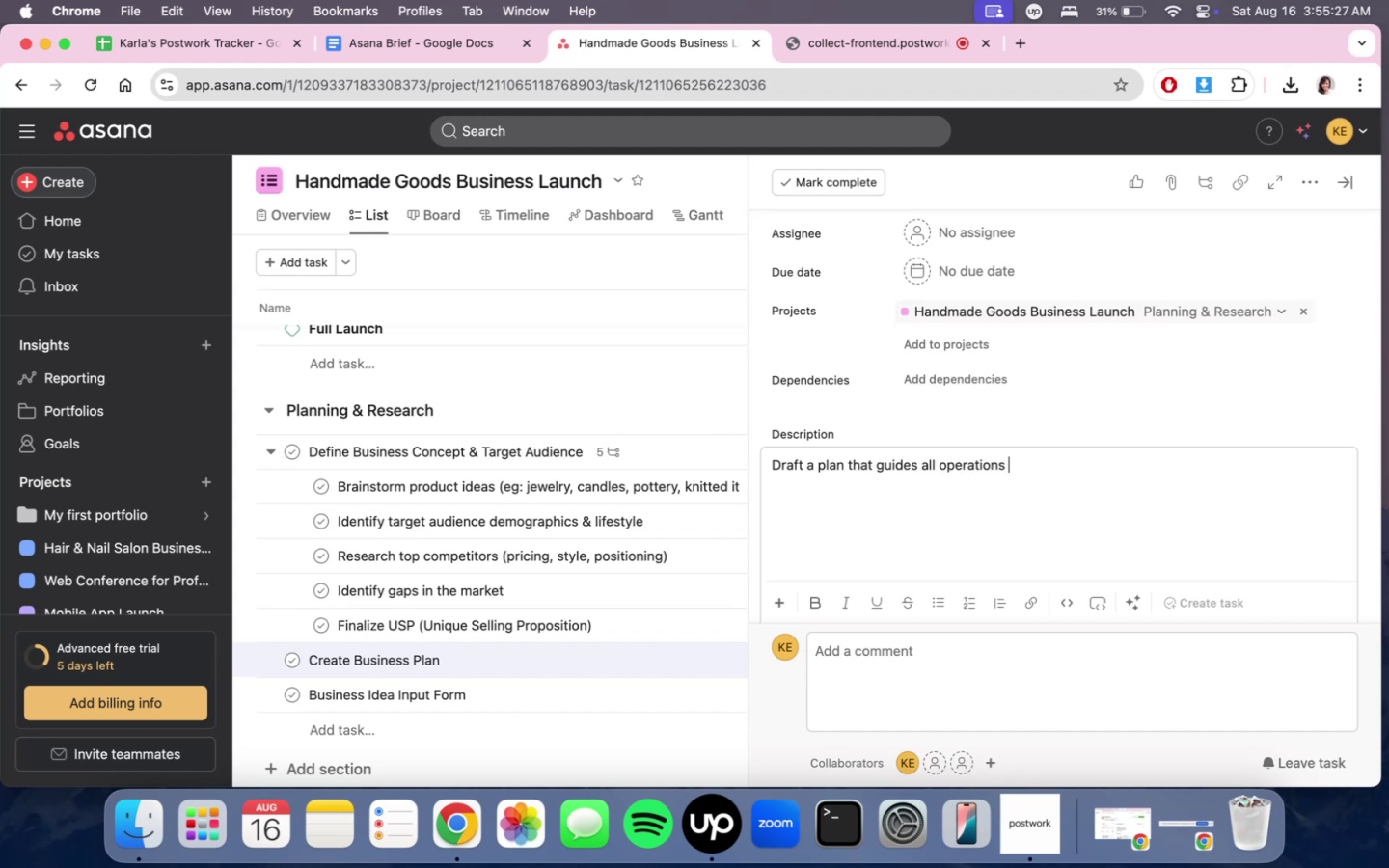 
type(and goals.)
 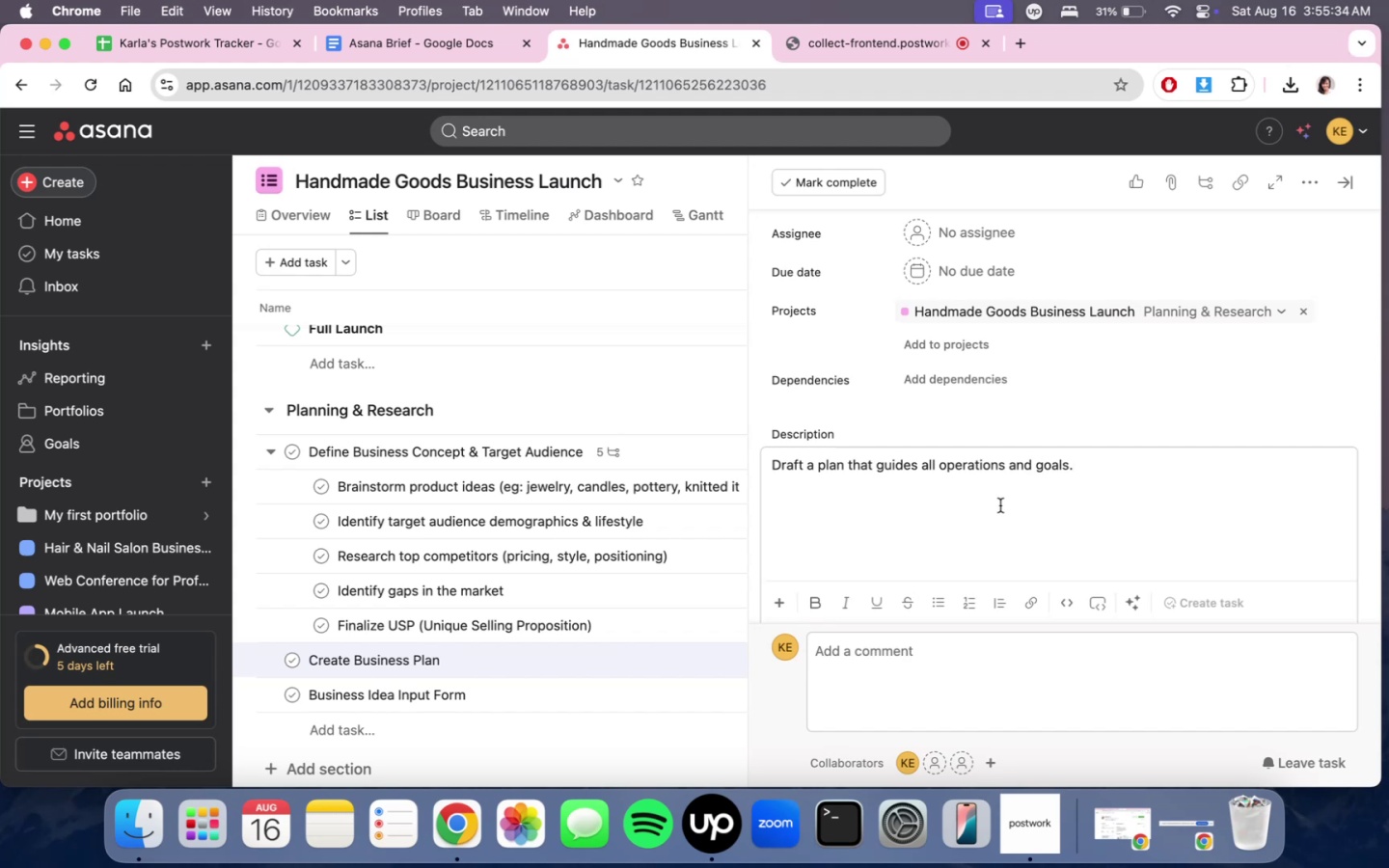 
wait(5.48)
 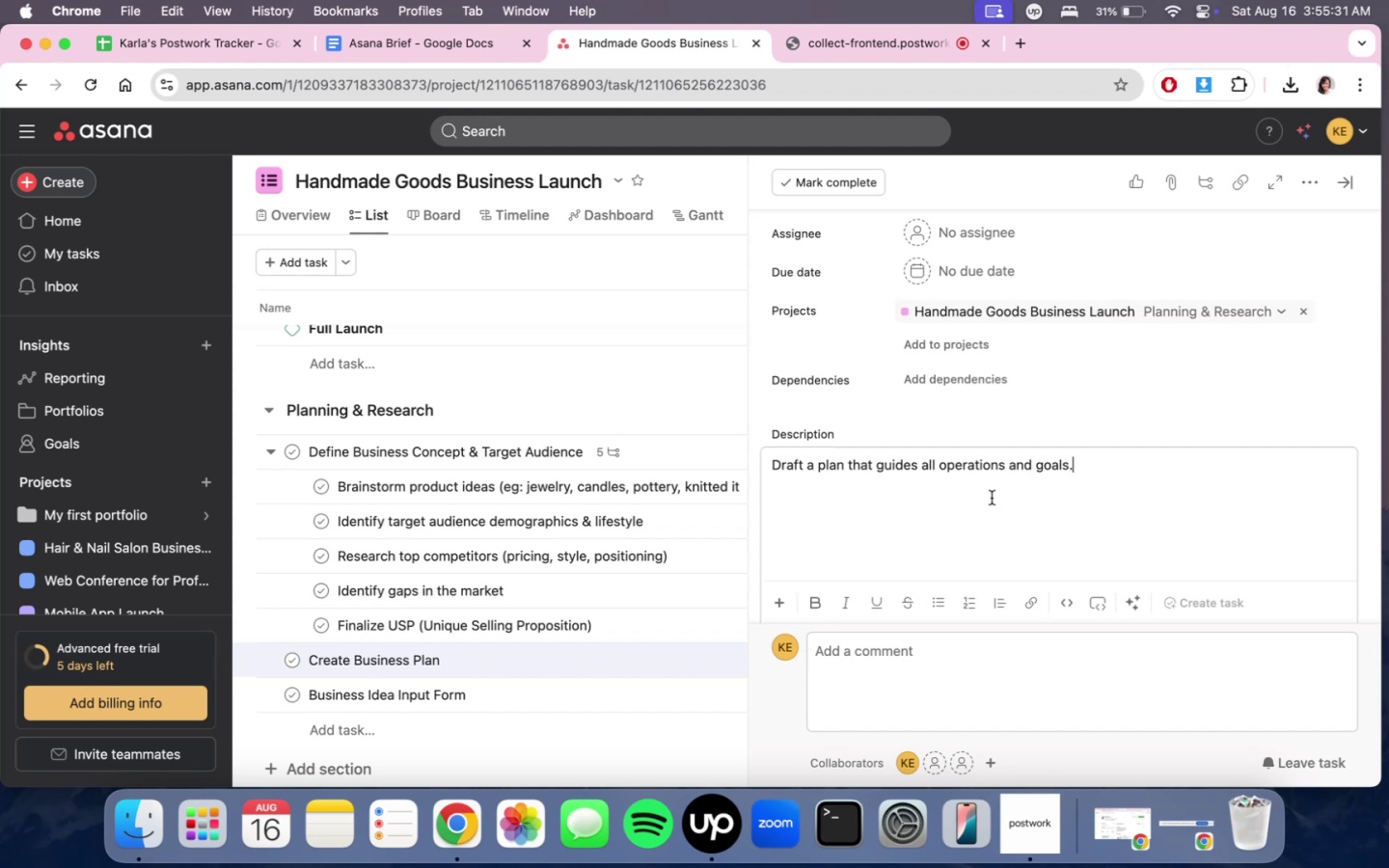 
scroll: coordinate [1066, 502], scroll_direction: down, amount: 7.0
 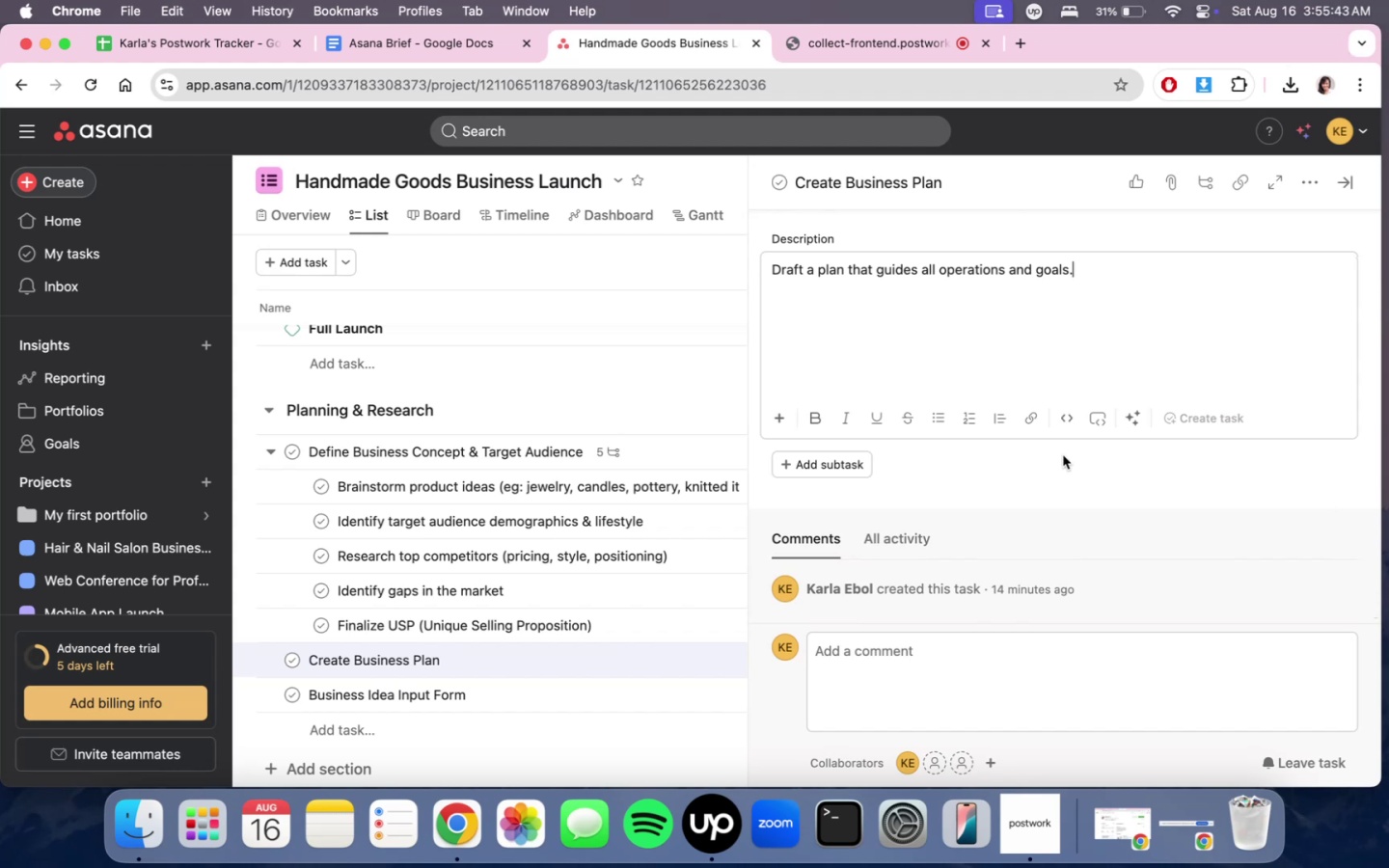 
wait(10.63)
 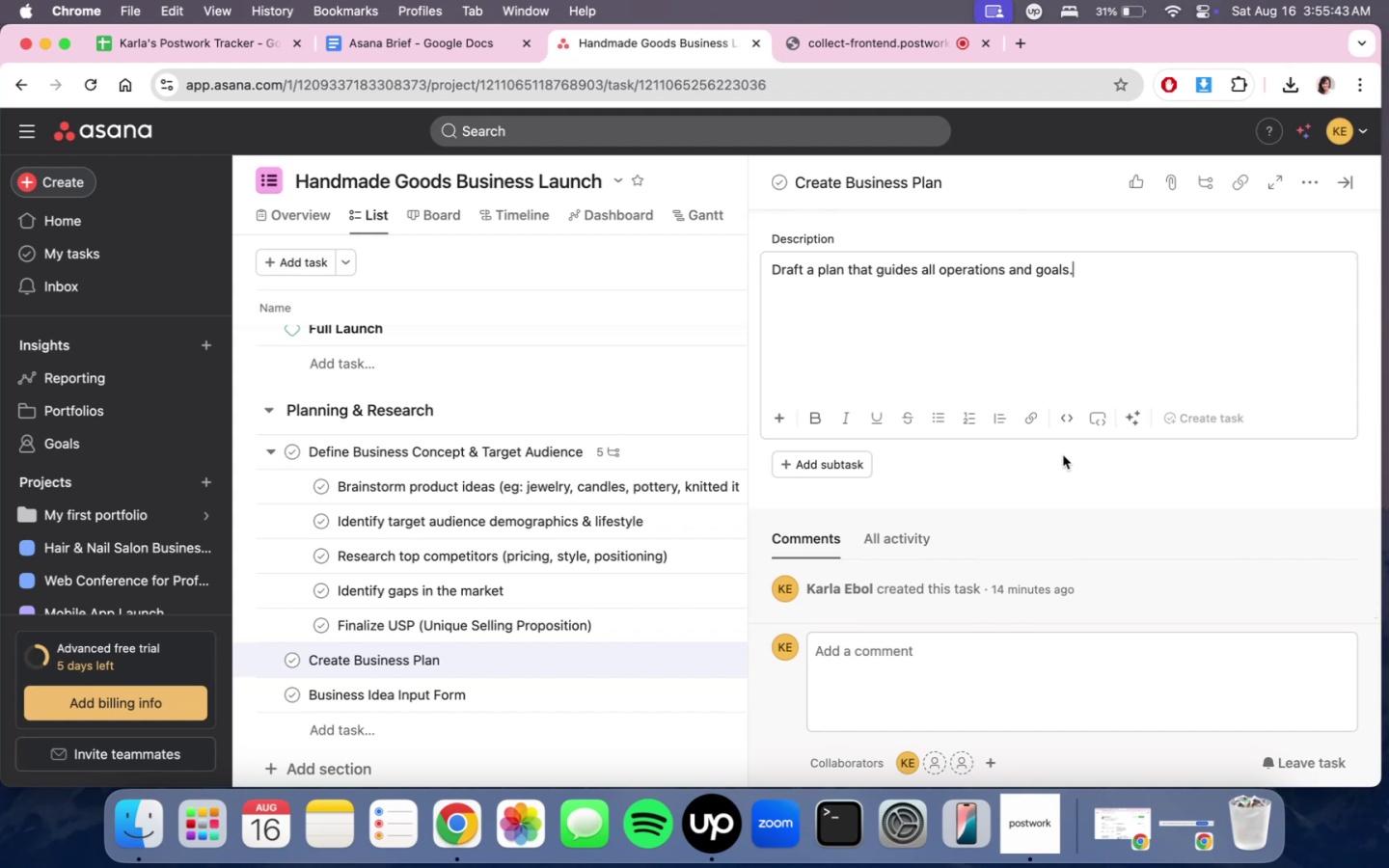 
scroll: coordinate [1063, 455], scroll_direction: up, amount: 7.0
 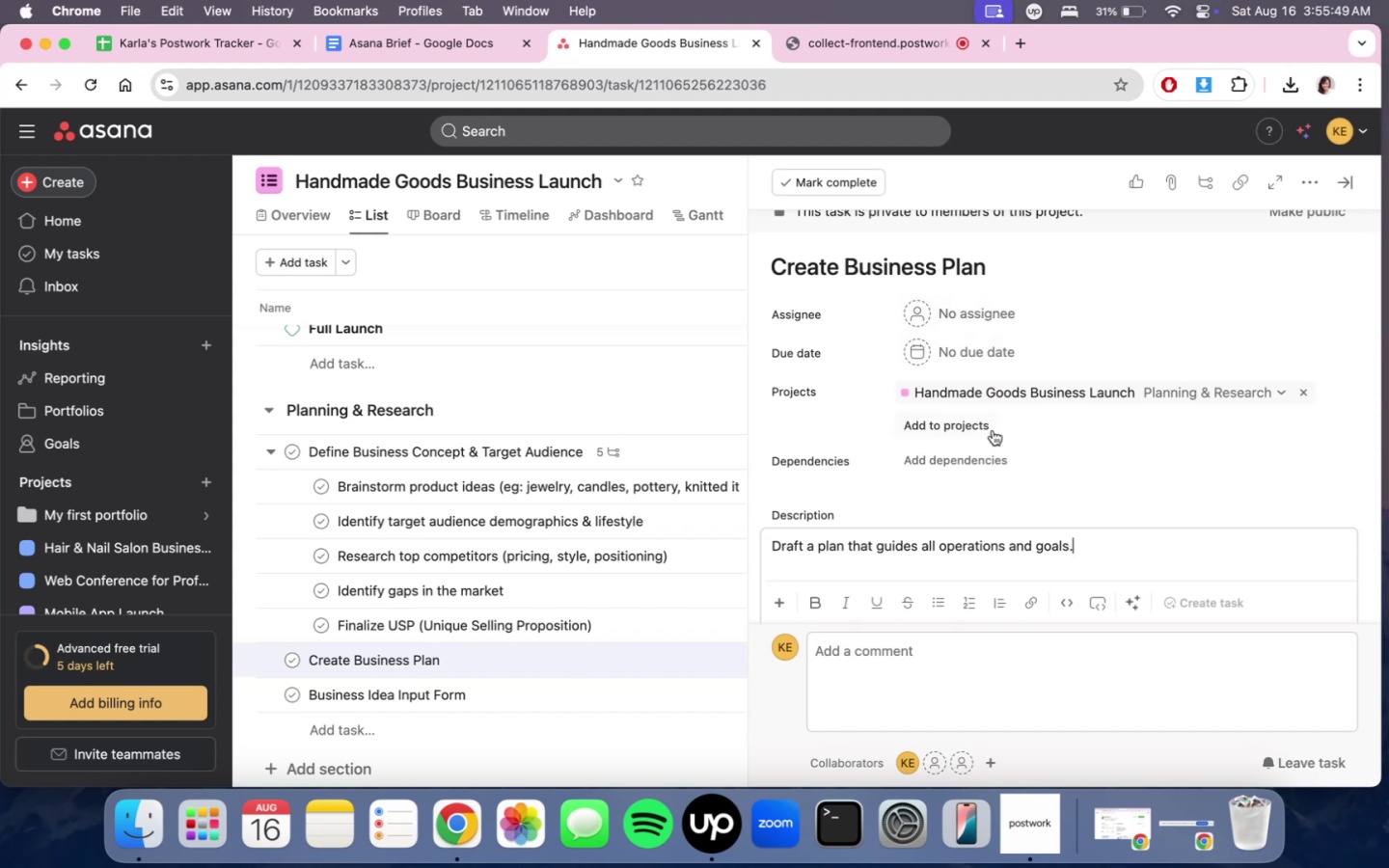 
left_click([978, 454])
 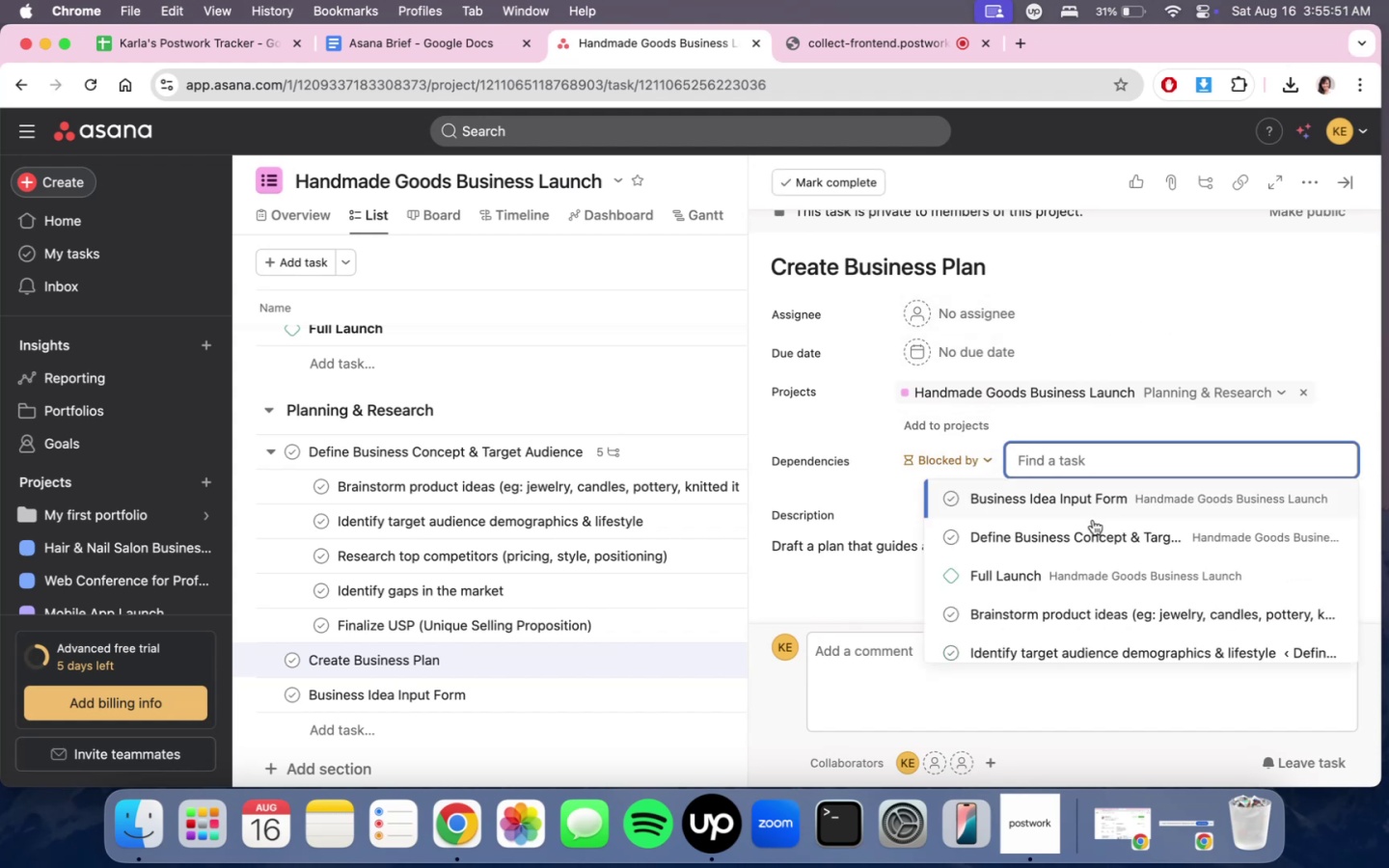 
left_click([1091, 540])
 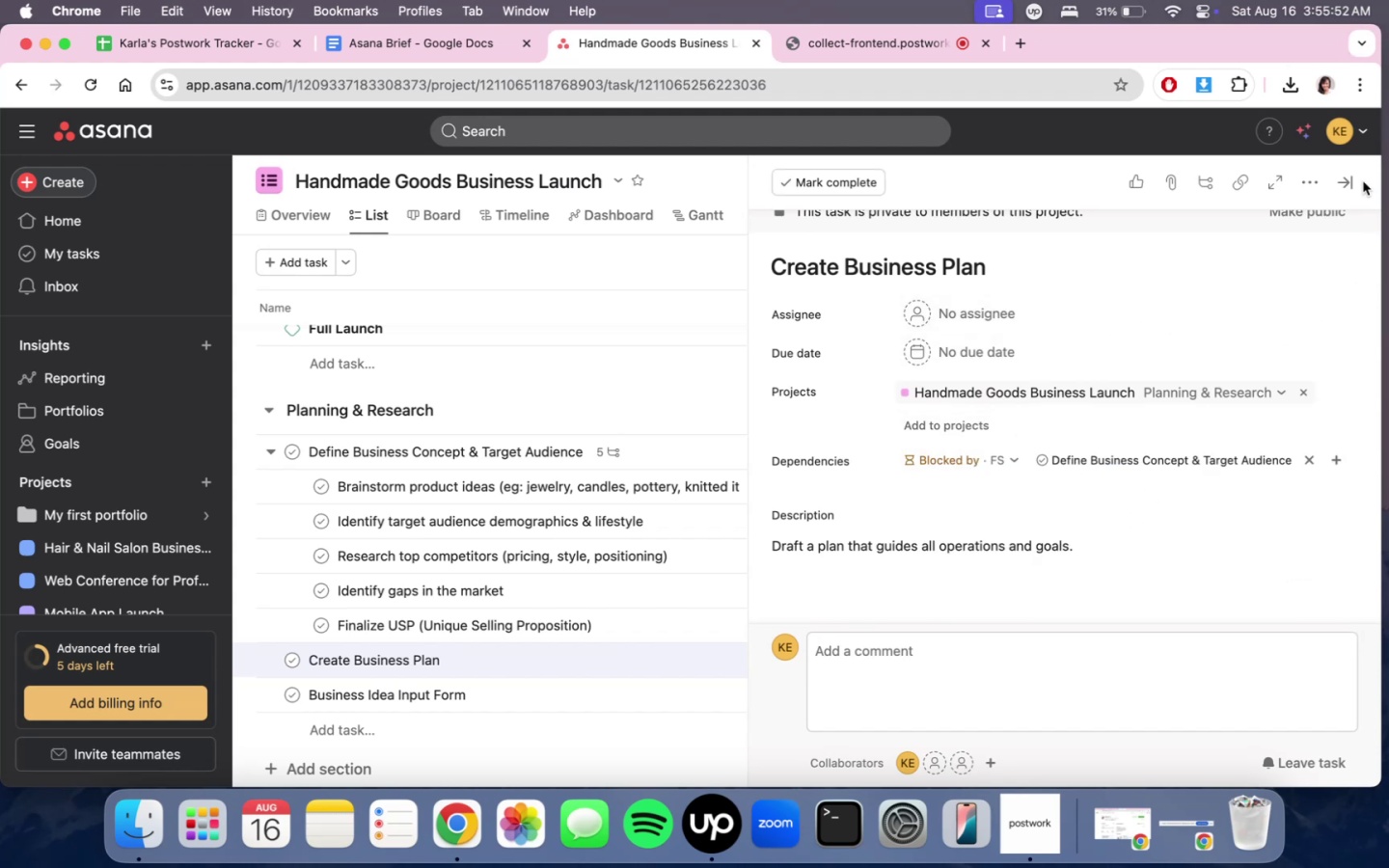 
scroll: coordinate [1078, 533], scroll_direction: down, amount: 11.0
 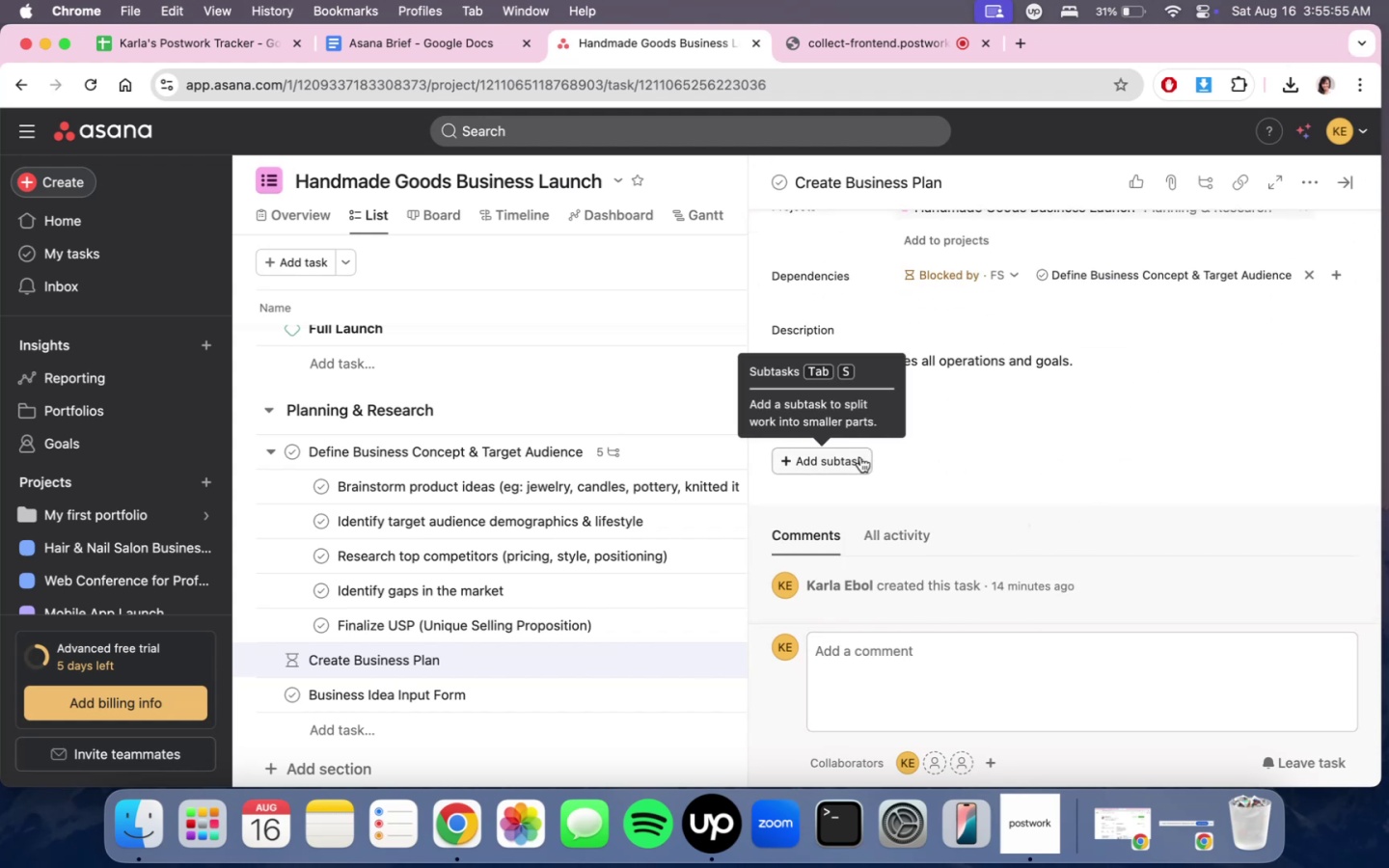 
left_click([860, 457])
 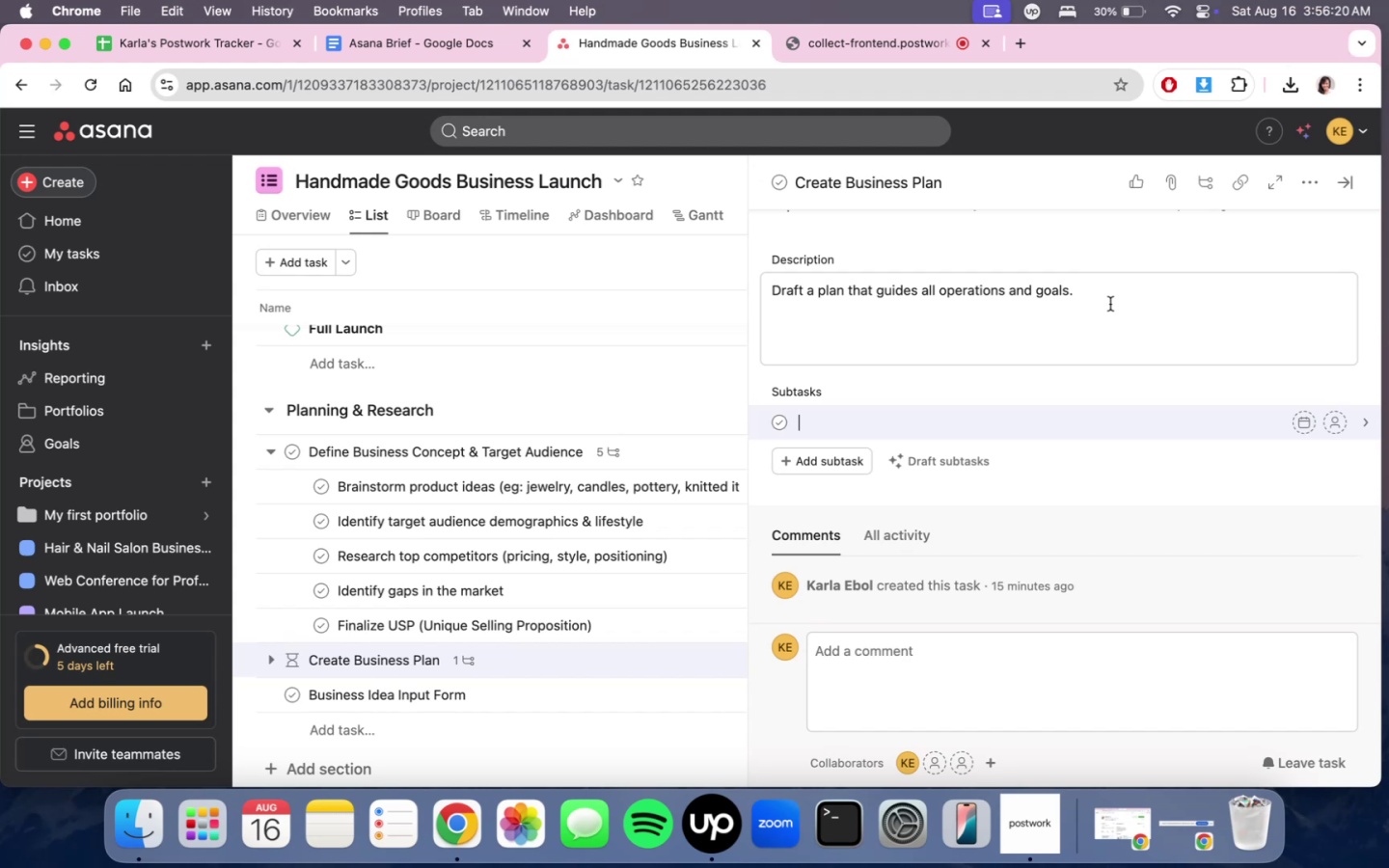 
wait(29.46)
 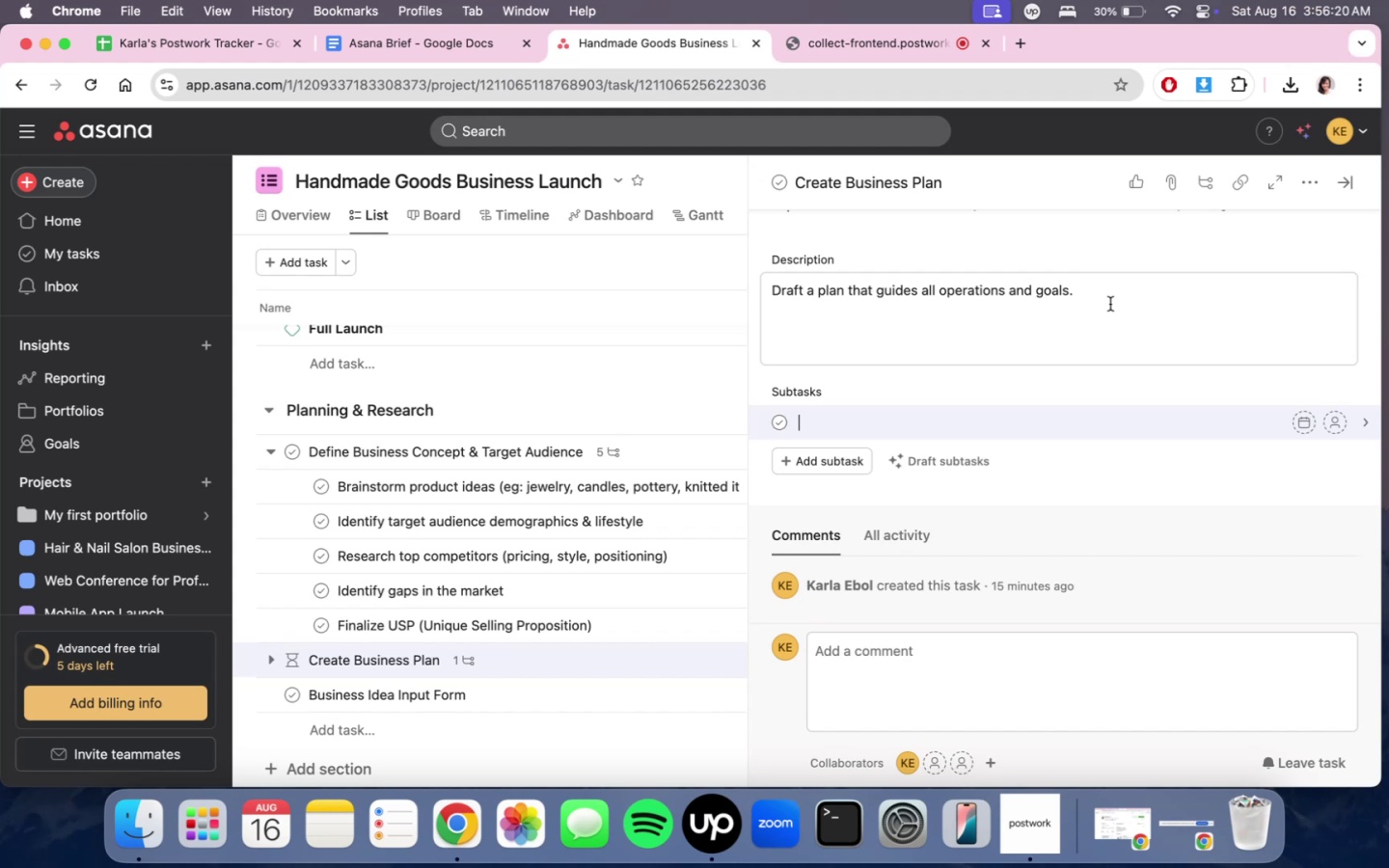 
type(Inclu)
key(Backspace)
key(Backspace)
key(Backspace)
key(Backspace)
key(Backspace)
 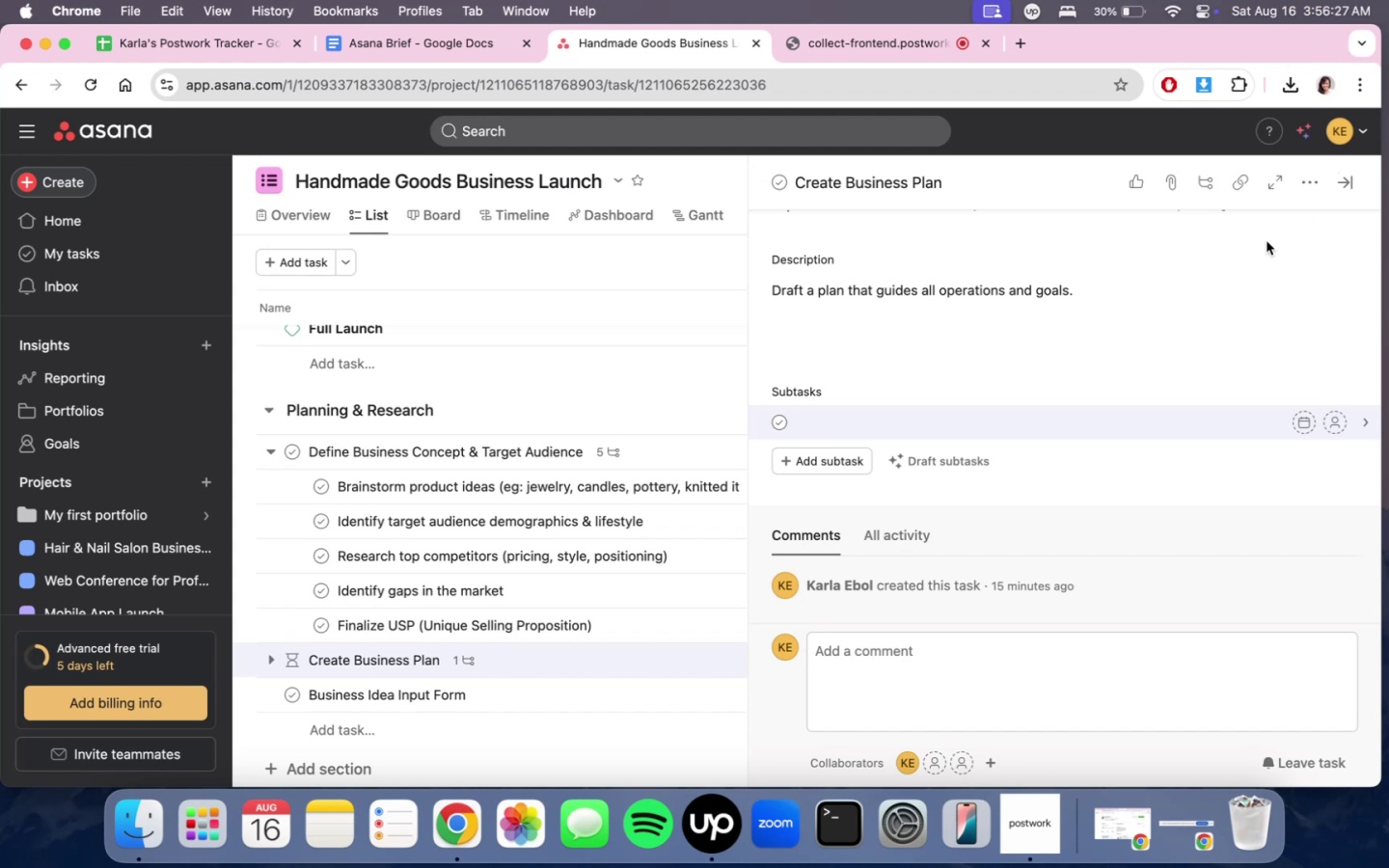 
left_click([1232, 265])
 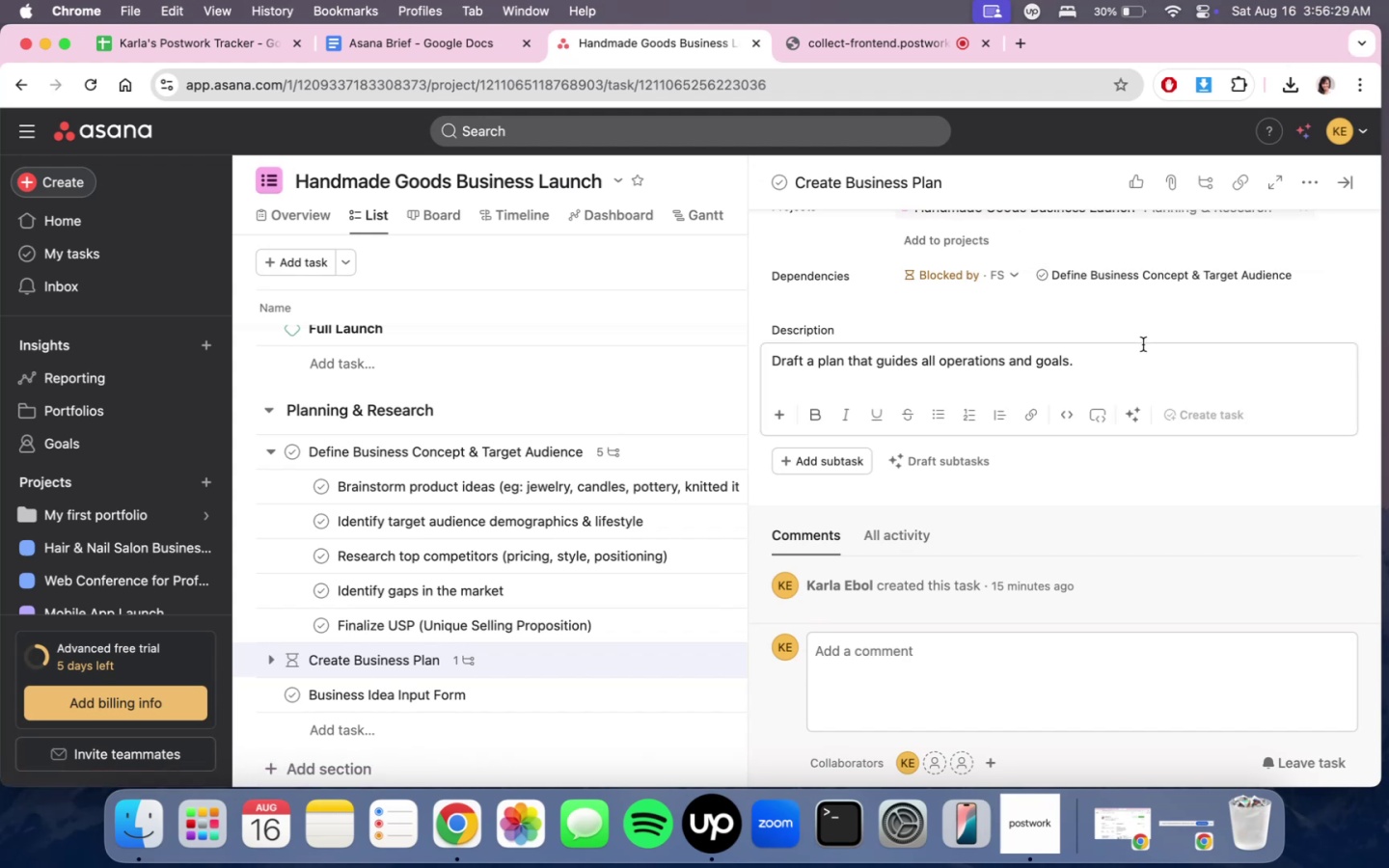 
key(Backspace)
type(. Include all )
key(Backspace)
key(Backspace)
key(Backspace)
key(Backspace)
type(mission, prou)
key(Backspace)
type(duct descti)
key(Backspace)
key(Backspace)
type(riptions, prci)
key(Backspace)
key(Backspace)
type(icing starte)
key(Backspace)
key(Backspace)
key(Backspace)
key(Backspace)
type(rategy, finanial )
key(Backspace)
key(Backspace)
key(Backspace)
key(Backspace)
type(cial projections.)
 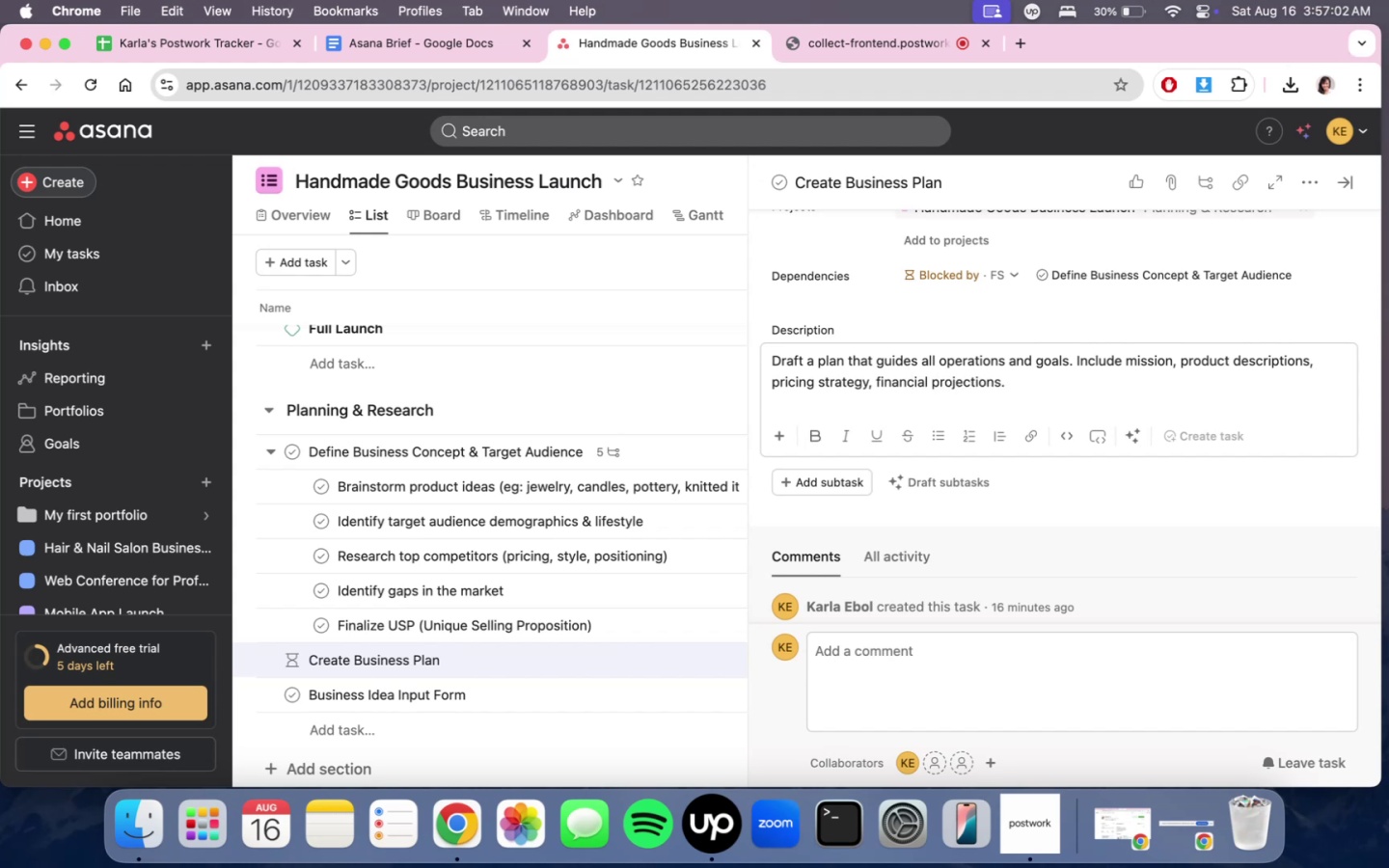 
scroll: coordinate [1143, 344], scroll_direction: down, amount: 19.0
 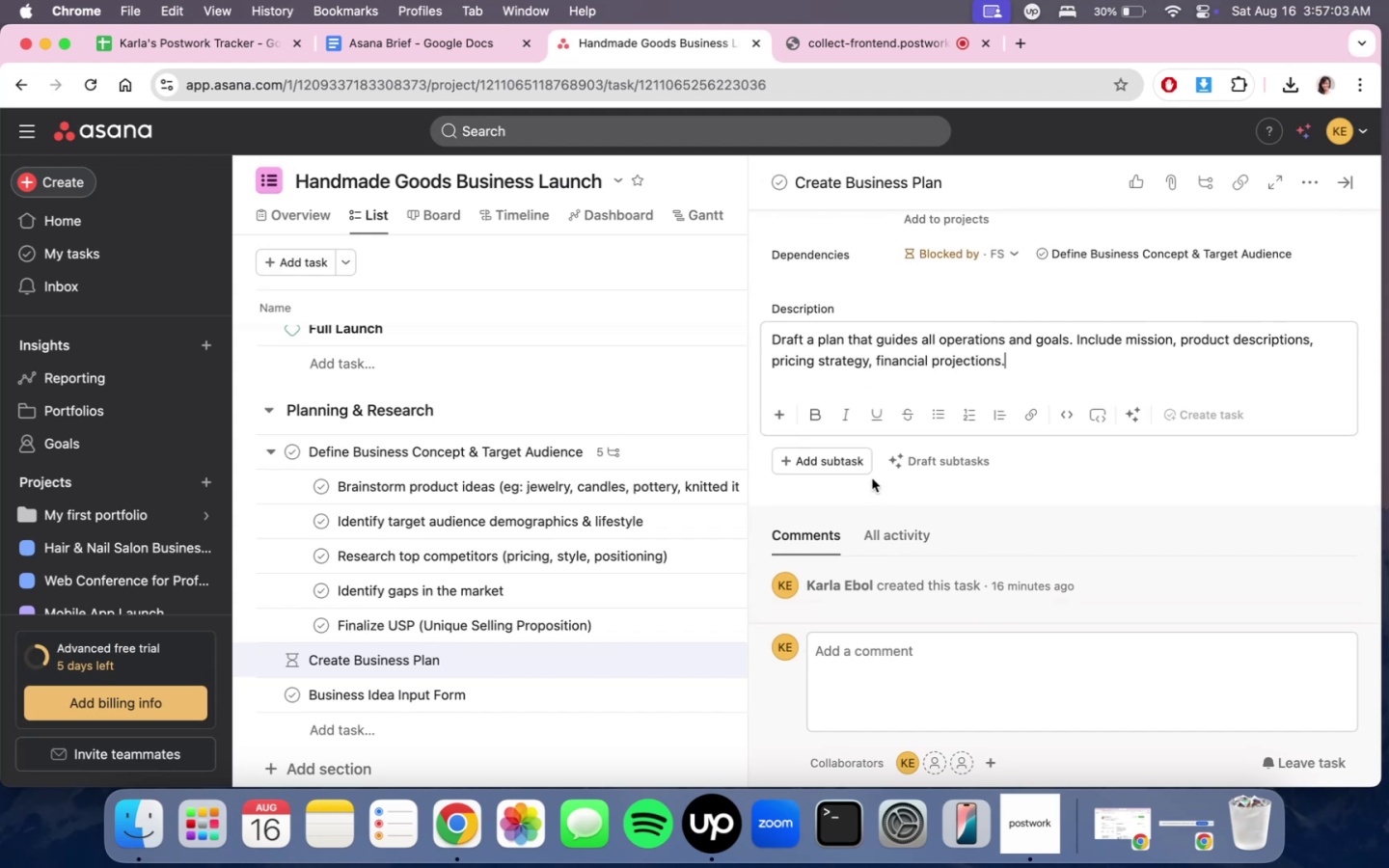 
left_click([853, 453])
 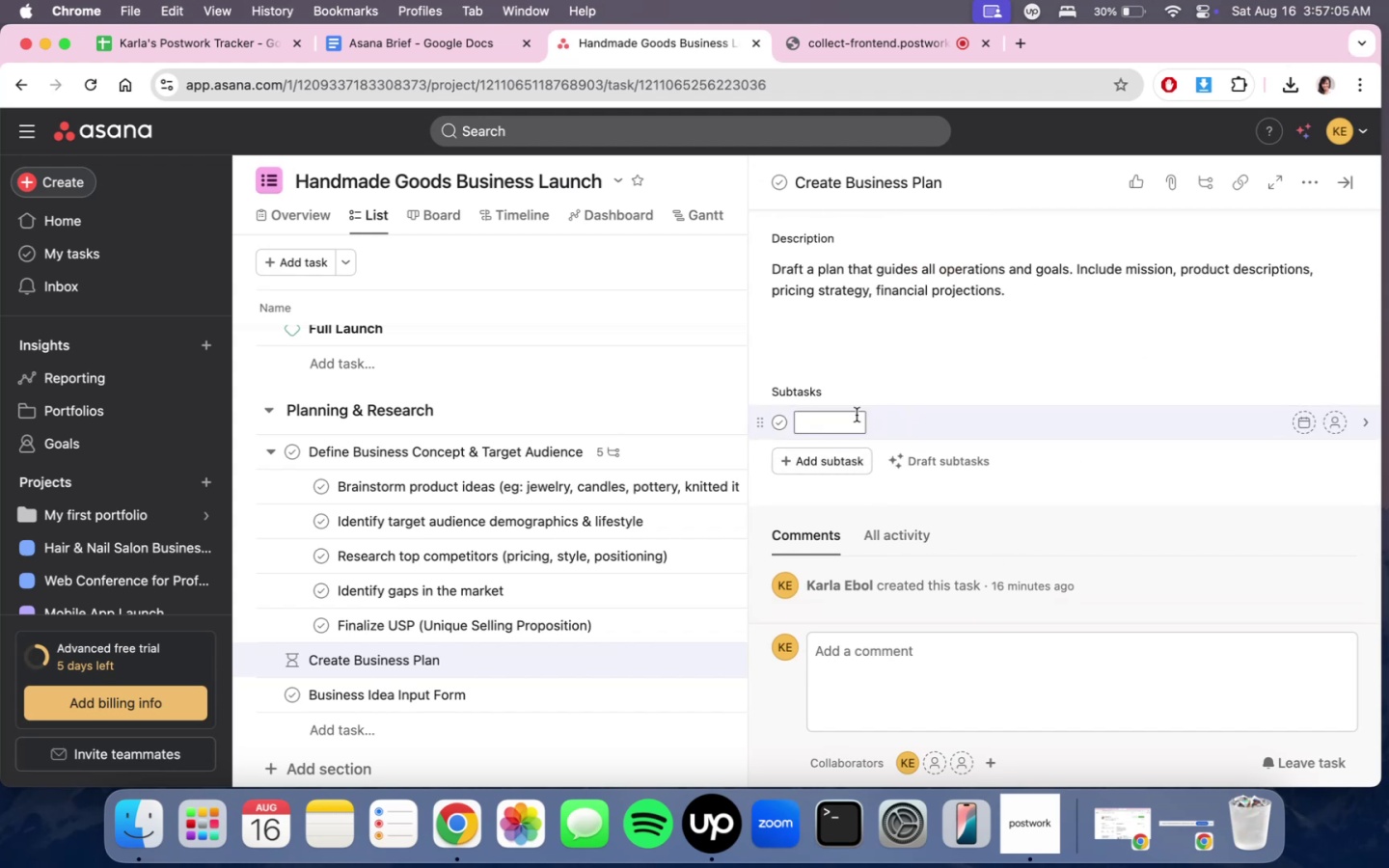 
left_click([842, 419])
 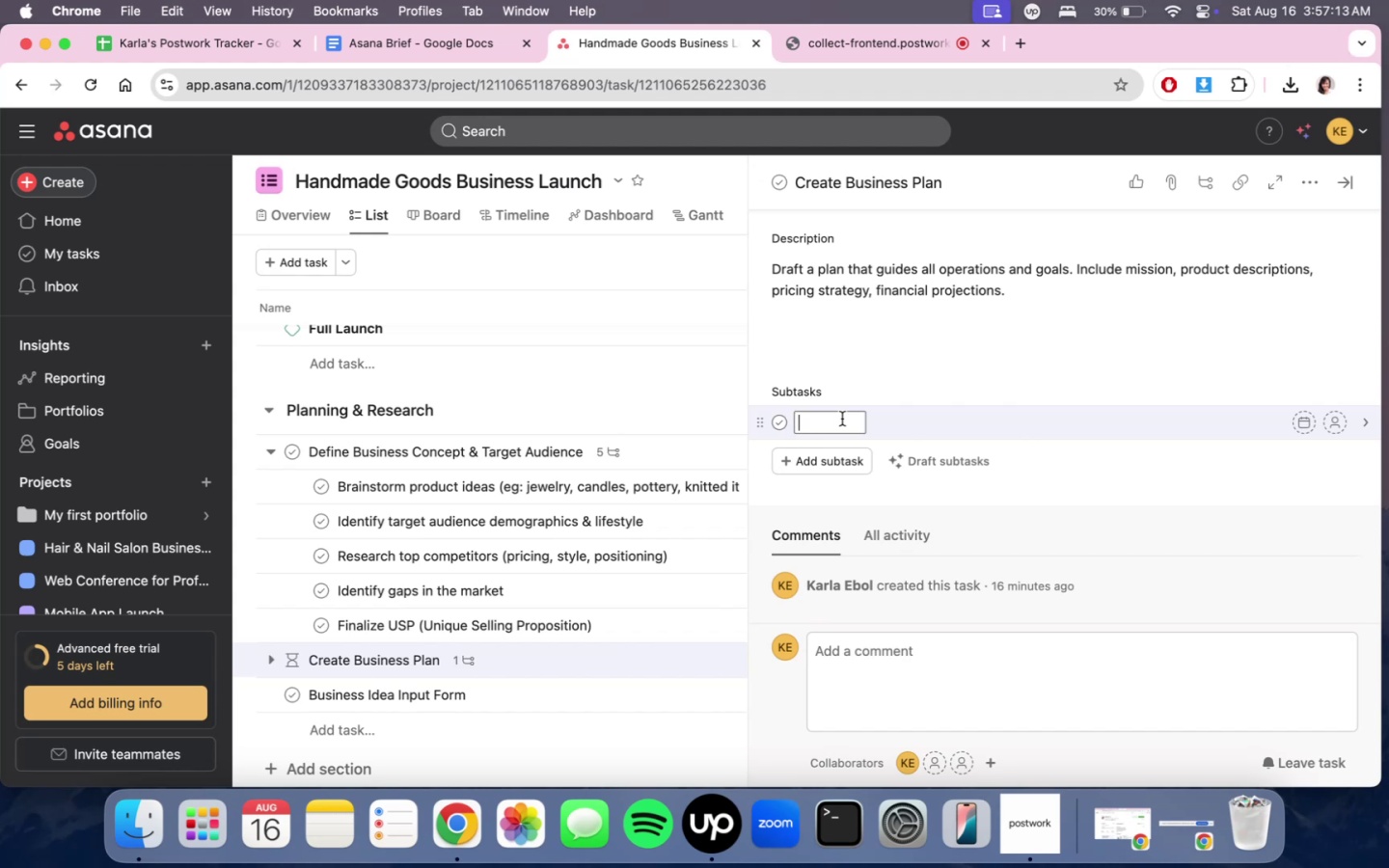 
wait(13.1)
 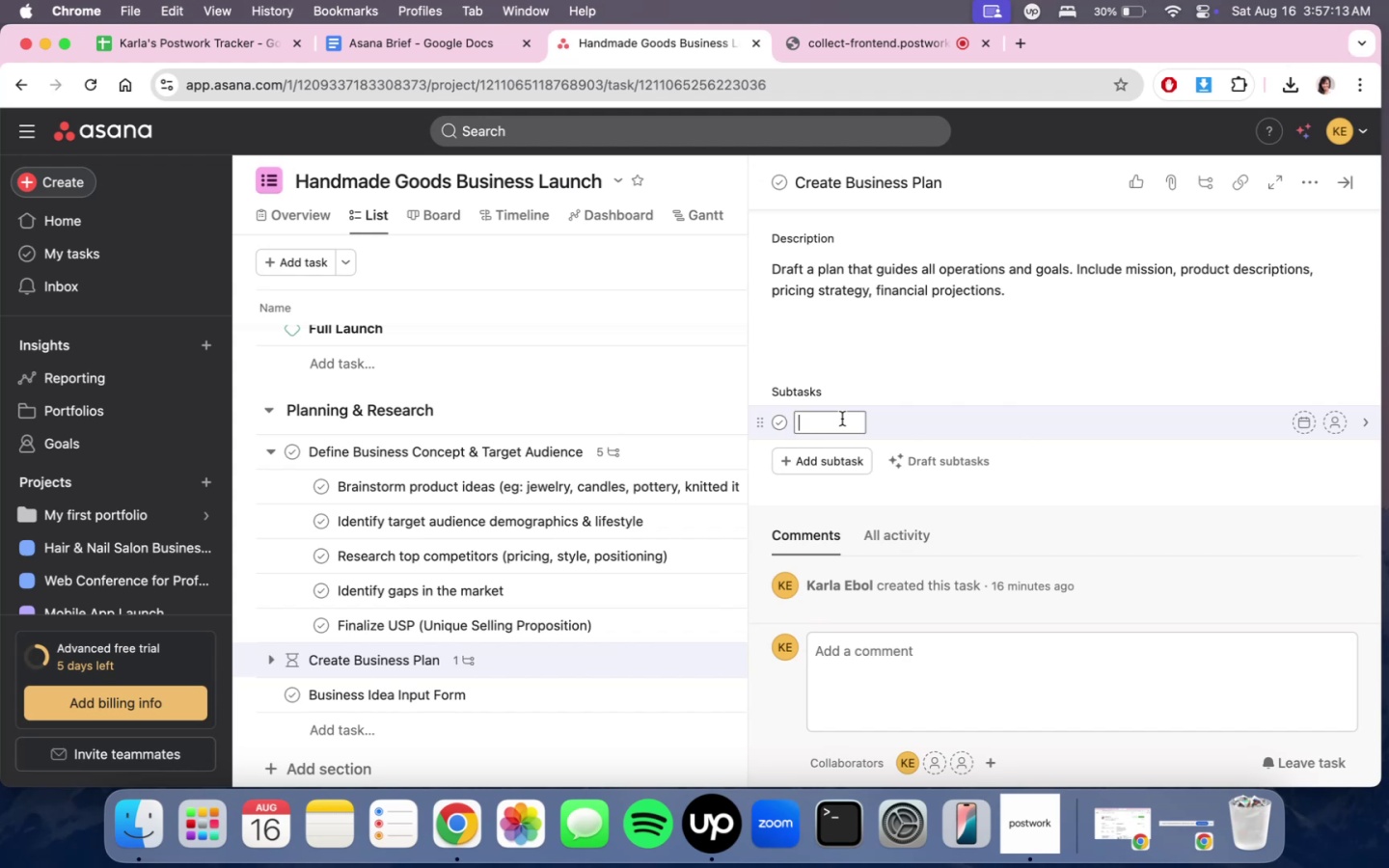 
type(Set initil)
key(Backspace)
type(al budget )
 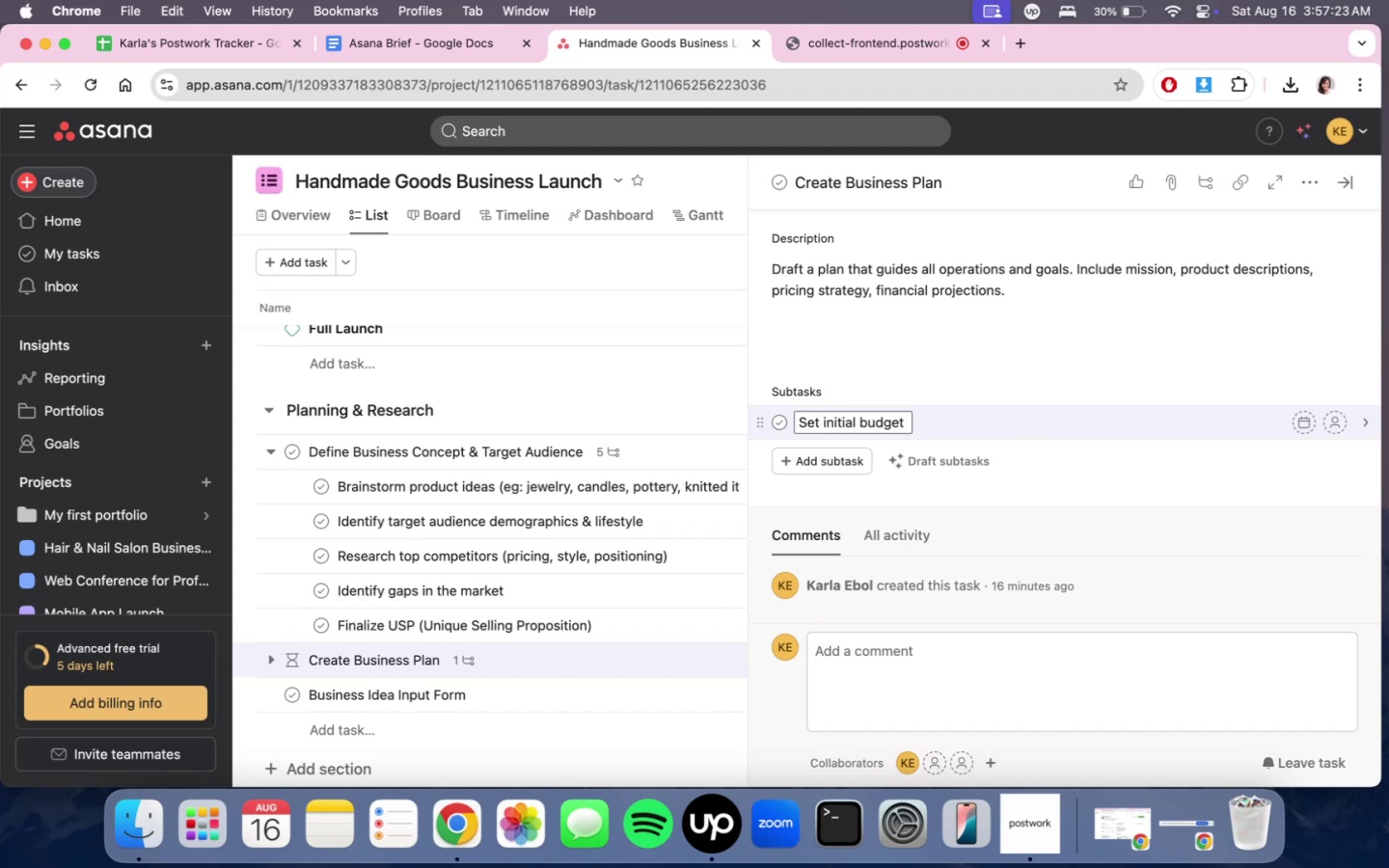 
key(Enter)
 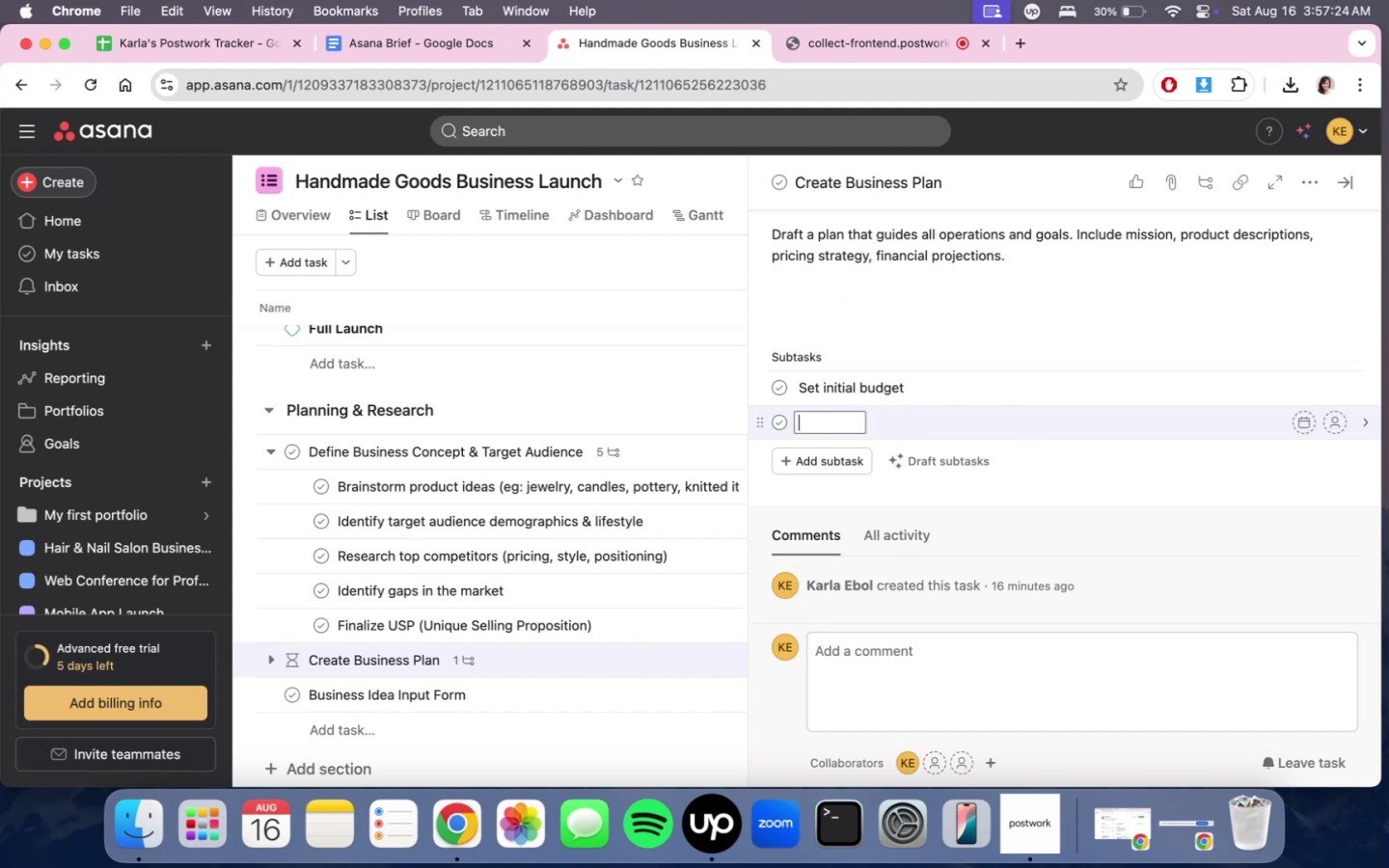 
type(Outline production process)
 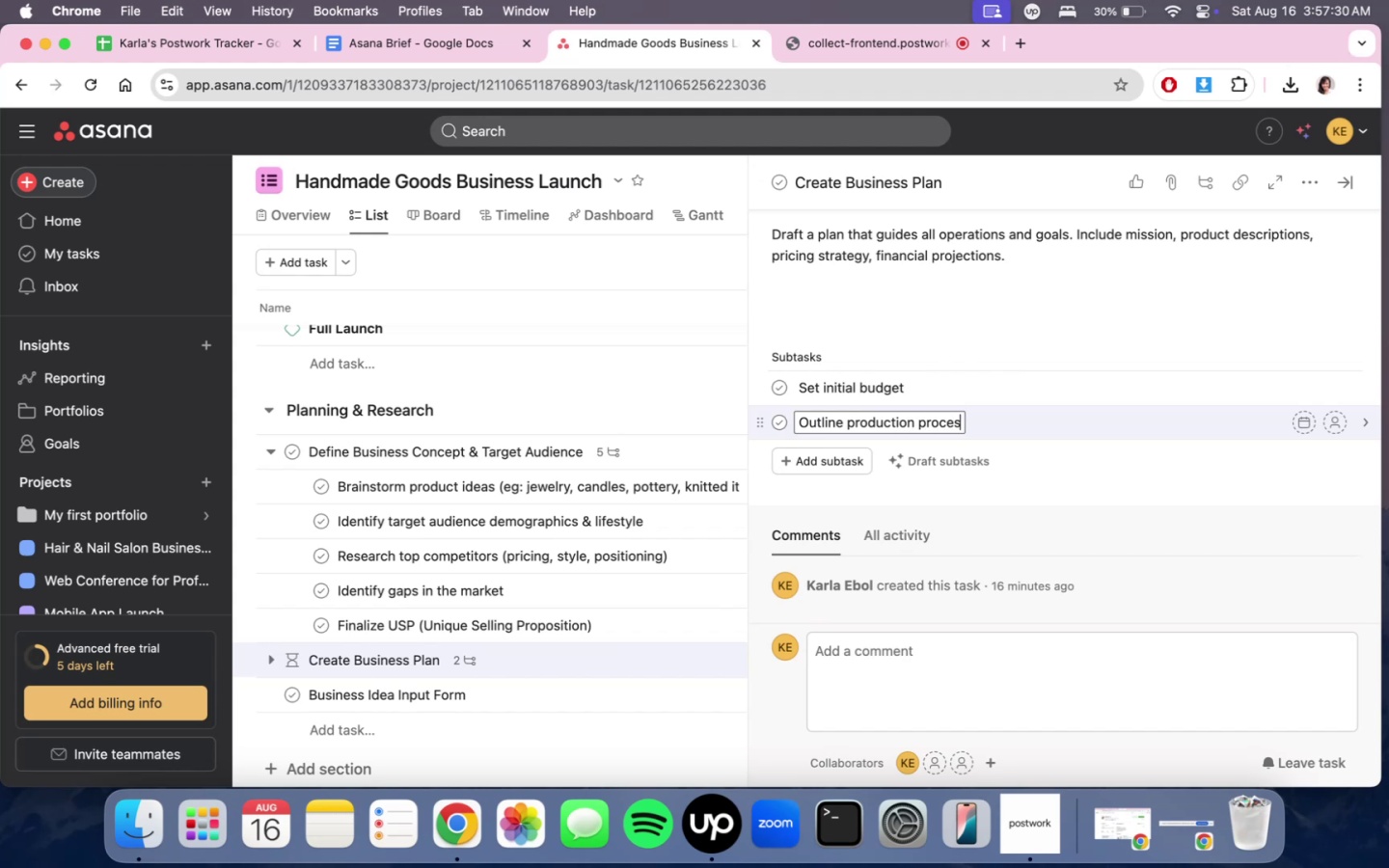 
key(Enter)
 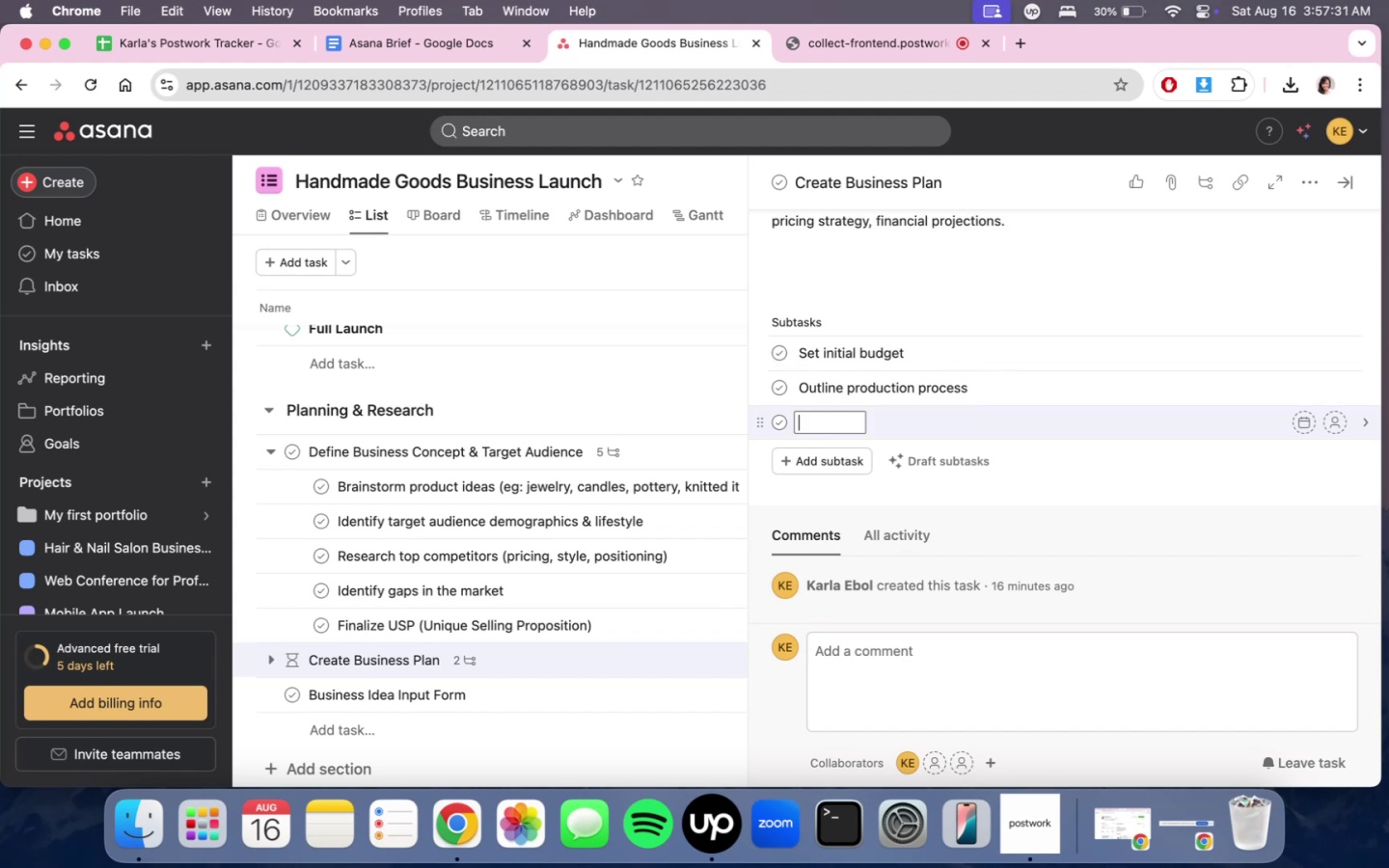 
type(Identify revenue channels (onlie)
key(Backspace)
type(ne store, craft fairs, wholesale))
 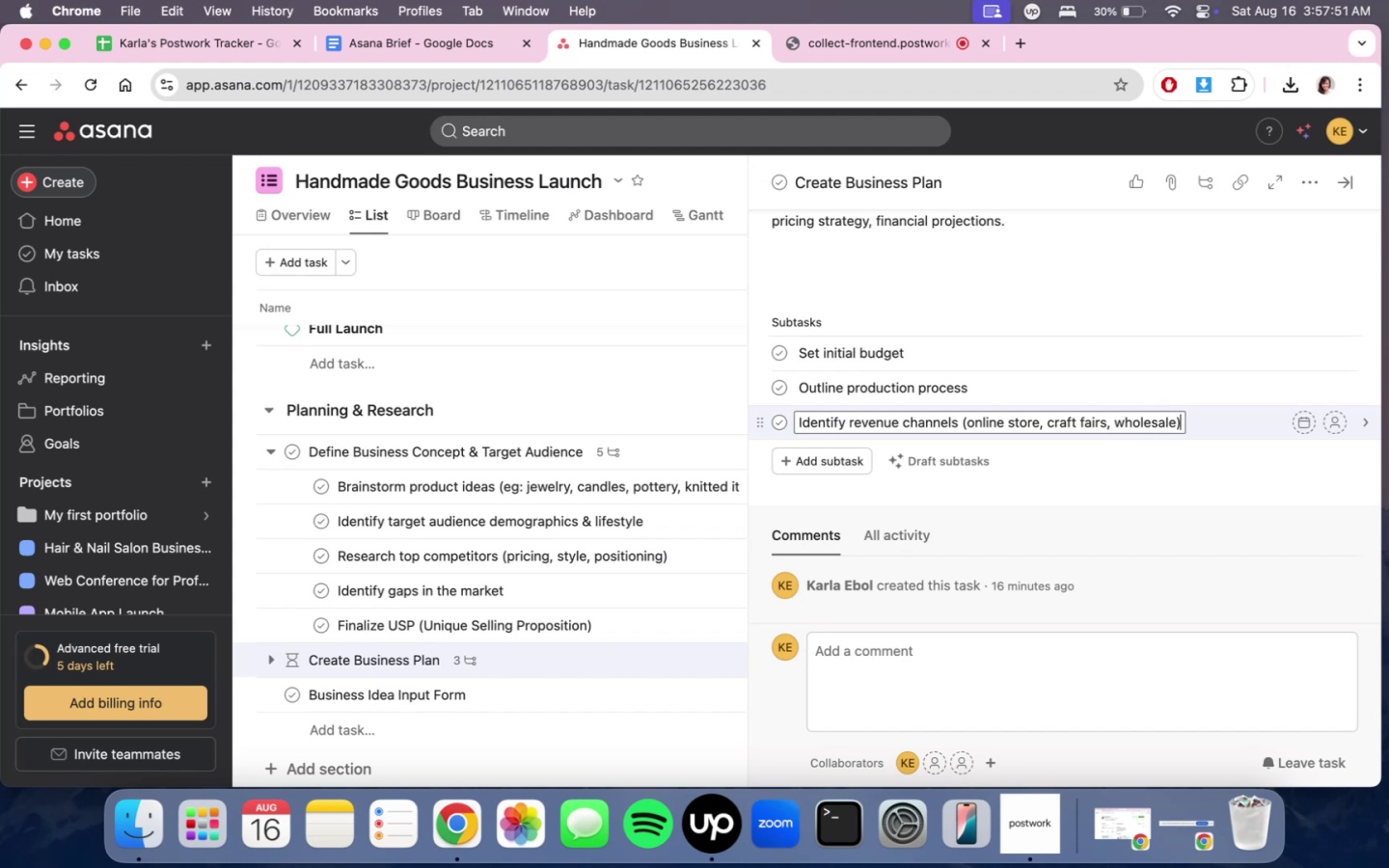 
left_click([666, 41])
 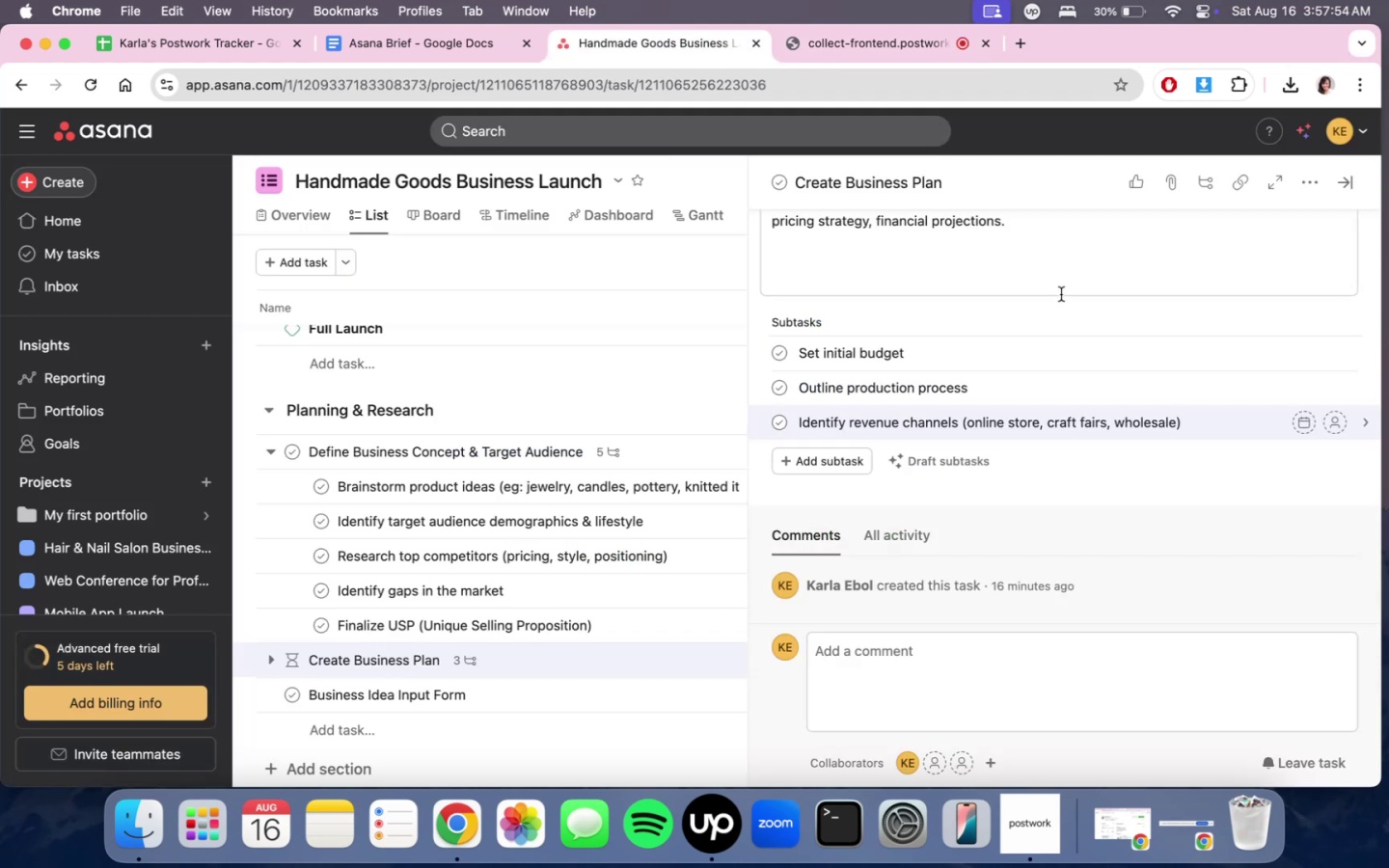 
key(Enter)
 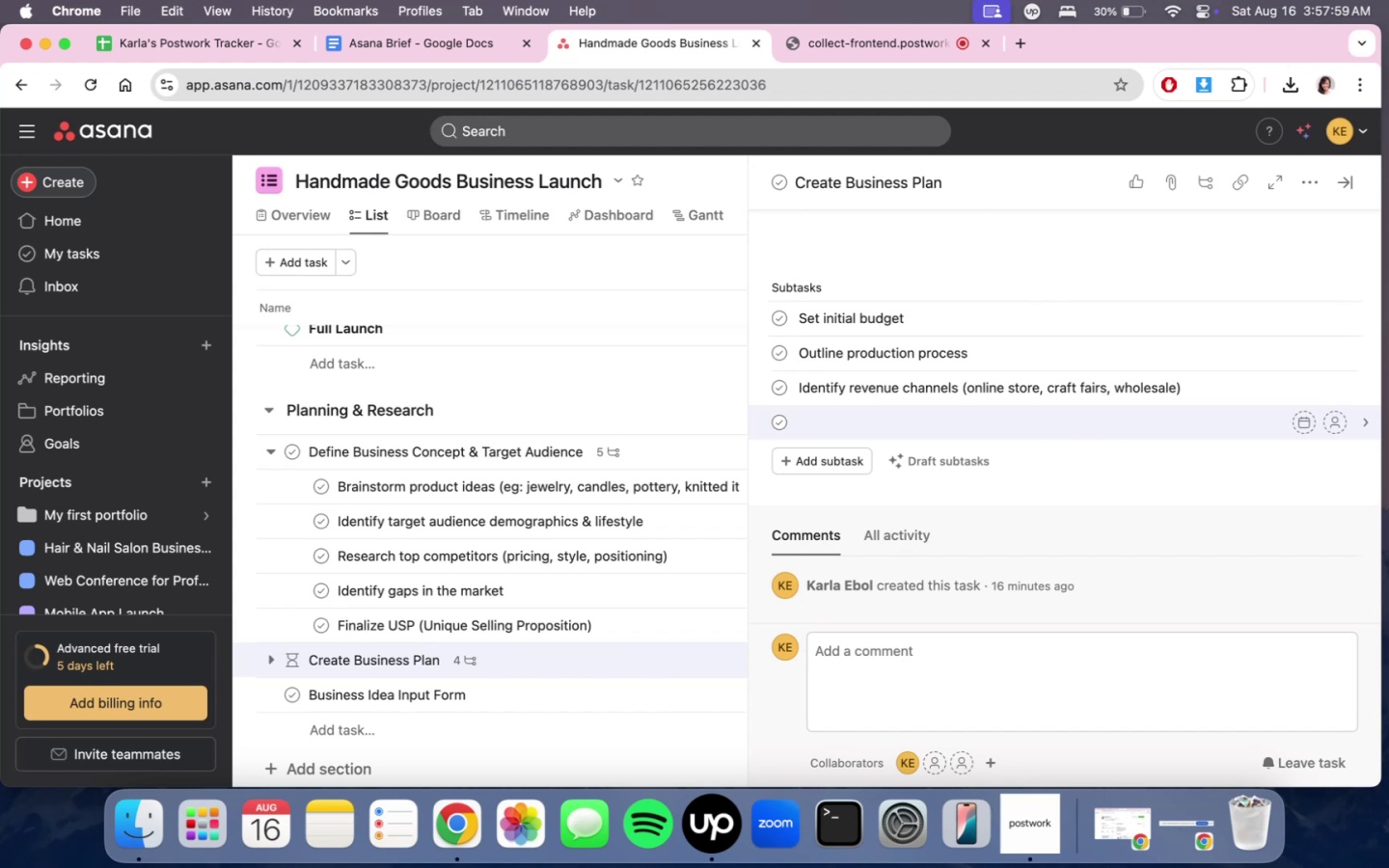 
wait(5.5)
 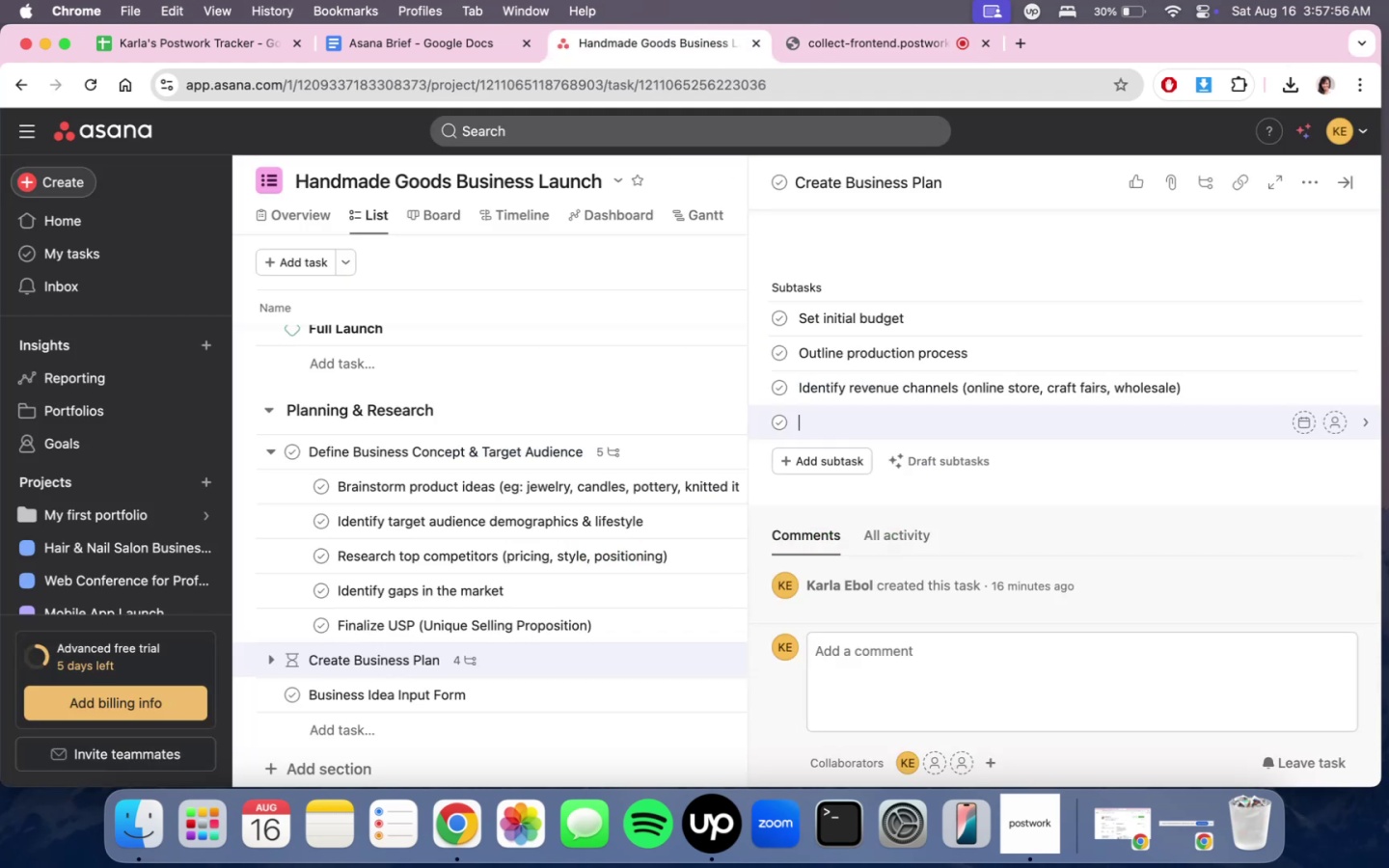 
key(Shift+ShiftLeft)
 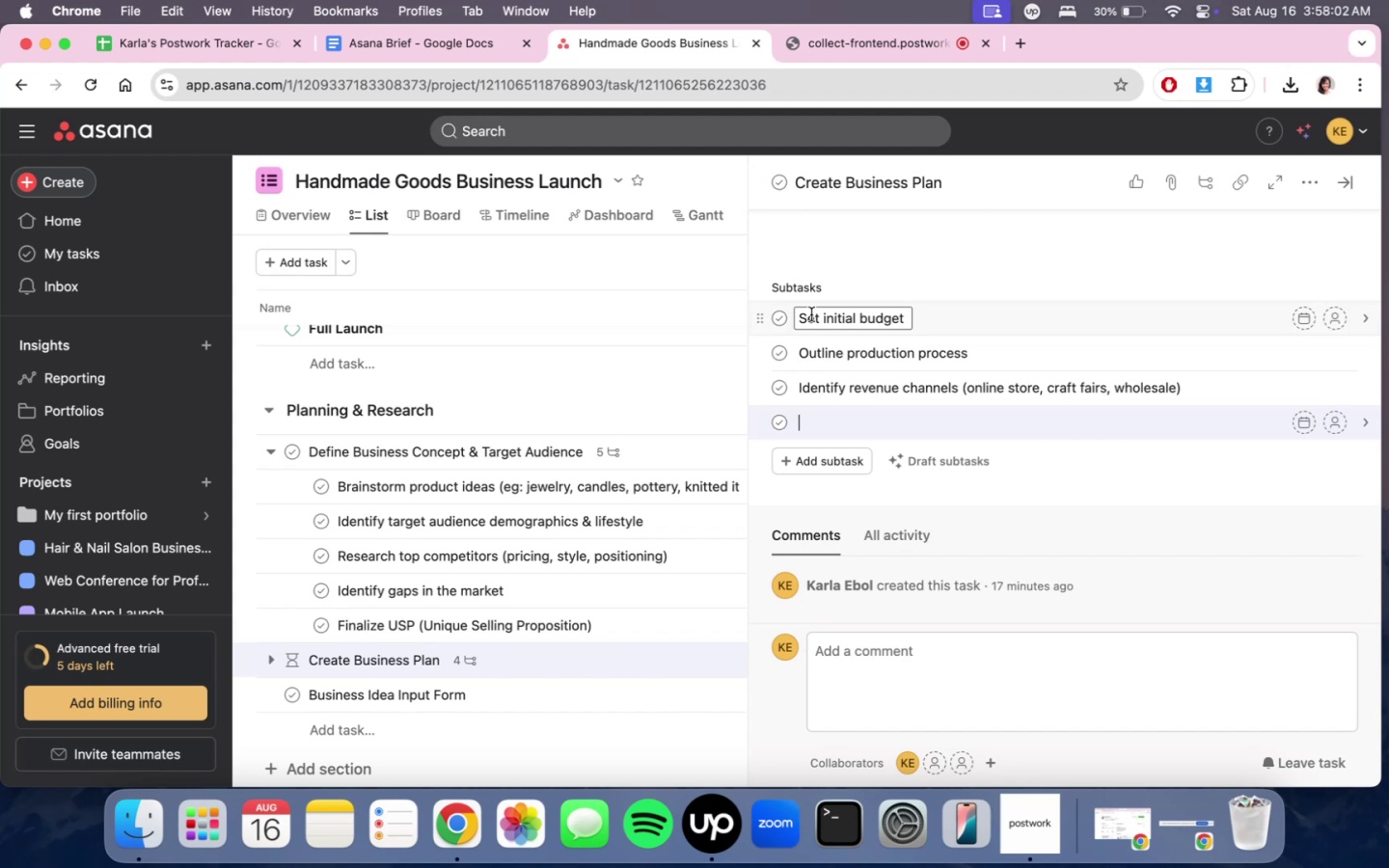 
left_click([801, 319])
 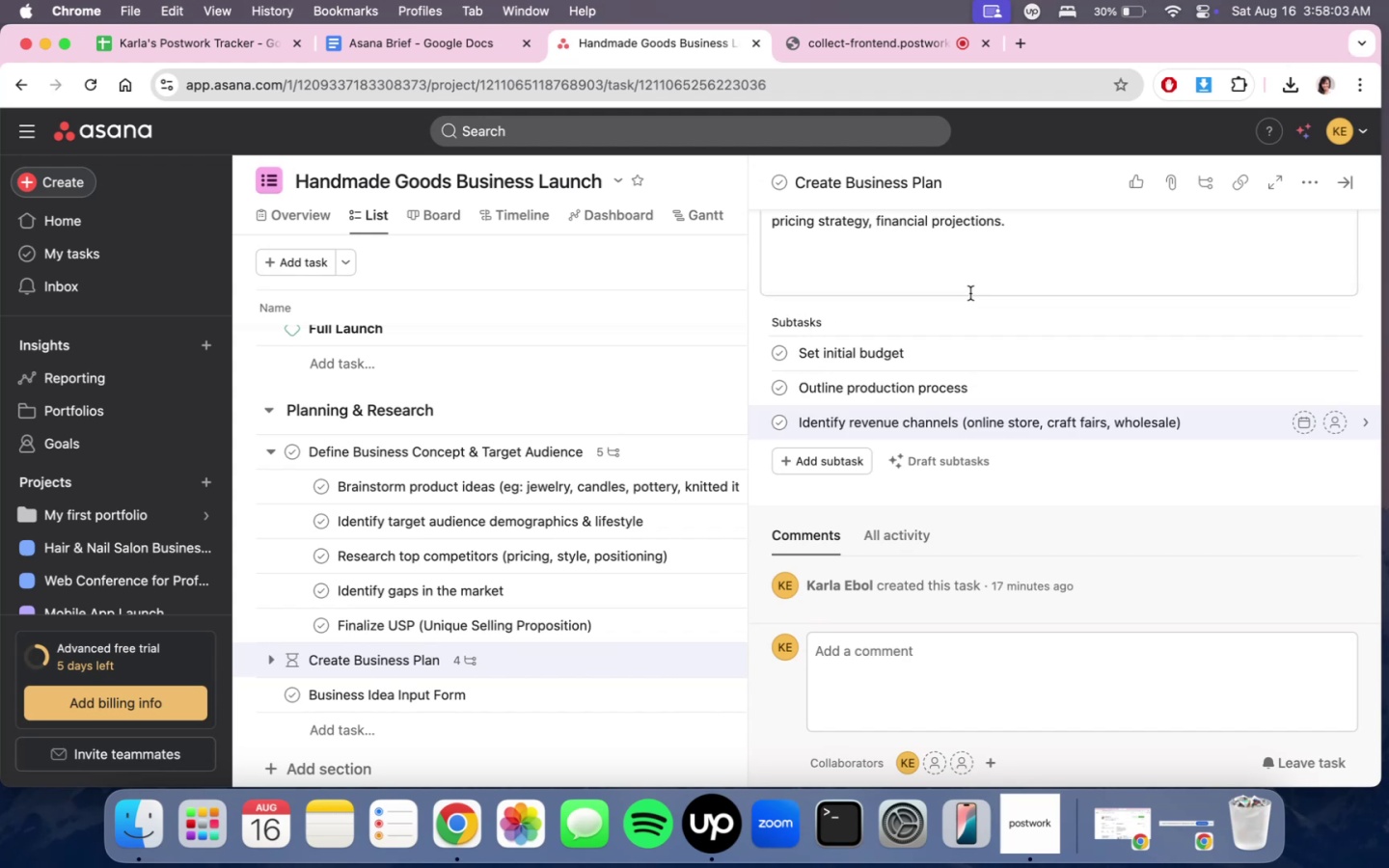 
key(Enter)
 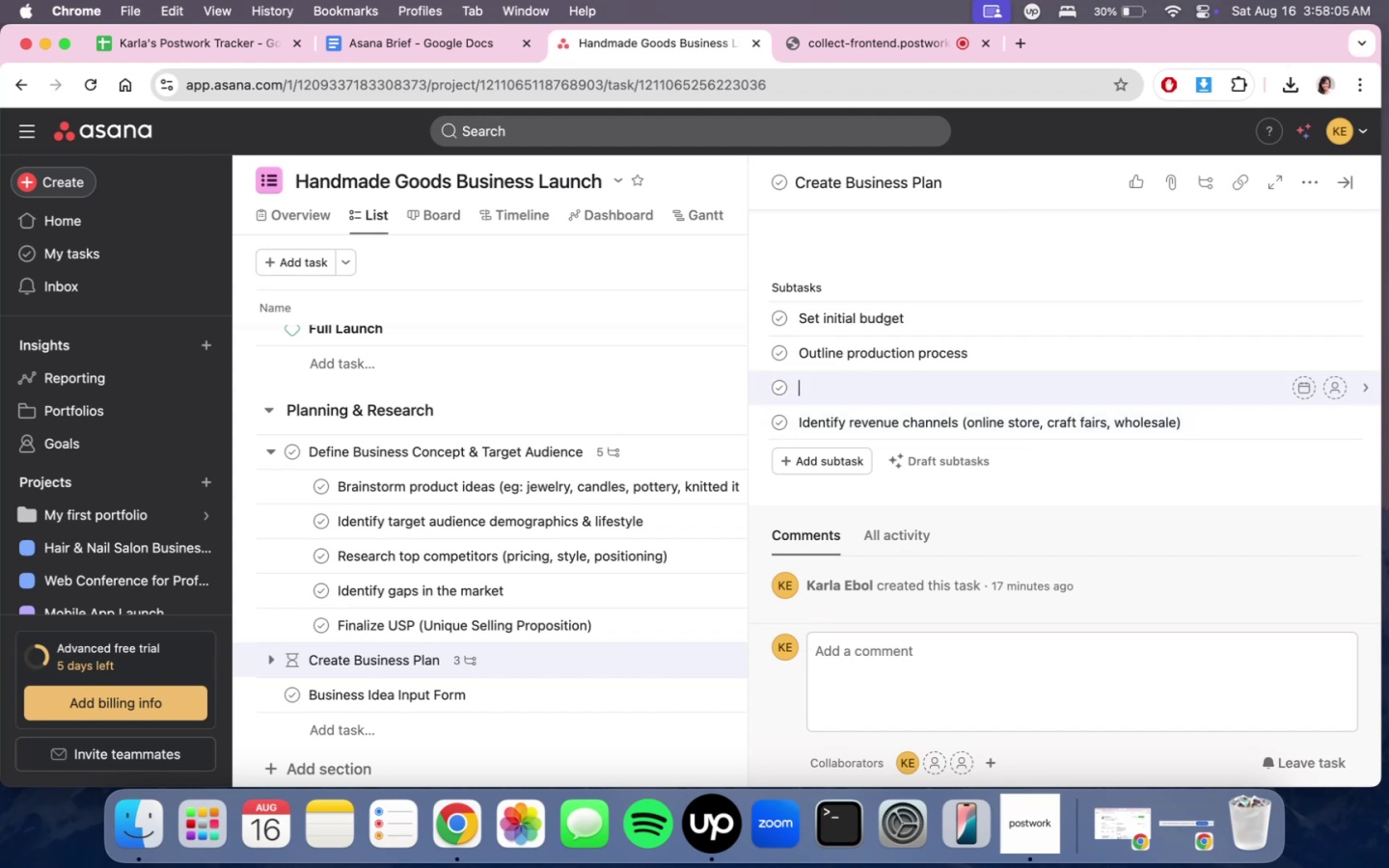 
key(Backspace)
 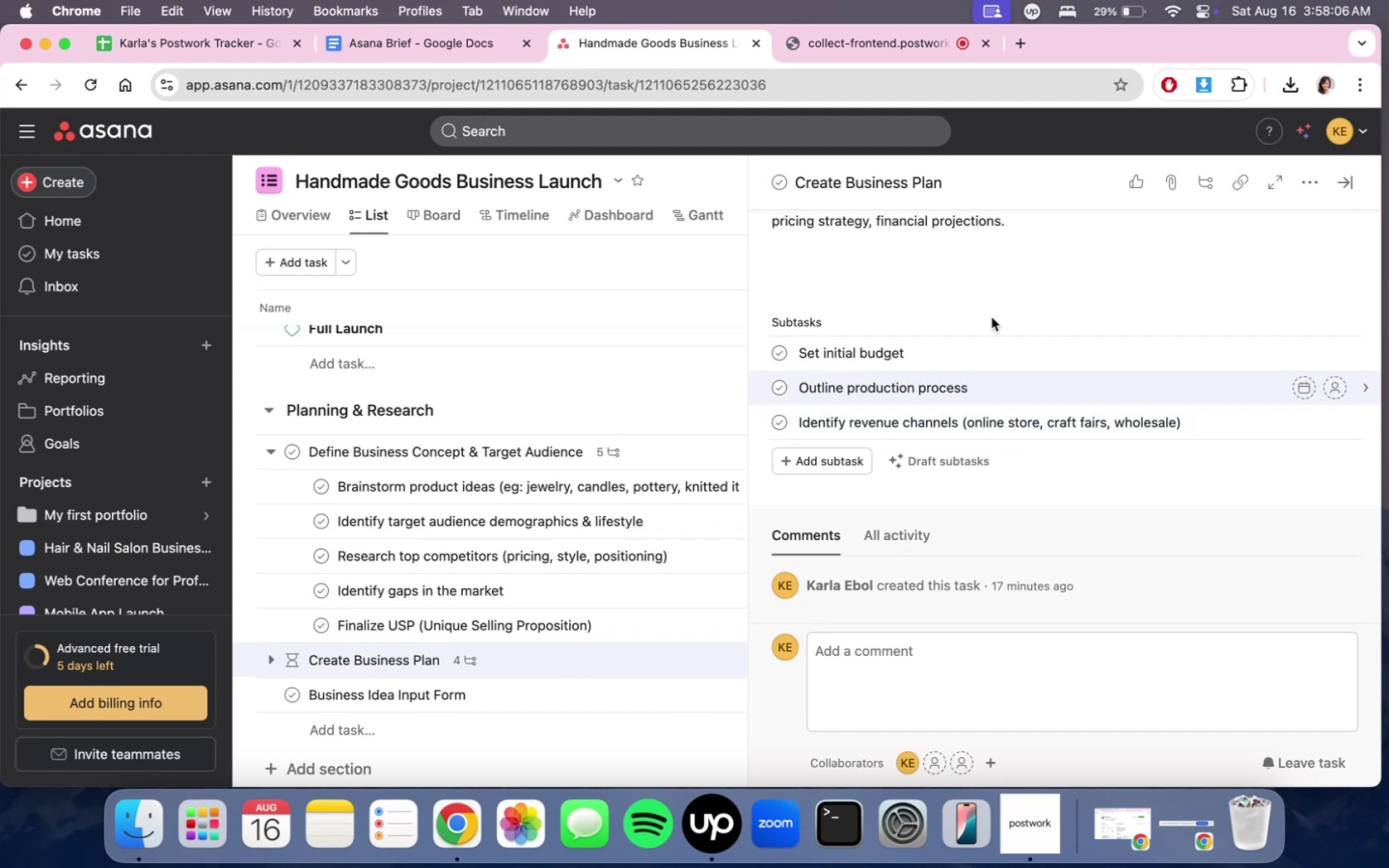 
scroll: coordinate [1036, 356], scroll_direction: down, amount: 2.0
 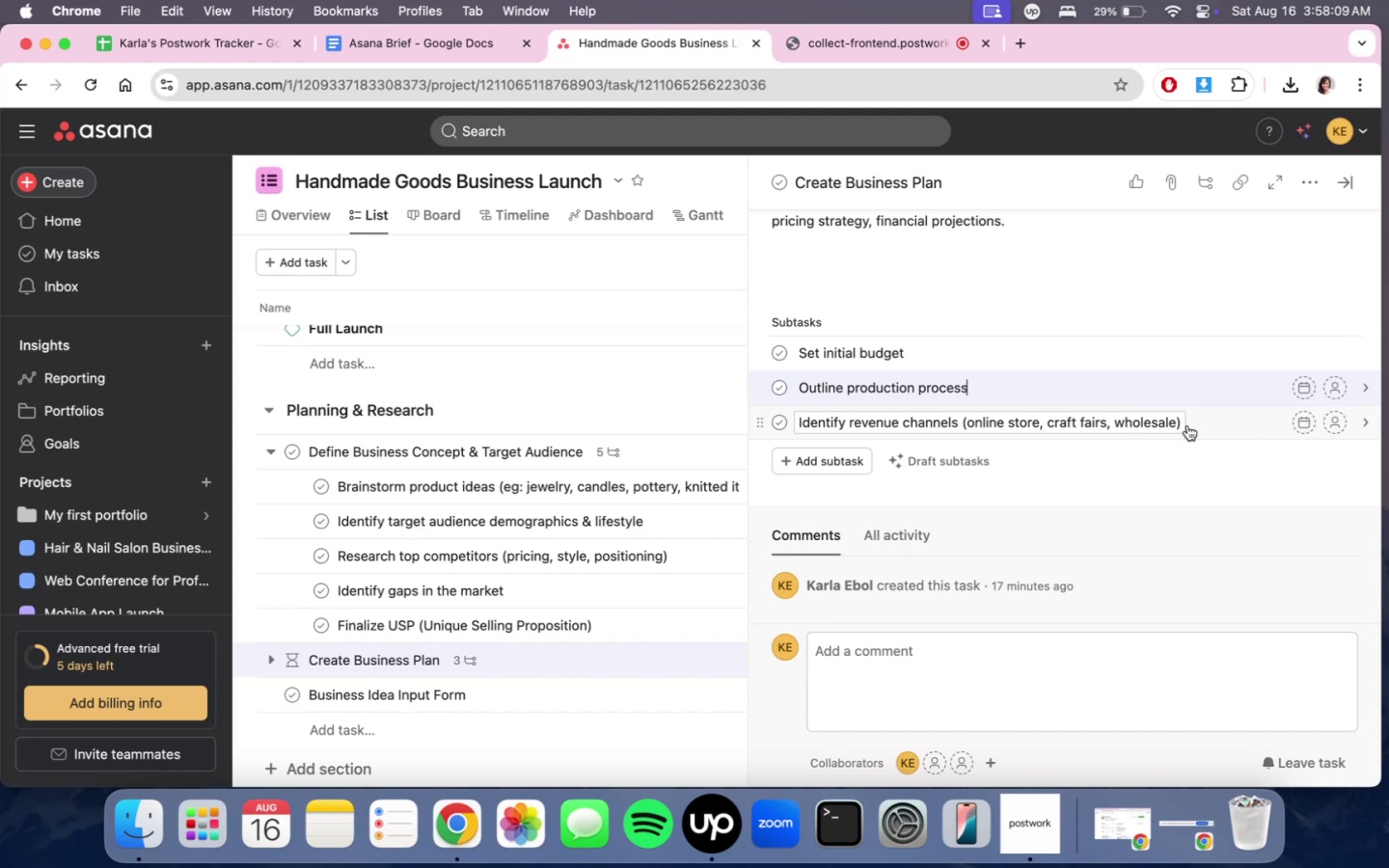 
left_click([1180, 425])
 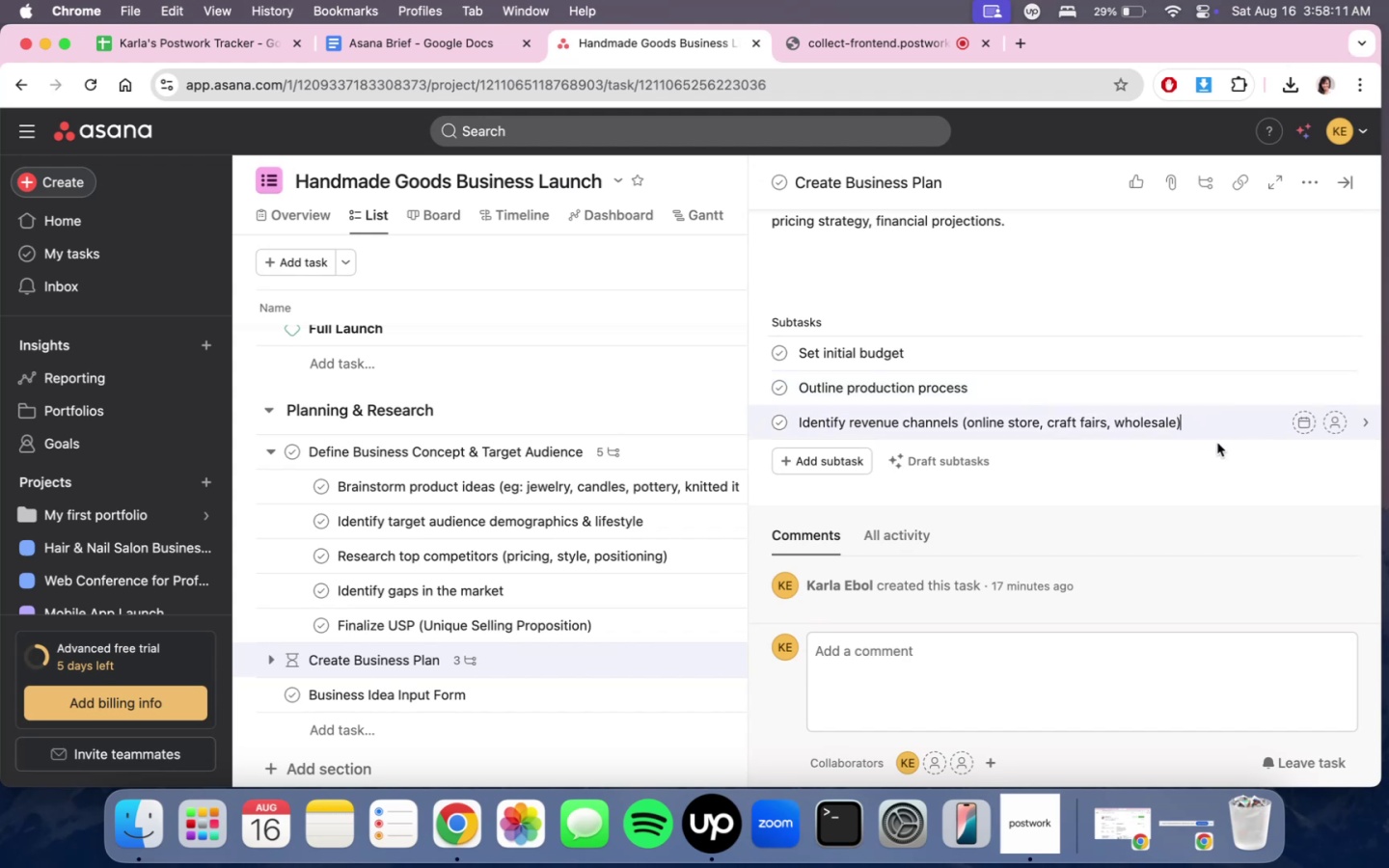 
key(Enter)
 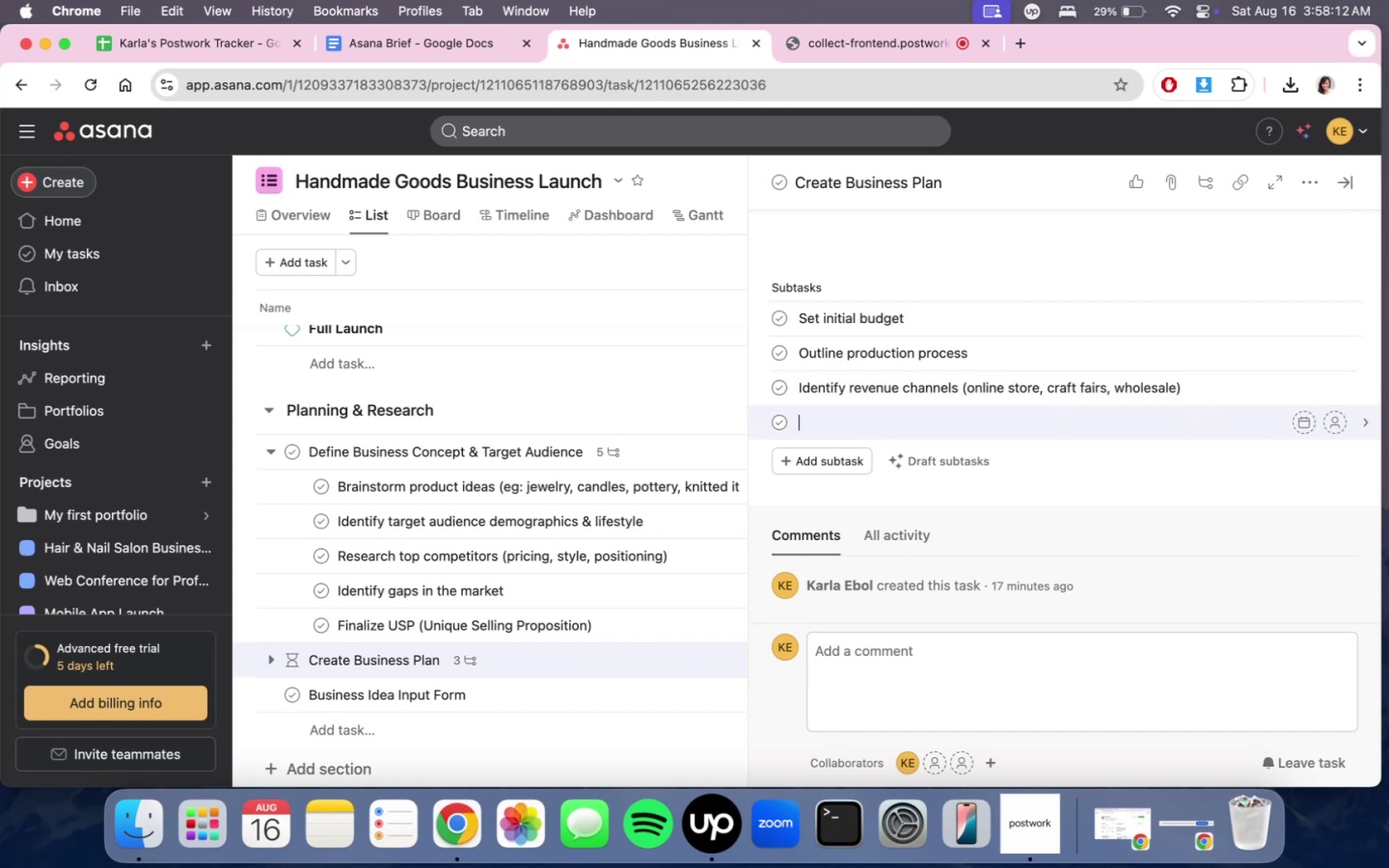 
type(Write mission & vision statements)
 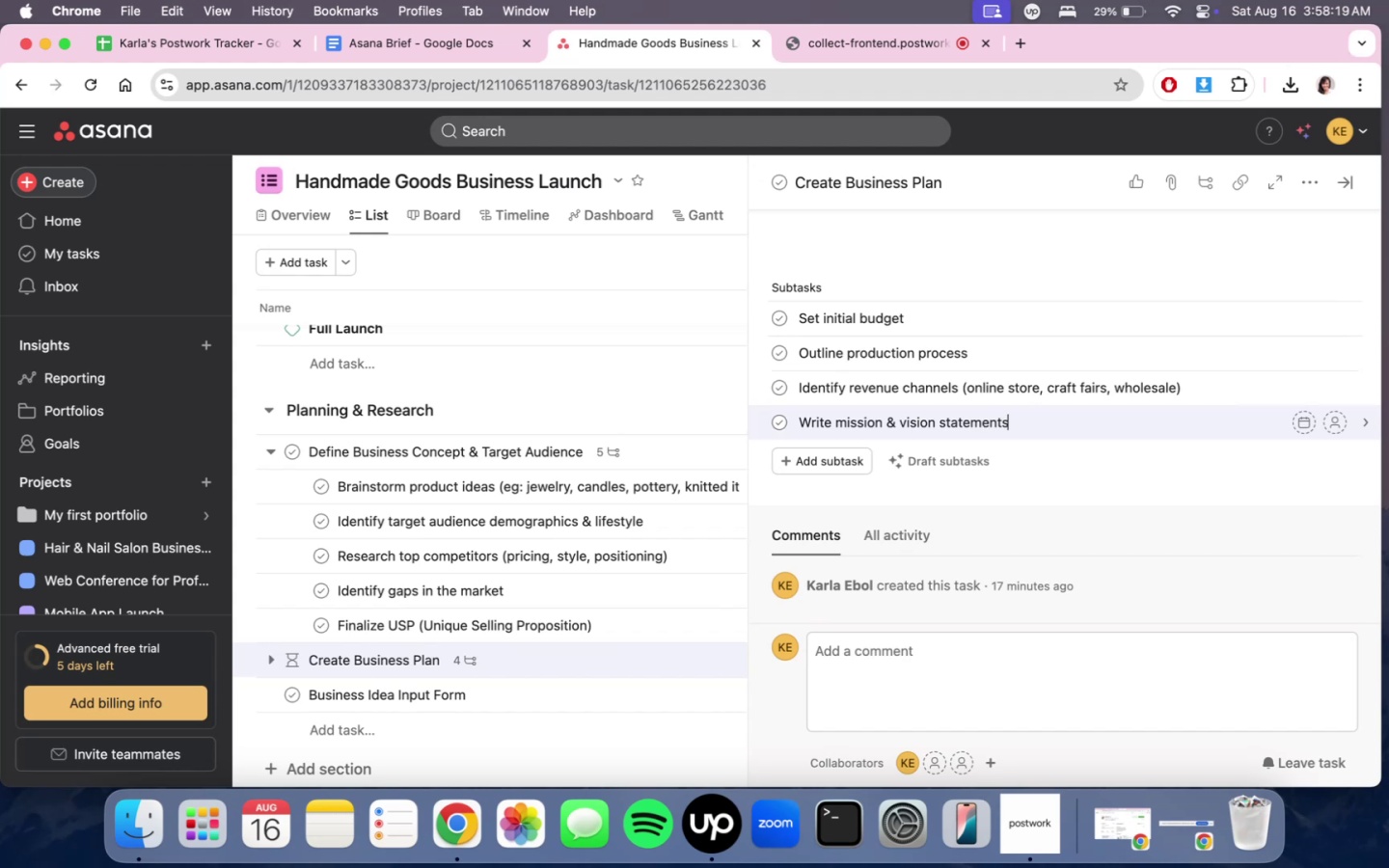 
key(Enter)
 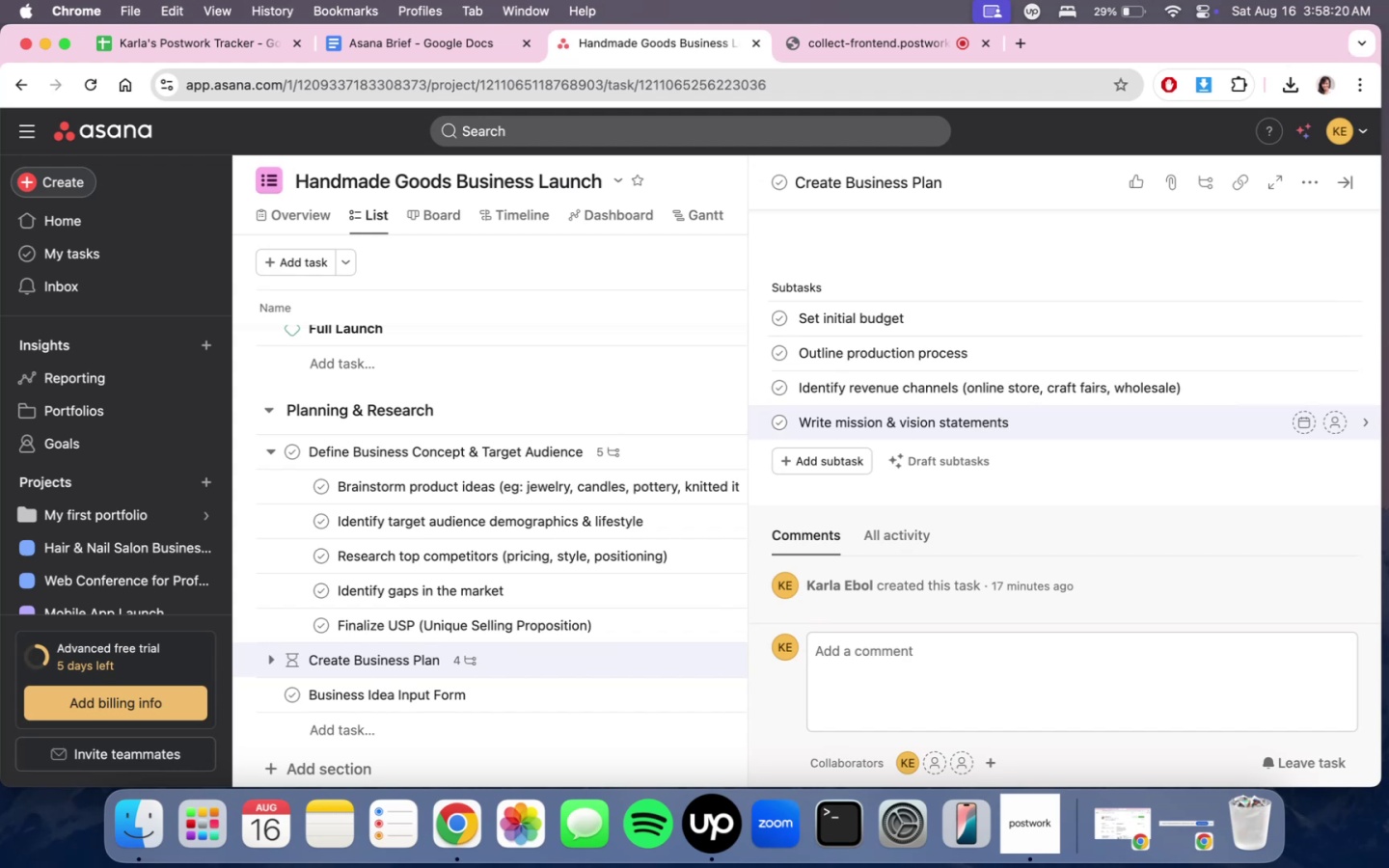 
type(Set 1-year, 3-year, and 5-year goals)
 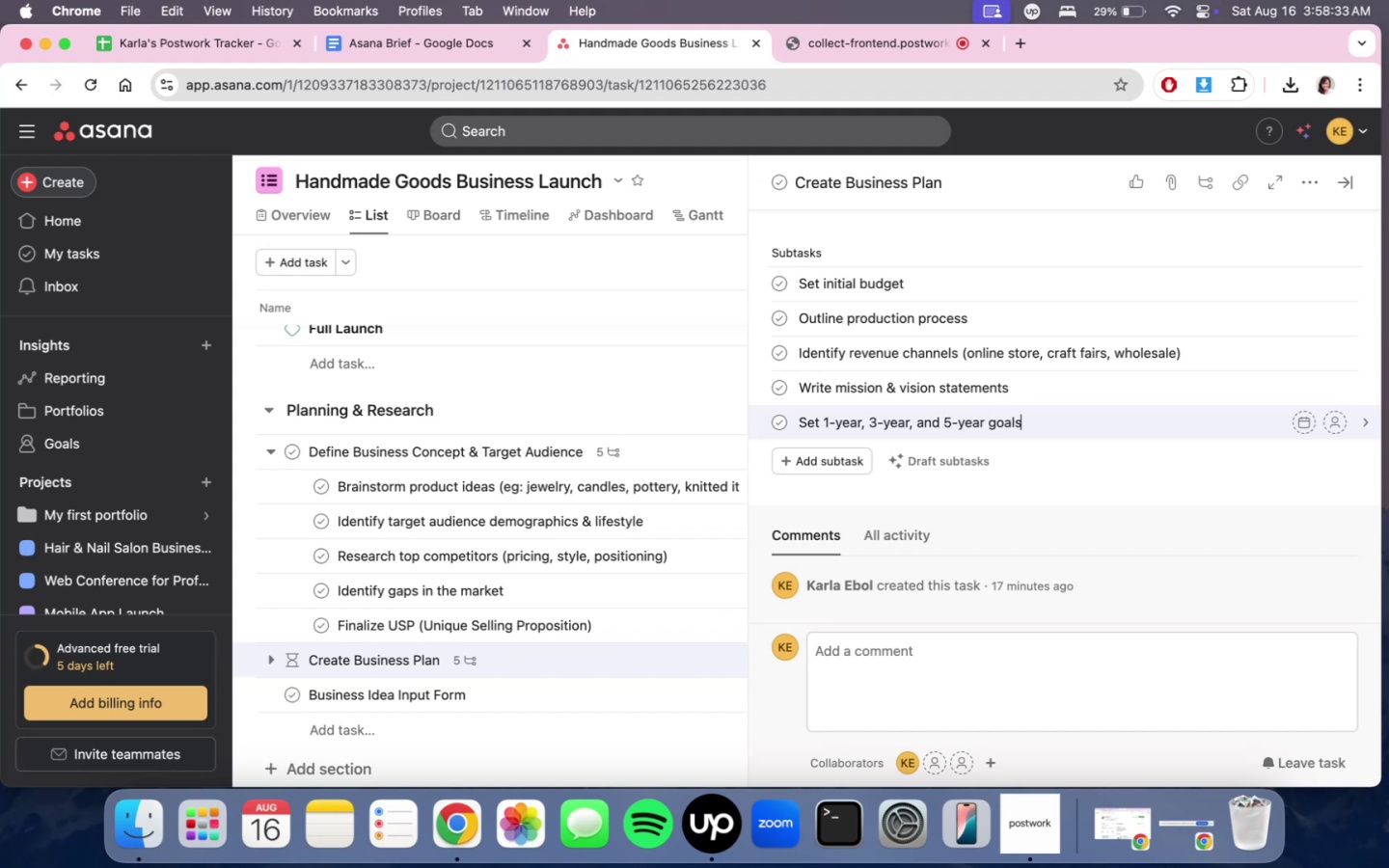 
key(Enter)
 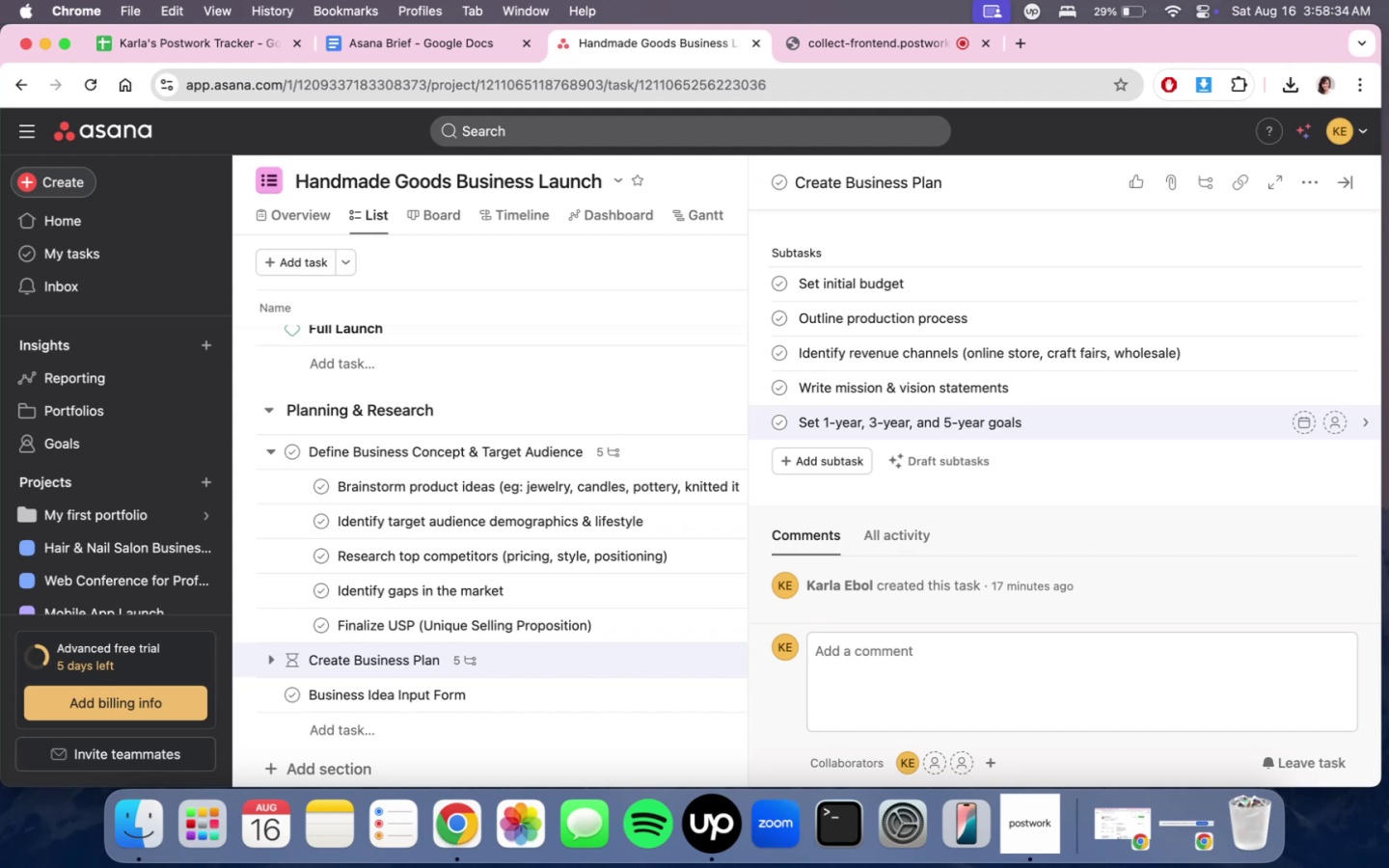 
type(Determine pricing strategy)
 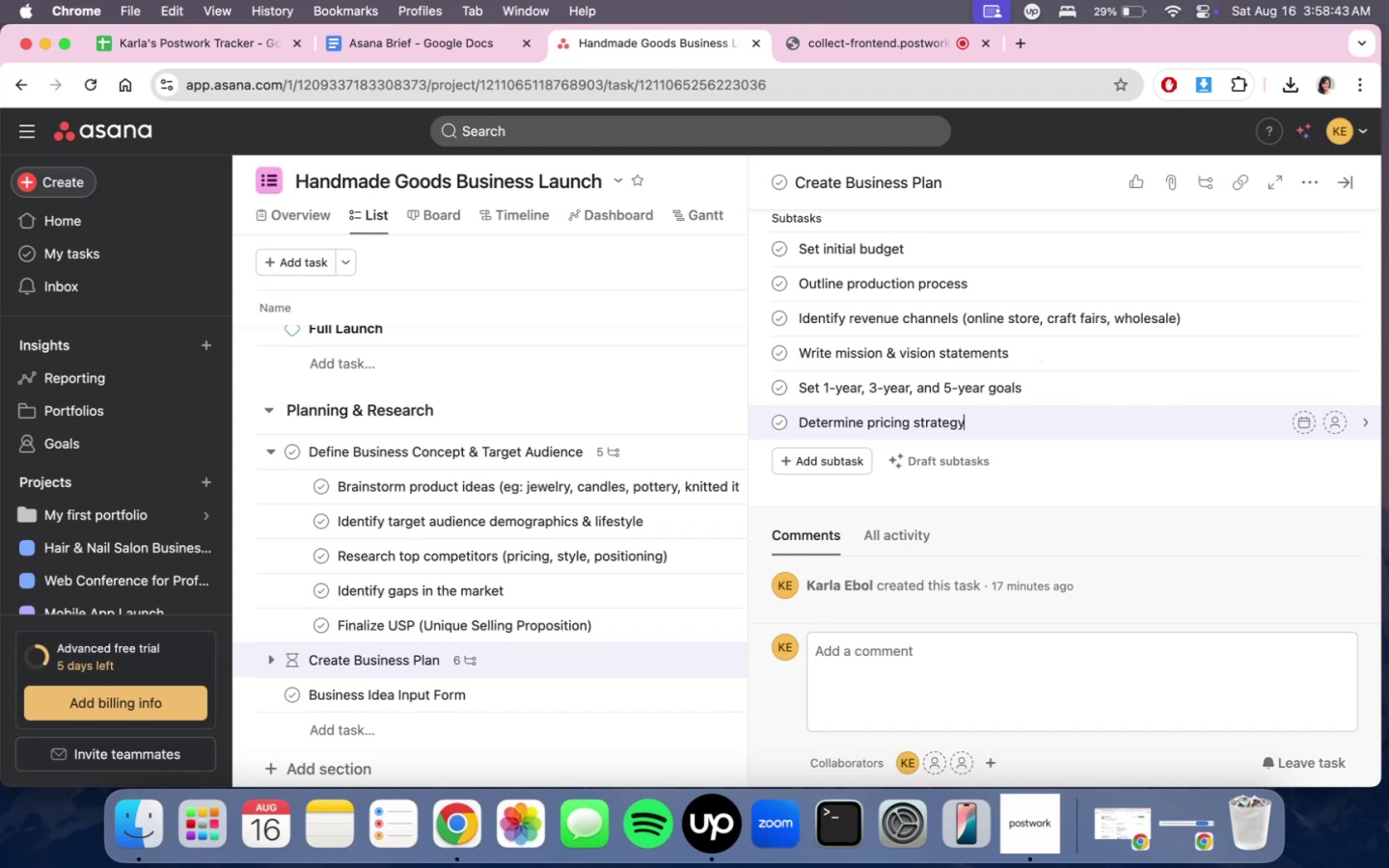 
key(Enter)
 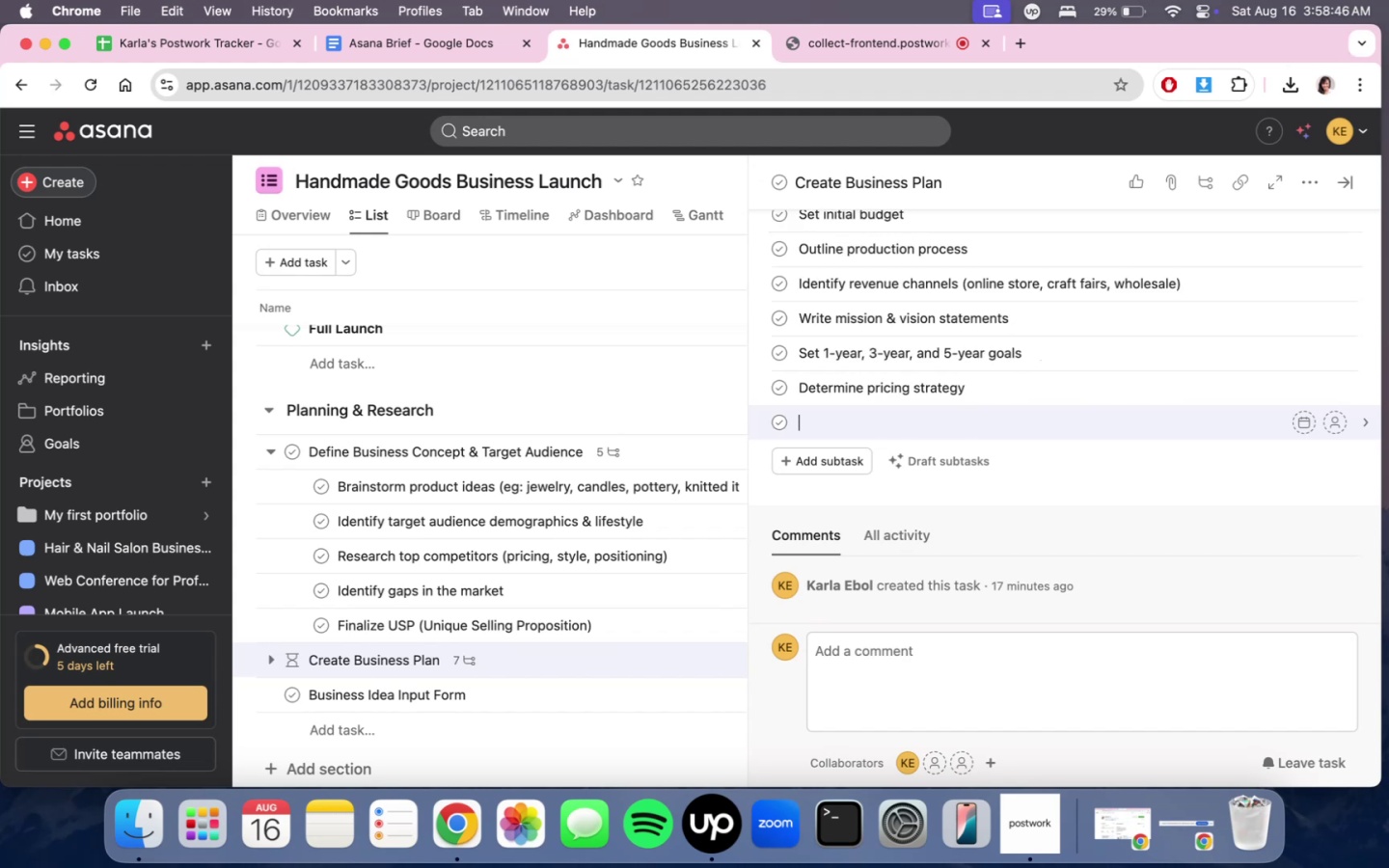 
type(D)
key(Backspace)
type(teta)
key(Backspace)
key(Backspace)
key(Backspace)
type(rea)
key(Backspace)
key(Backspace)
key(Backspace)
key(Backspace)
key(Backspace)
 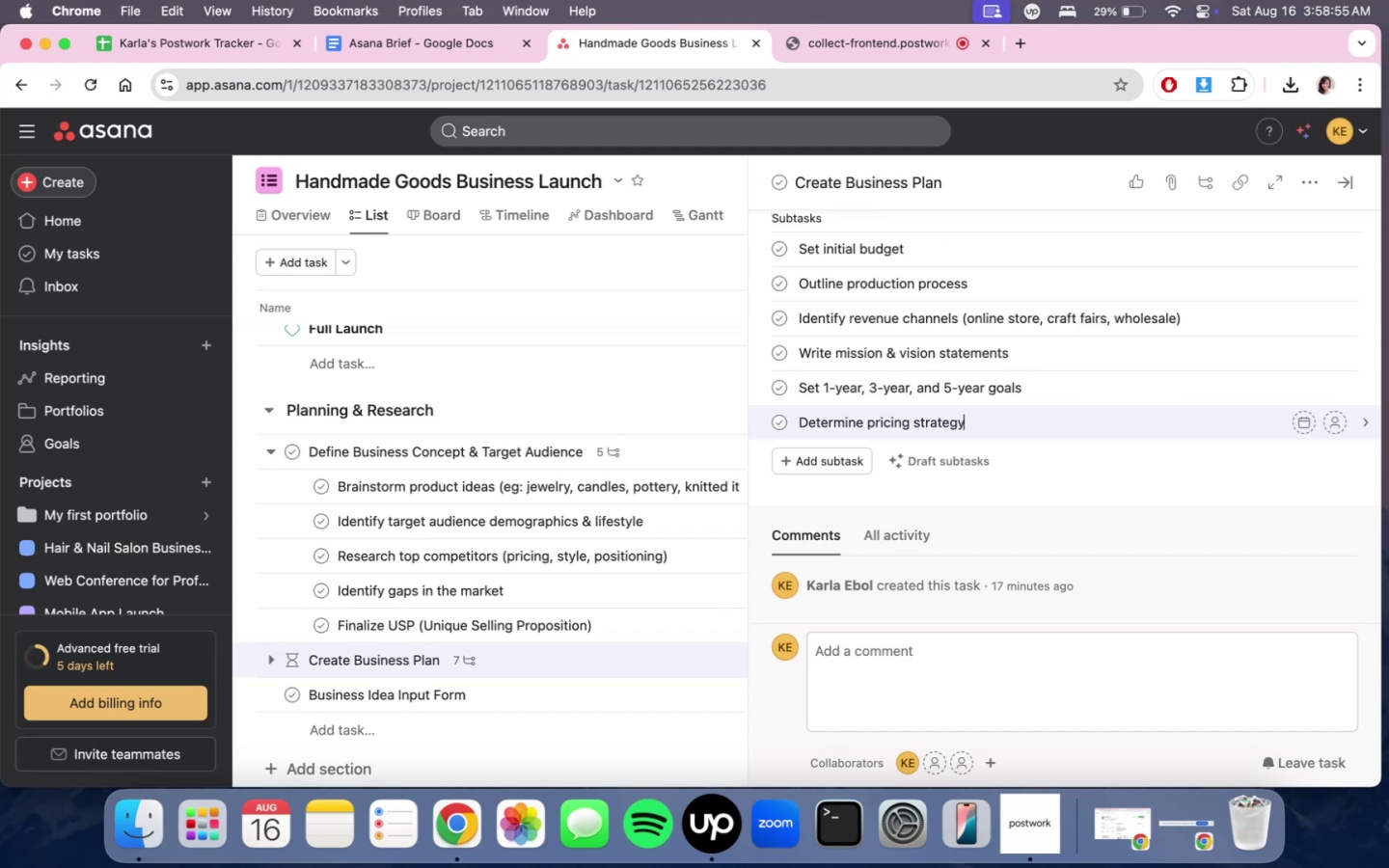 
hold_key(key=C, duration=0.48)
 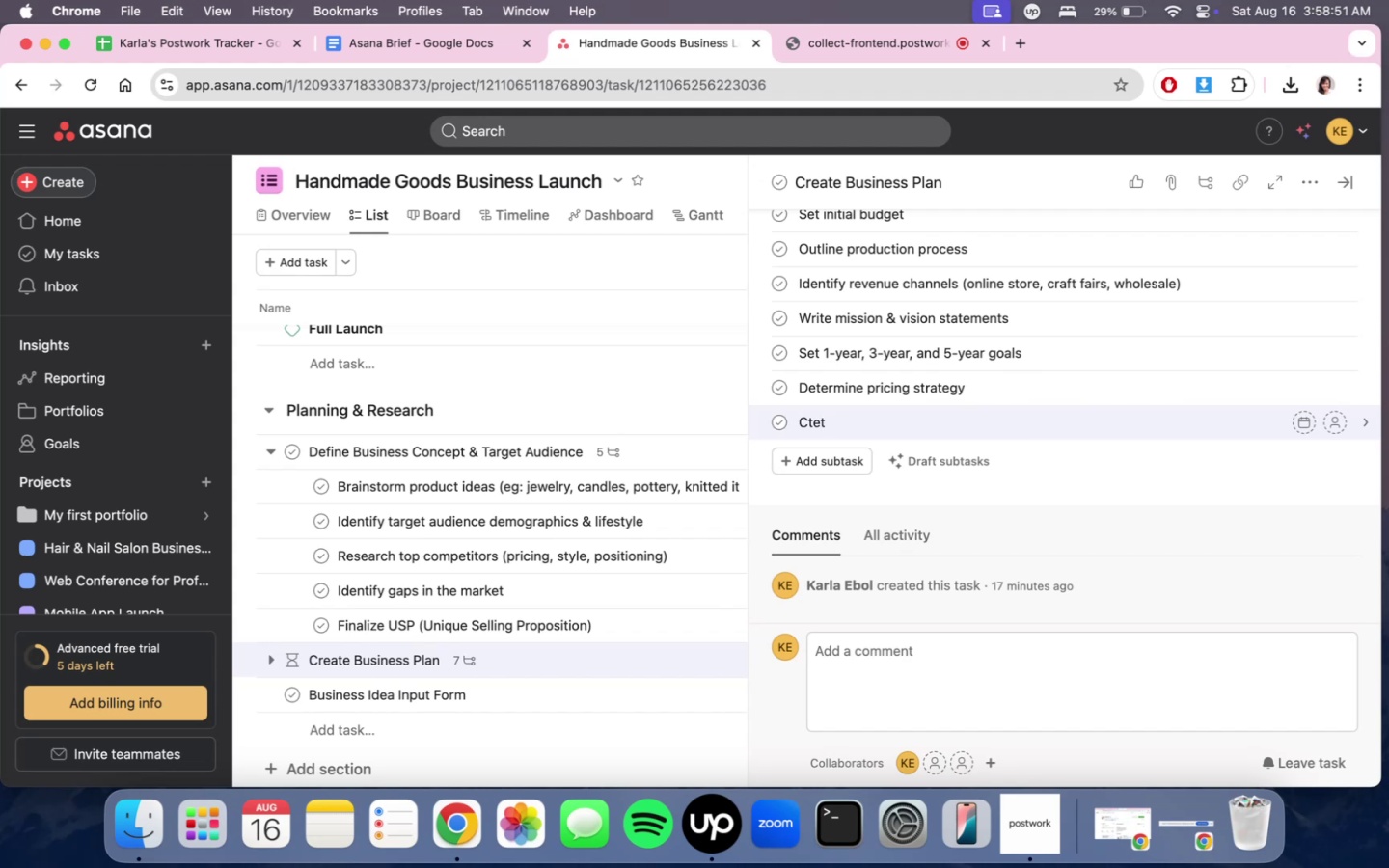 
left_click([908, 255])
 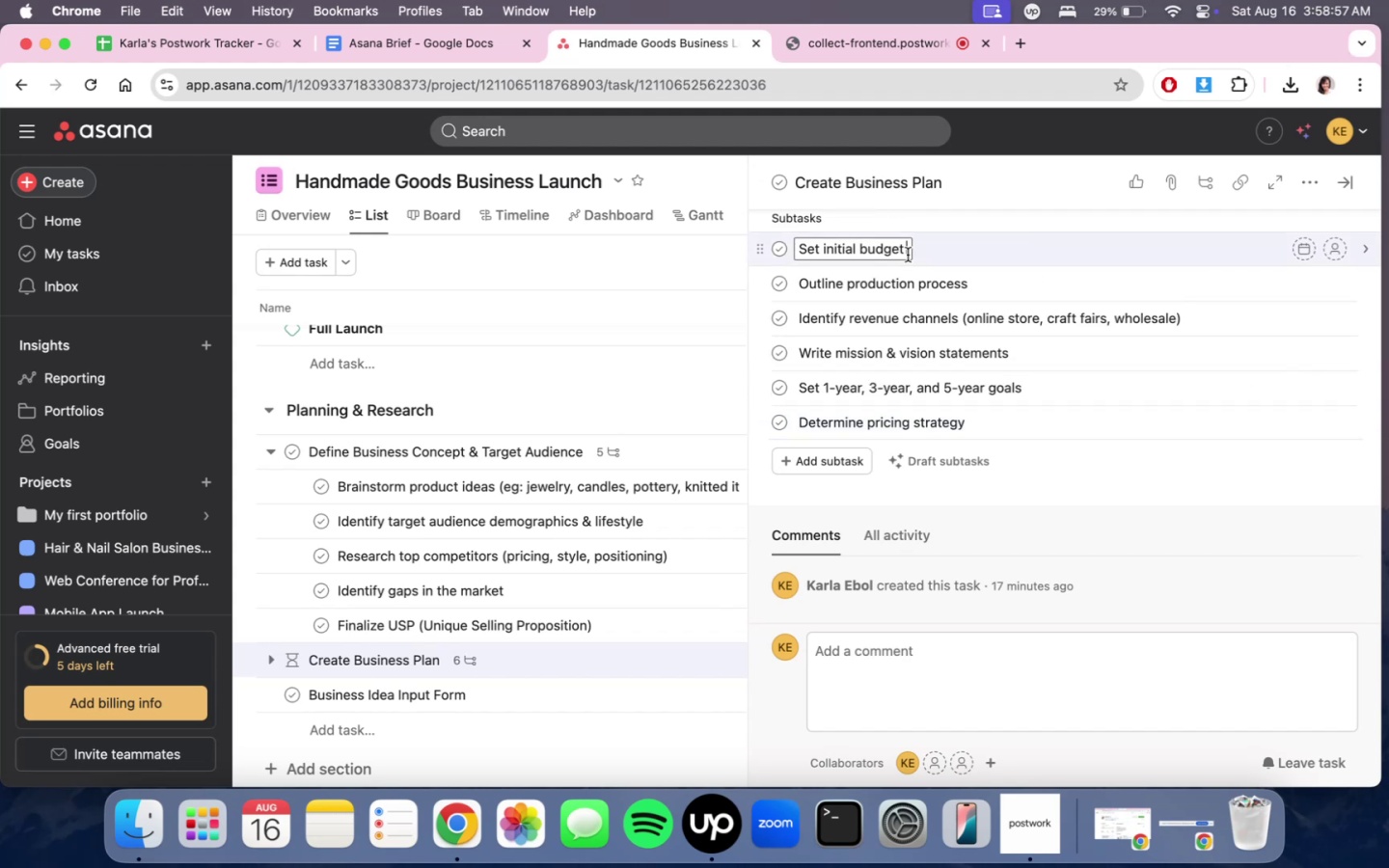 
key(Enter)
 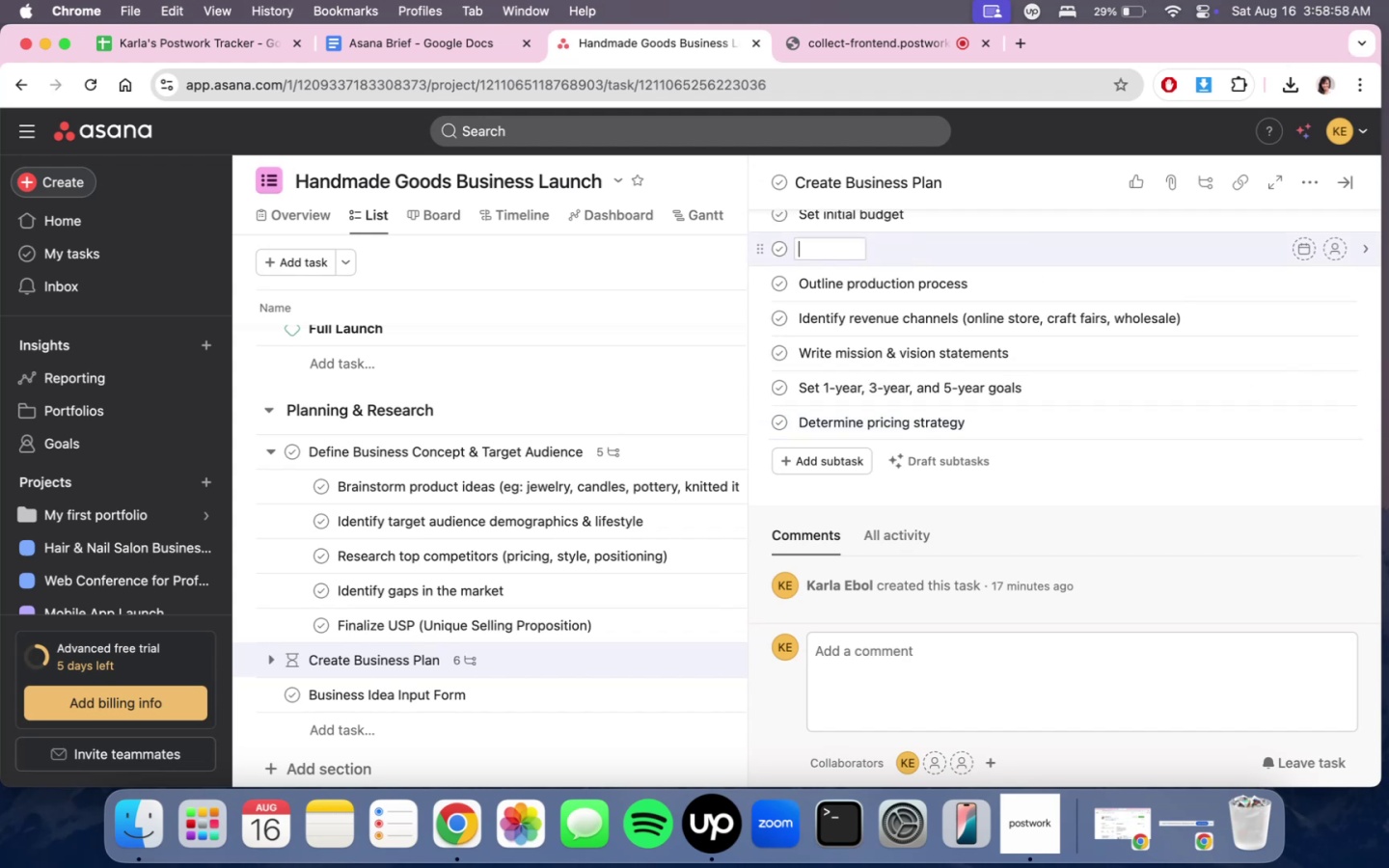 
type(Creat )
key(Backspace)
type(e cot)
key(Backspace)
type(st breakdwom)
key(Backspace)
key(Backspace)
key(Backspace)
type(own ()
 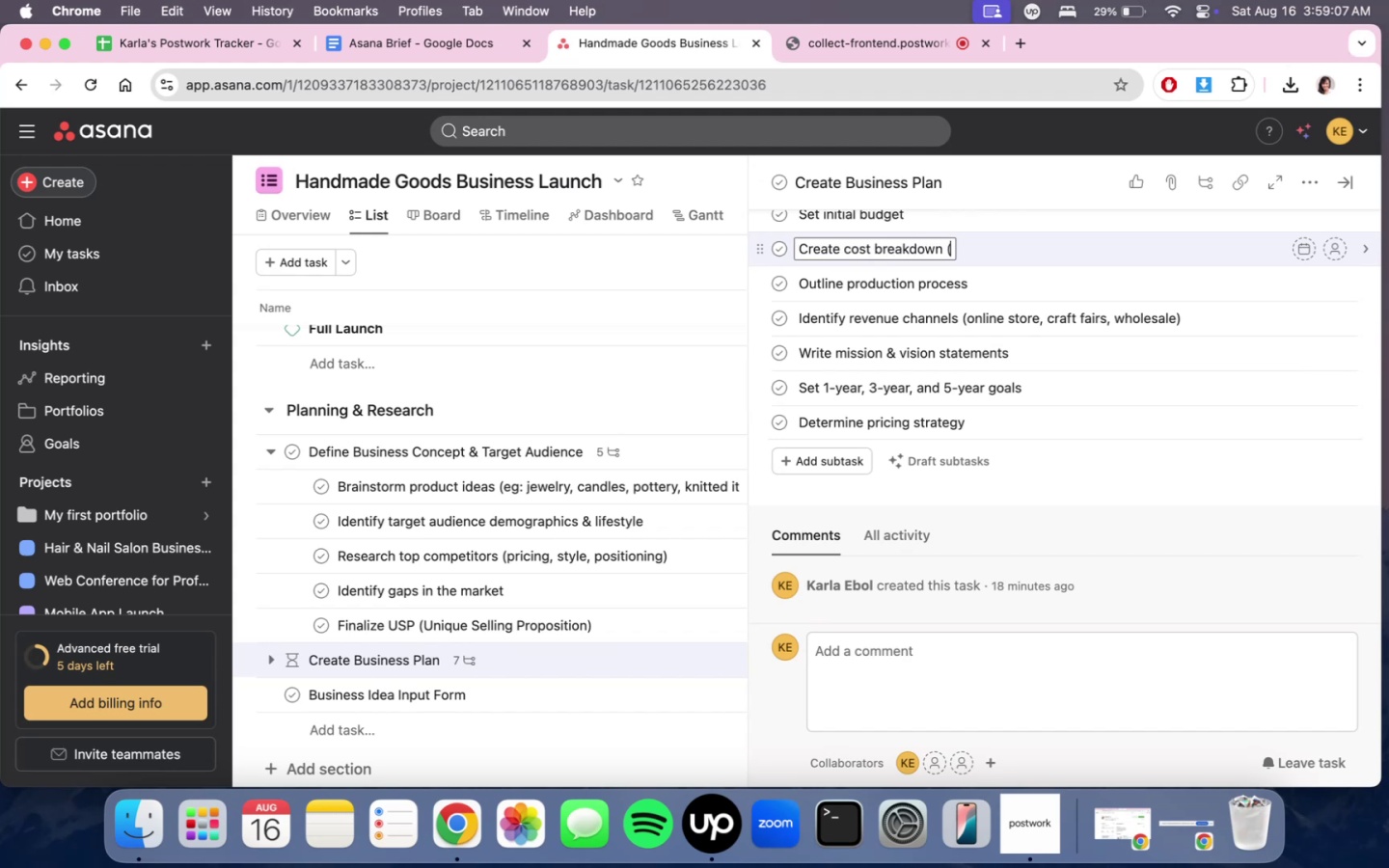 
wait(11.68)
 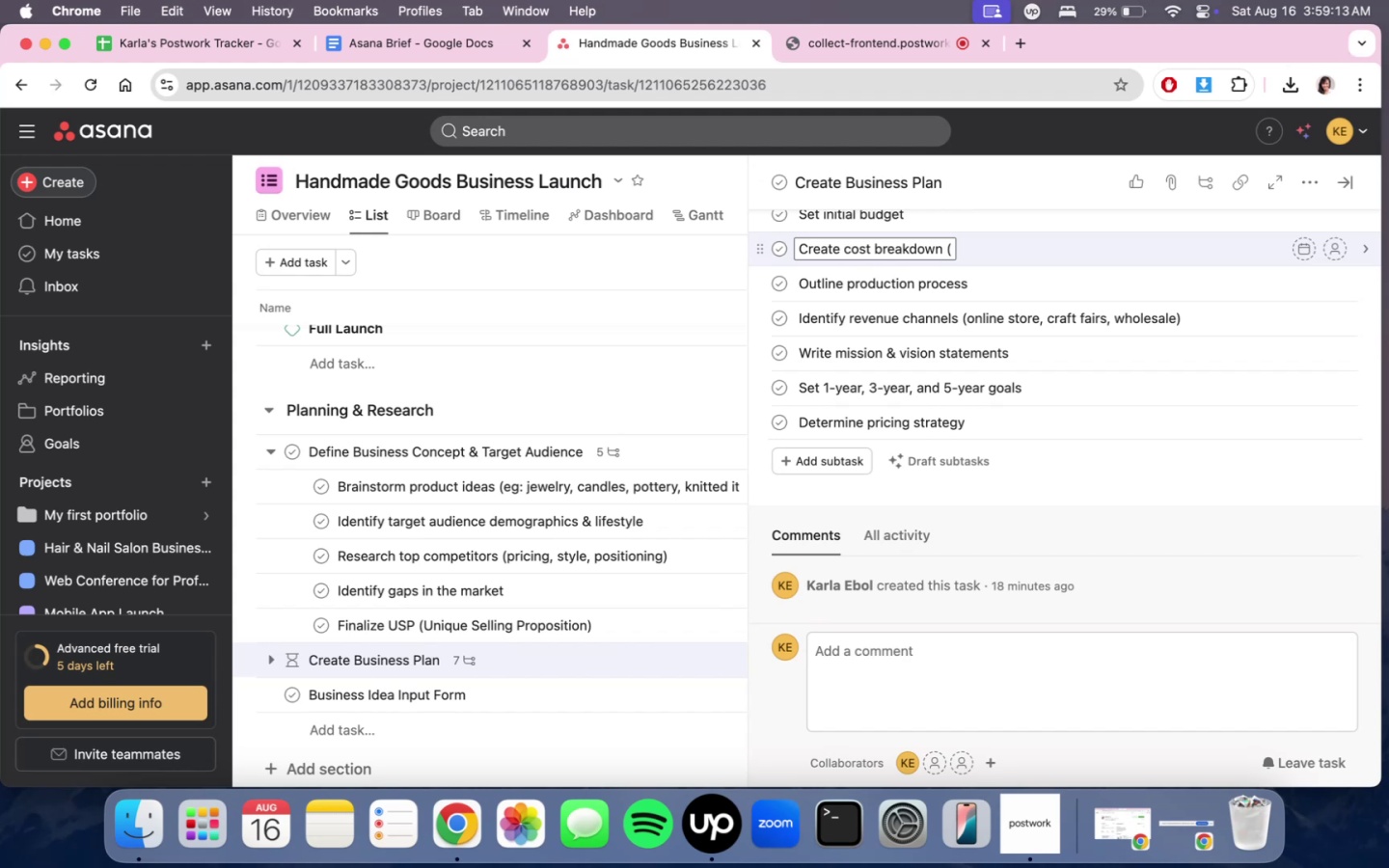 
type(materila)
key(Backspace)
key(Backspace)
type(als )
key(Backspace)
type(, labor)
 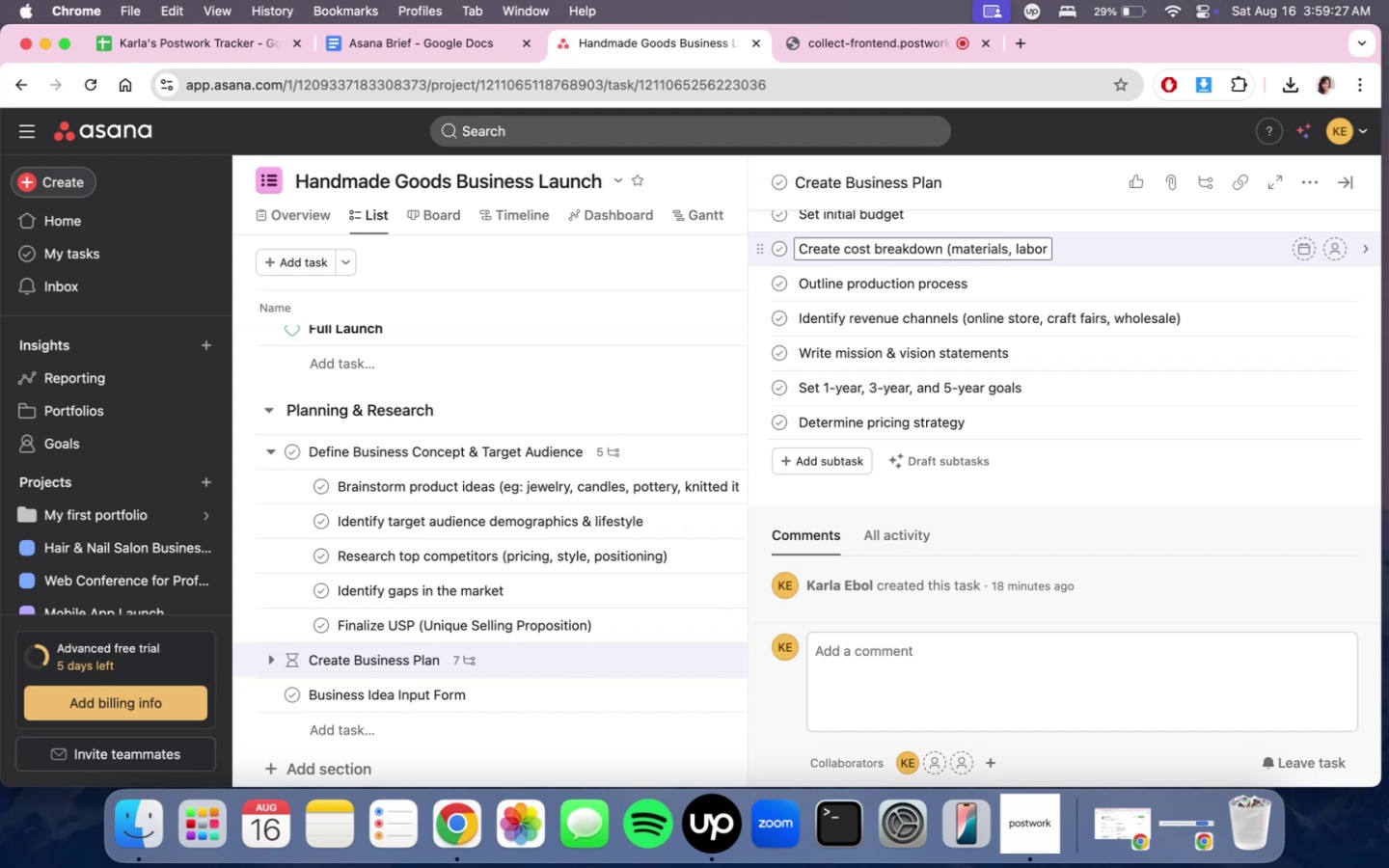 
wait(6.43)
 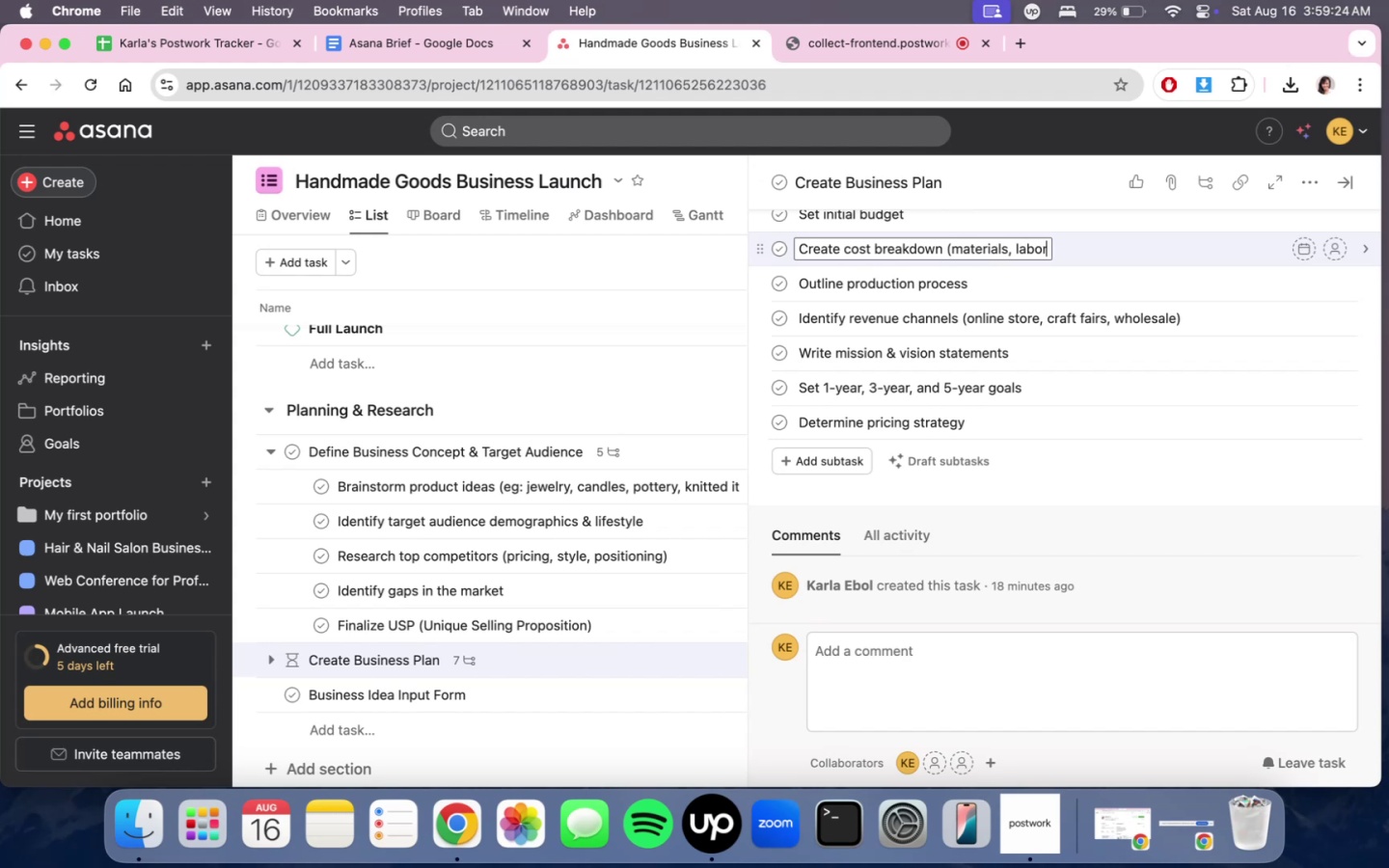 
type(, p)
key(Backspace)
type(packaging, marketing))
 